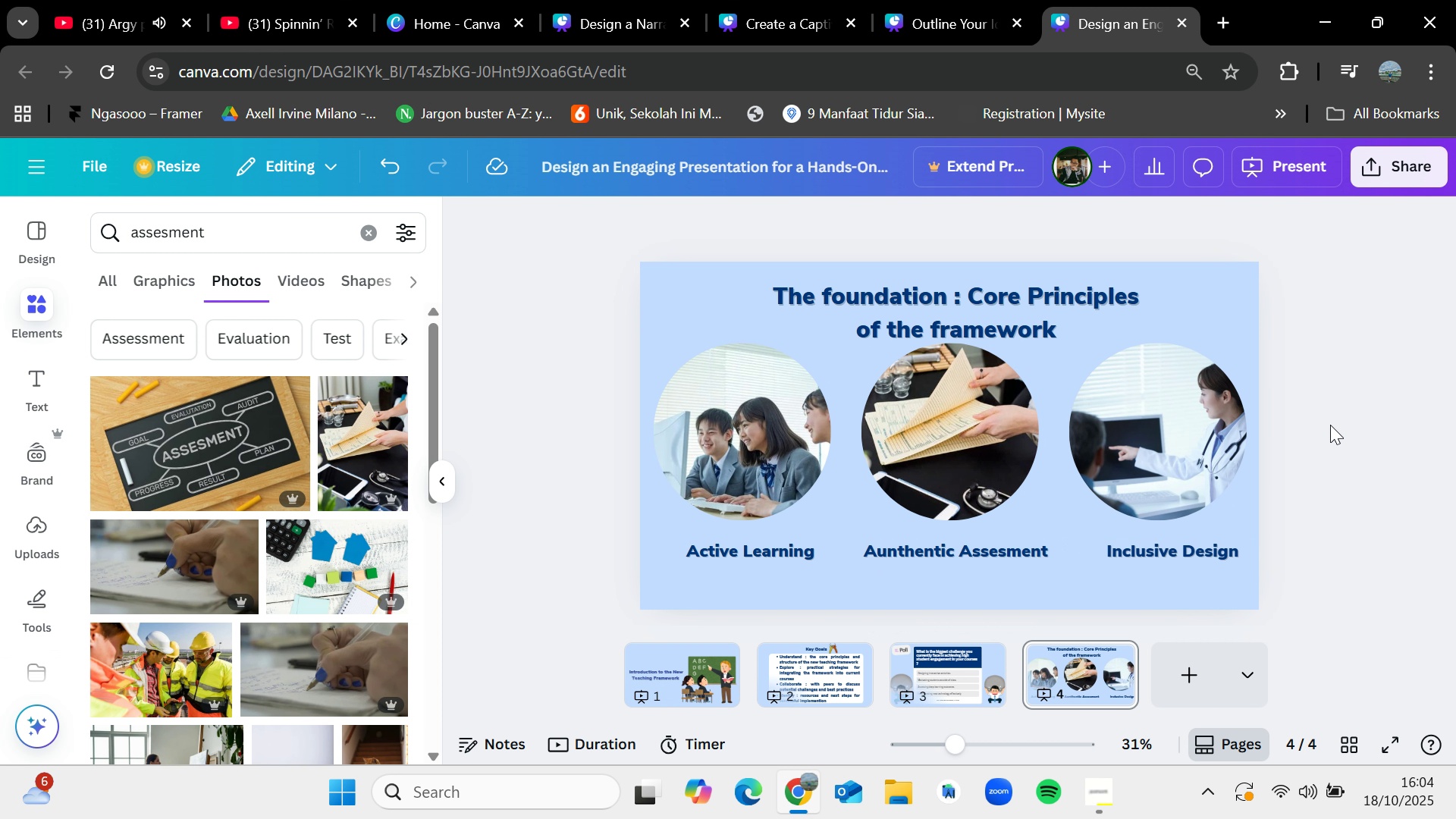 
left_click([364, 232])
 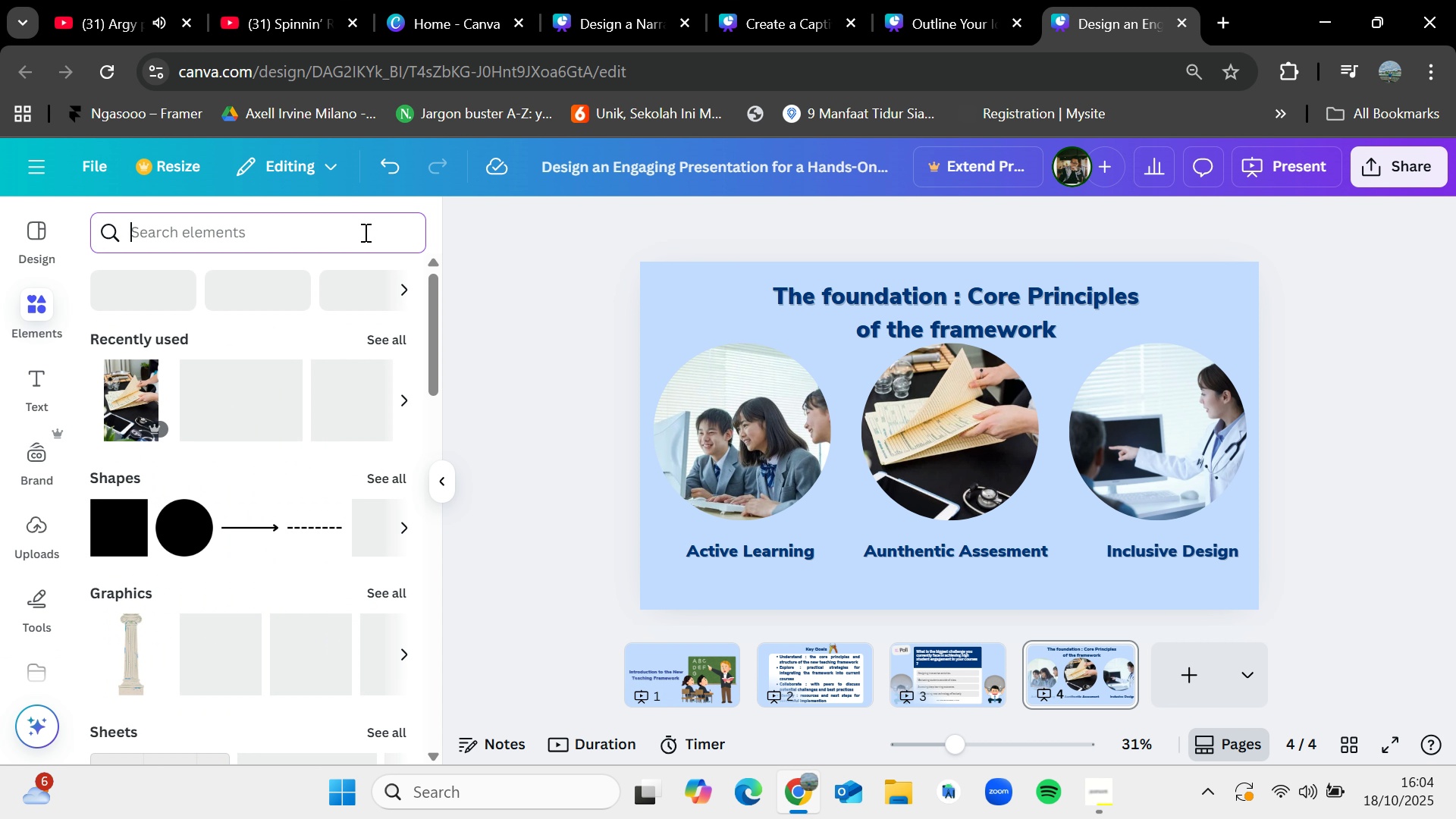 
type(studnet[Home][Home])
 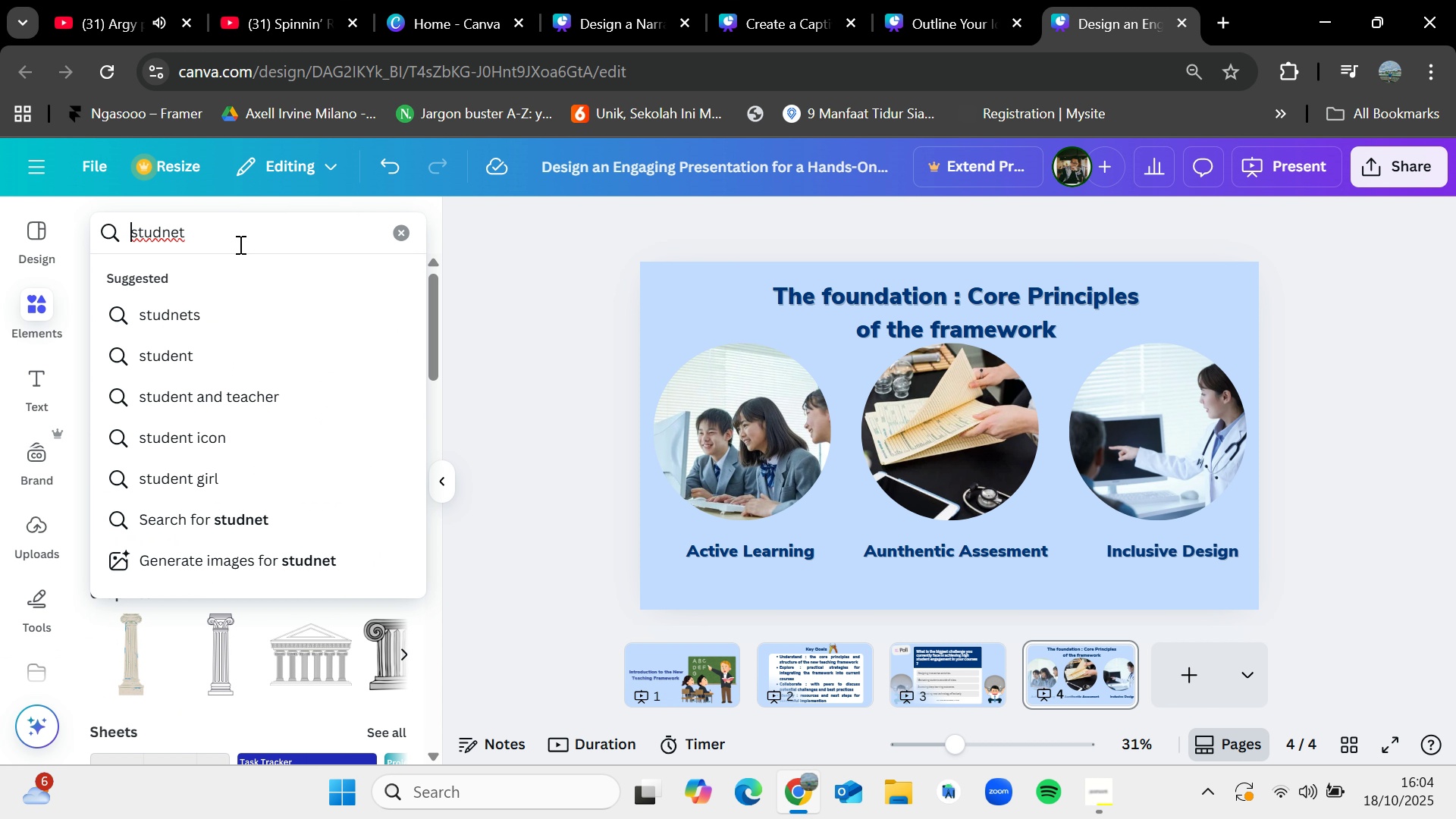 
left_click([221, 239])
 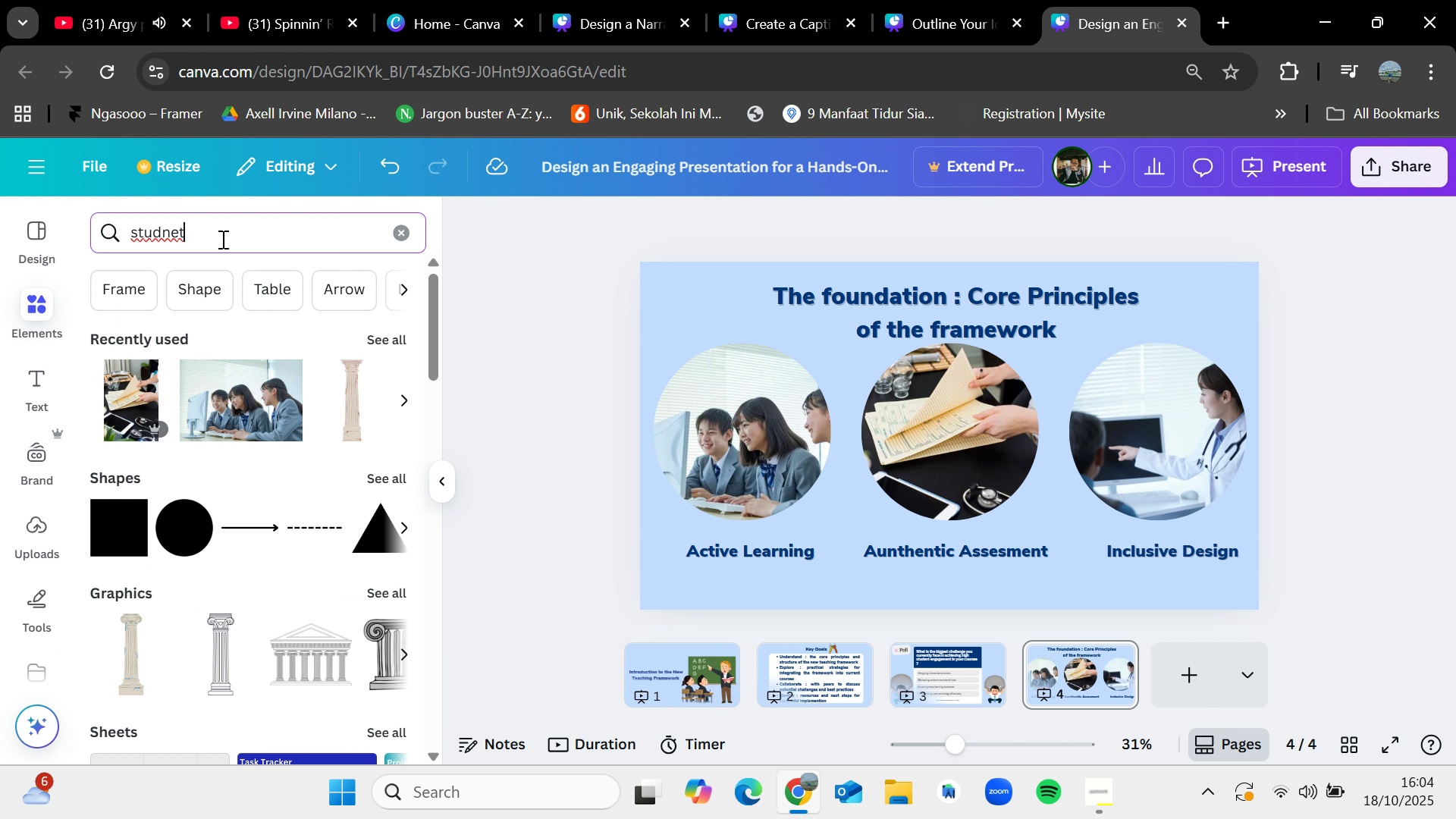 
hold_key(key=Backspace, duration=0.77)
 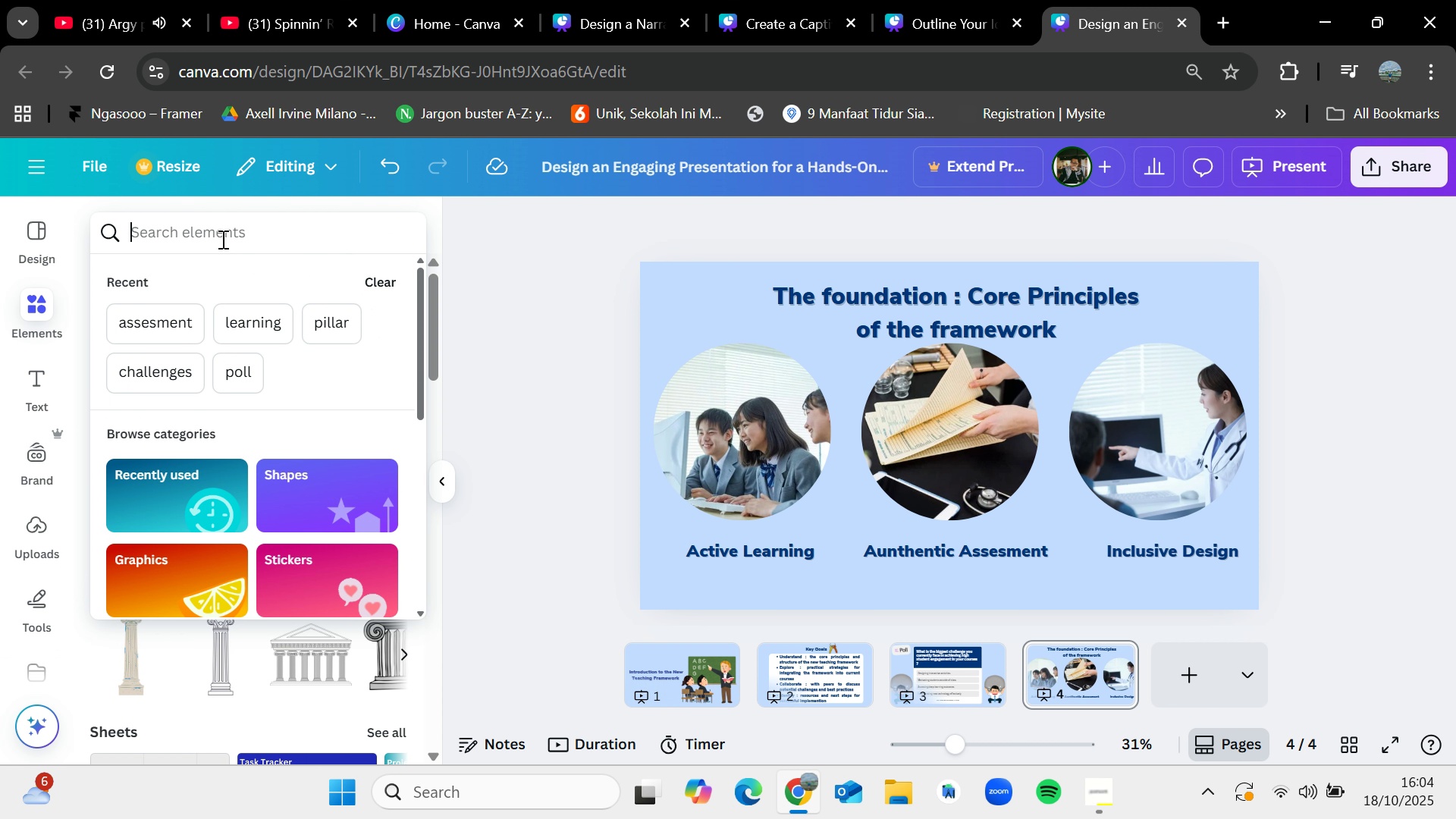 
type(environemnt)
 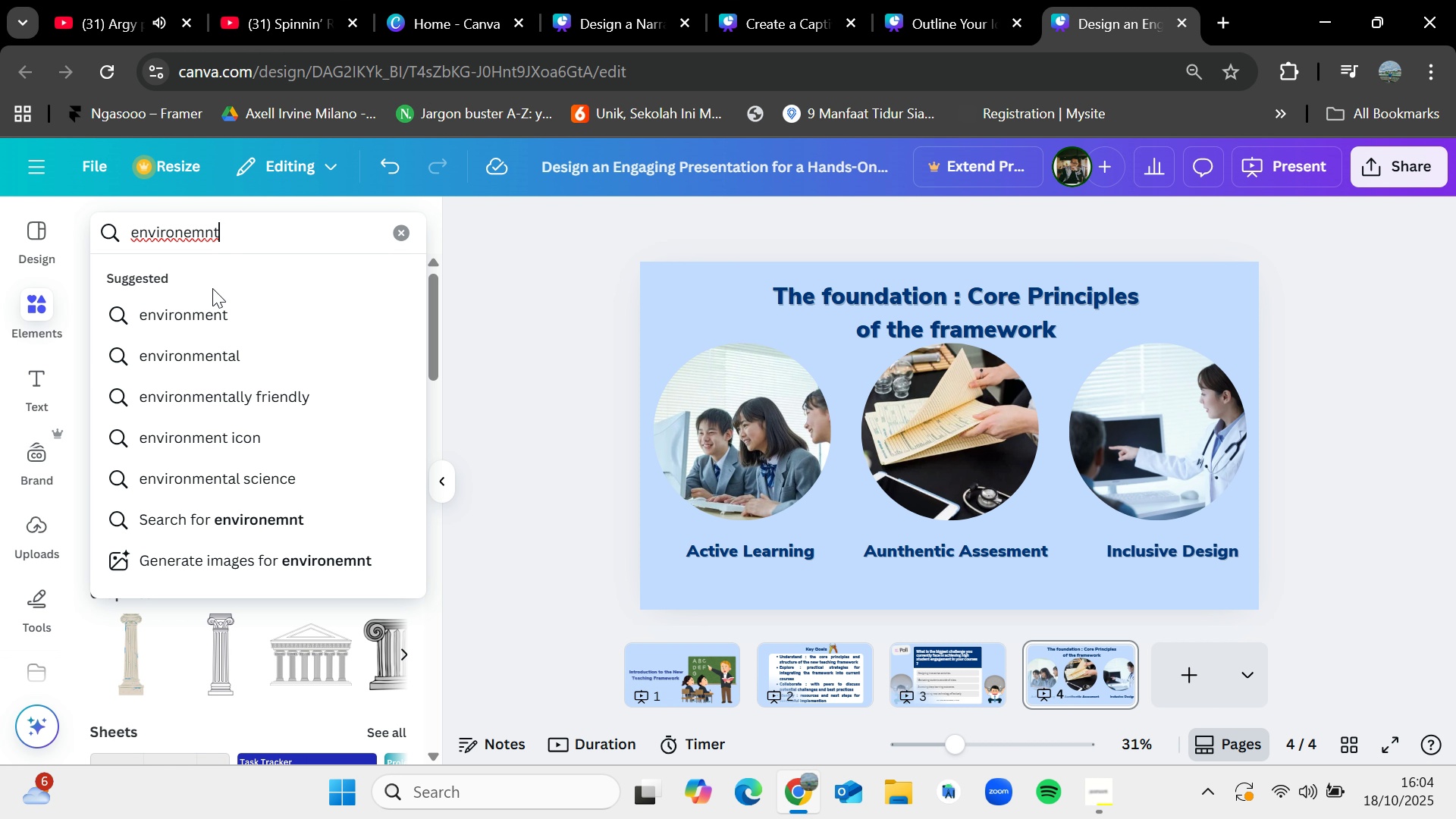 
left_click([206, 295])
 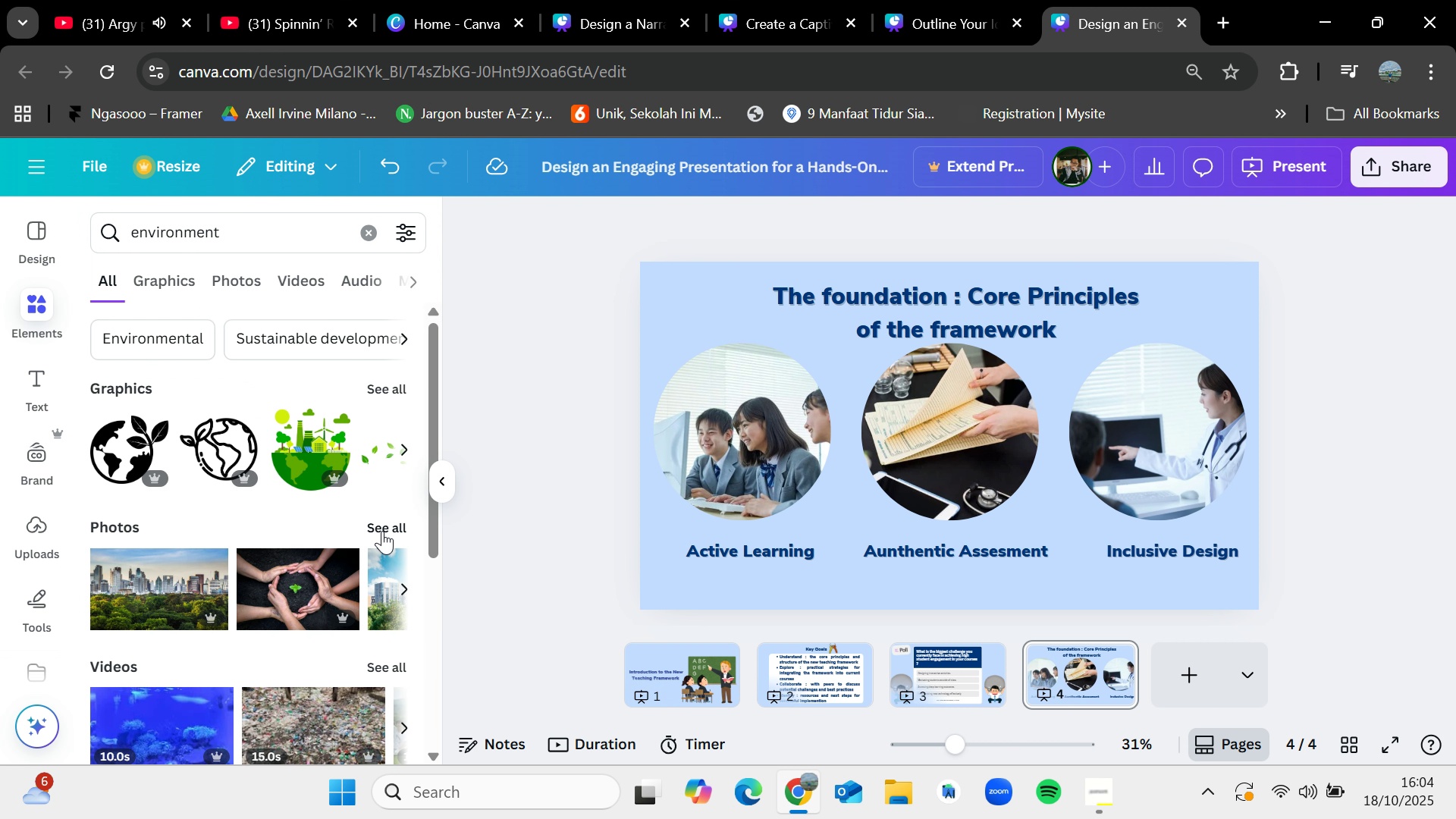 
left_click([384, 526])
 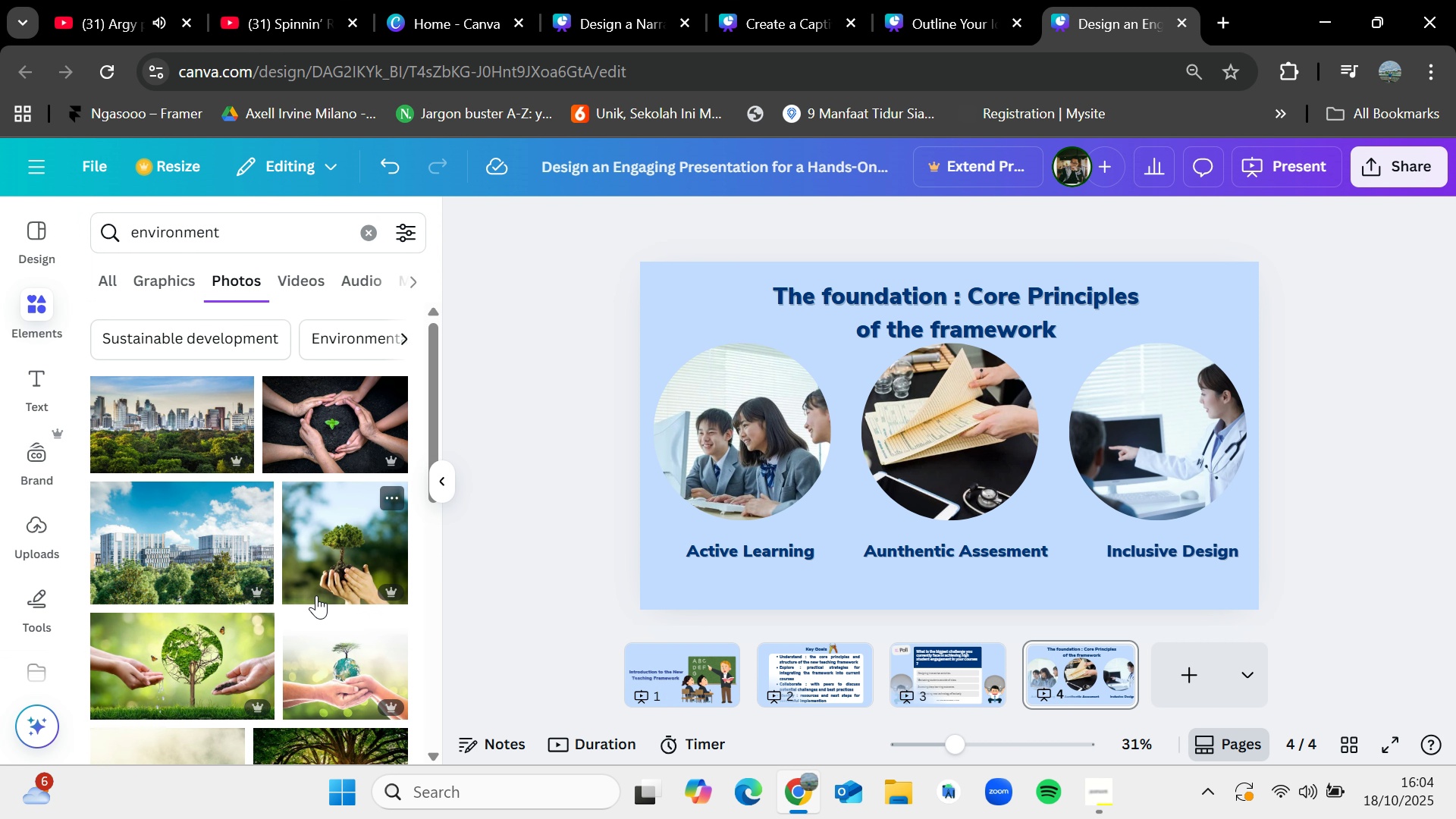 
scroll: coordinate [330, 584], scroll_direction: down, amount: 4.0
 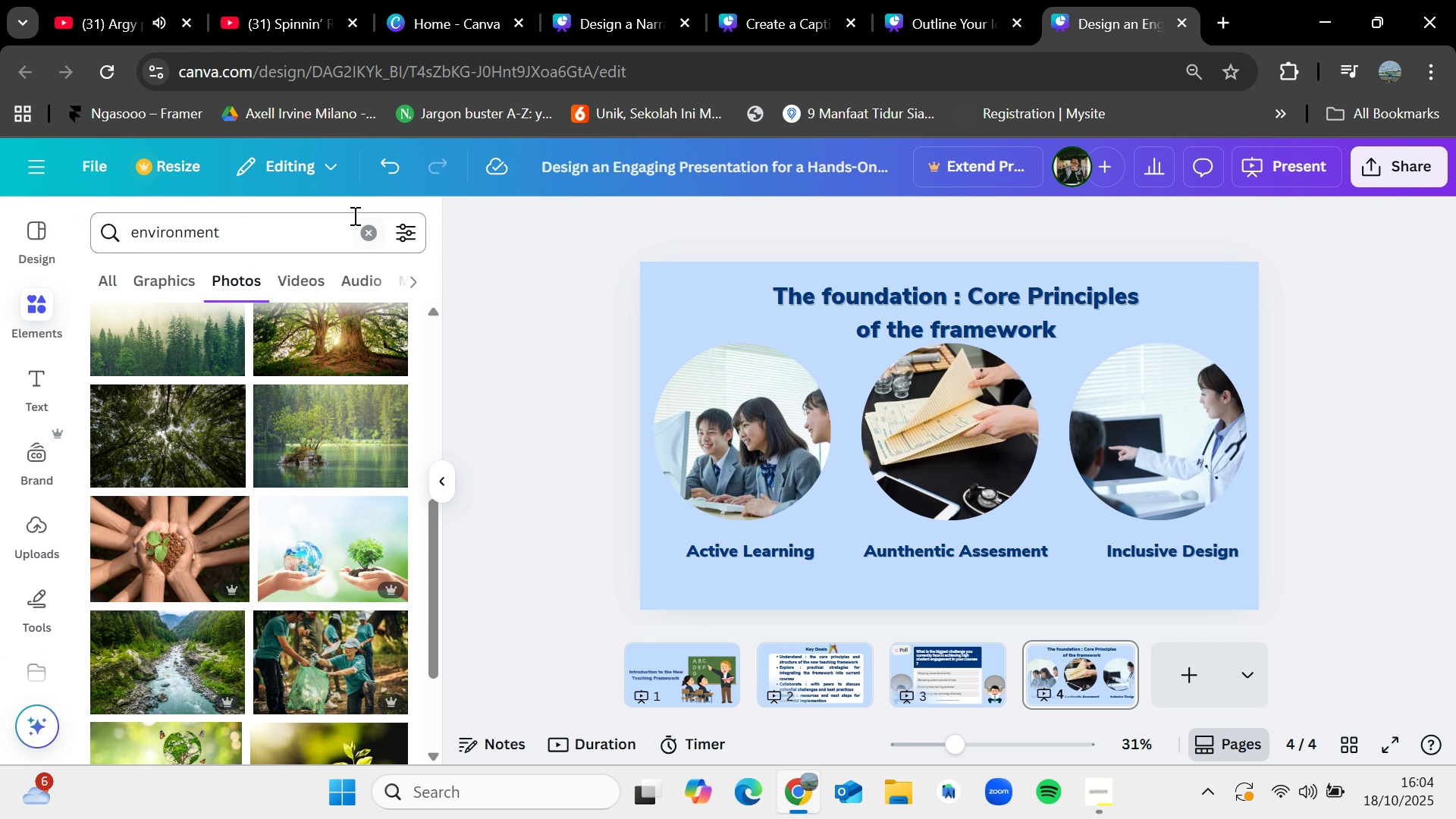 
left_click([357, 227])
 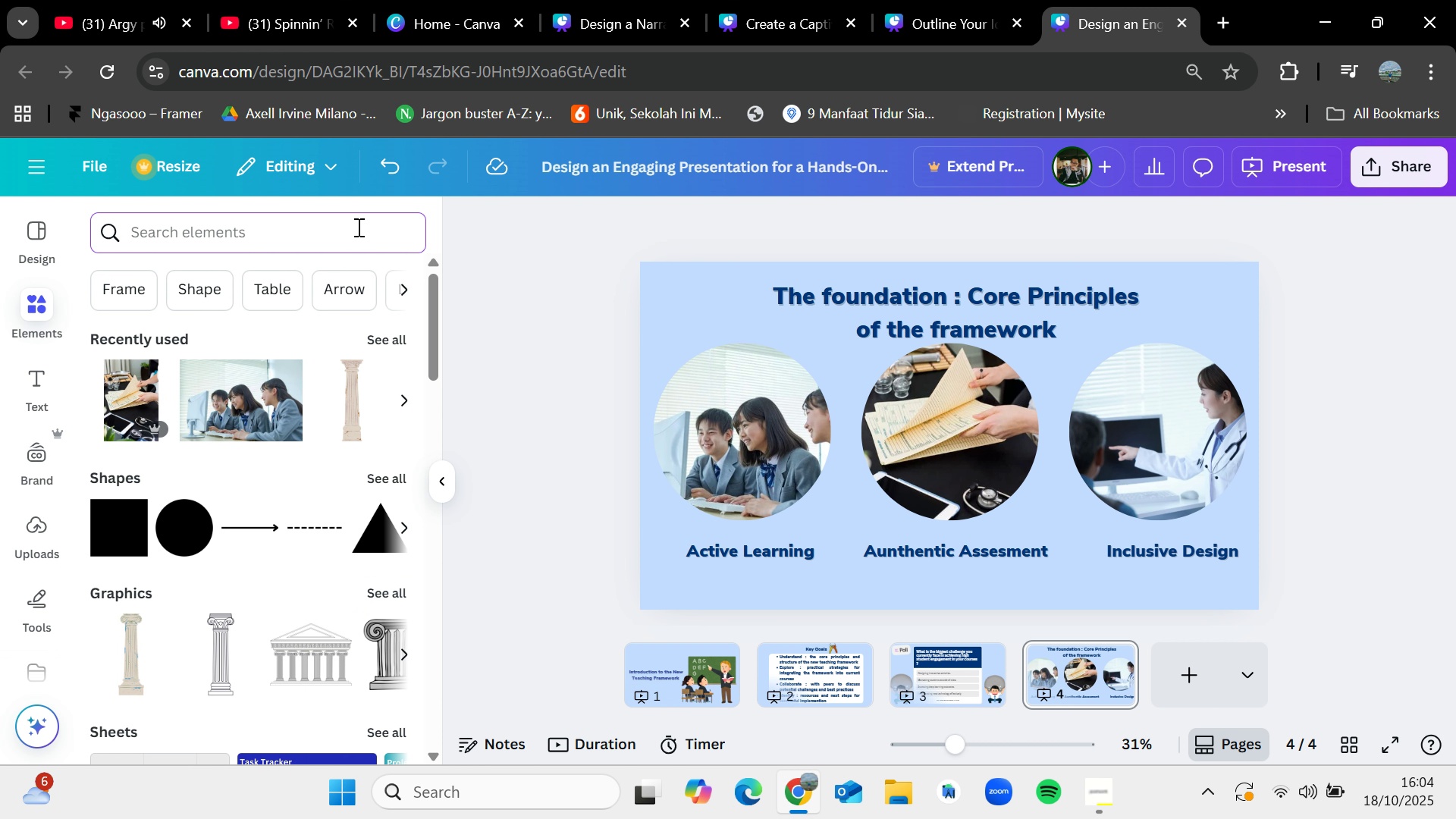 
type(student)
 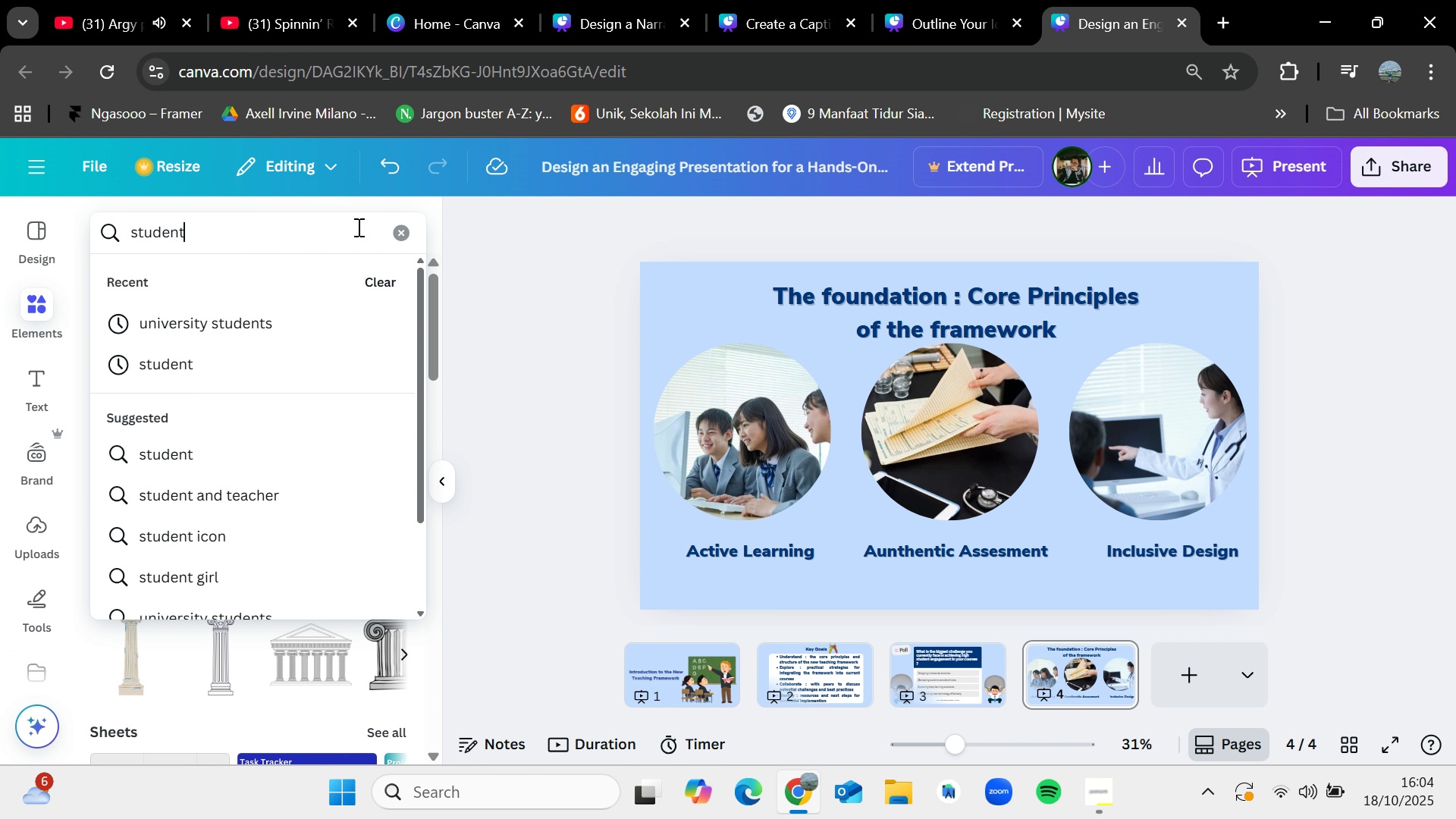 
key(Enter)
 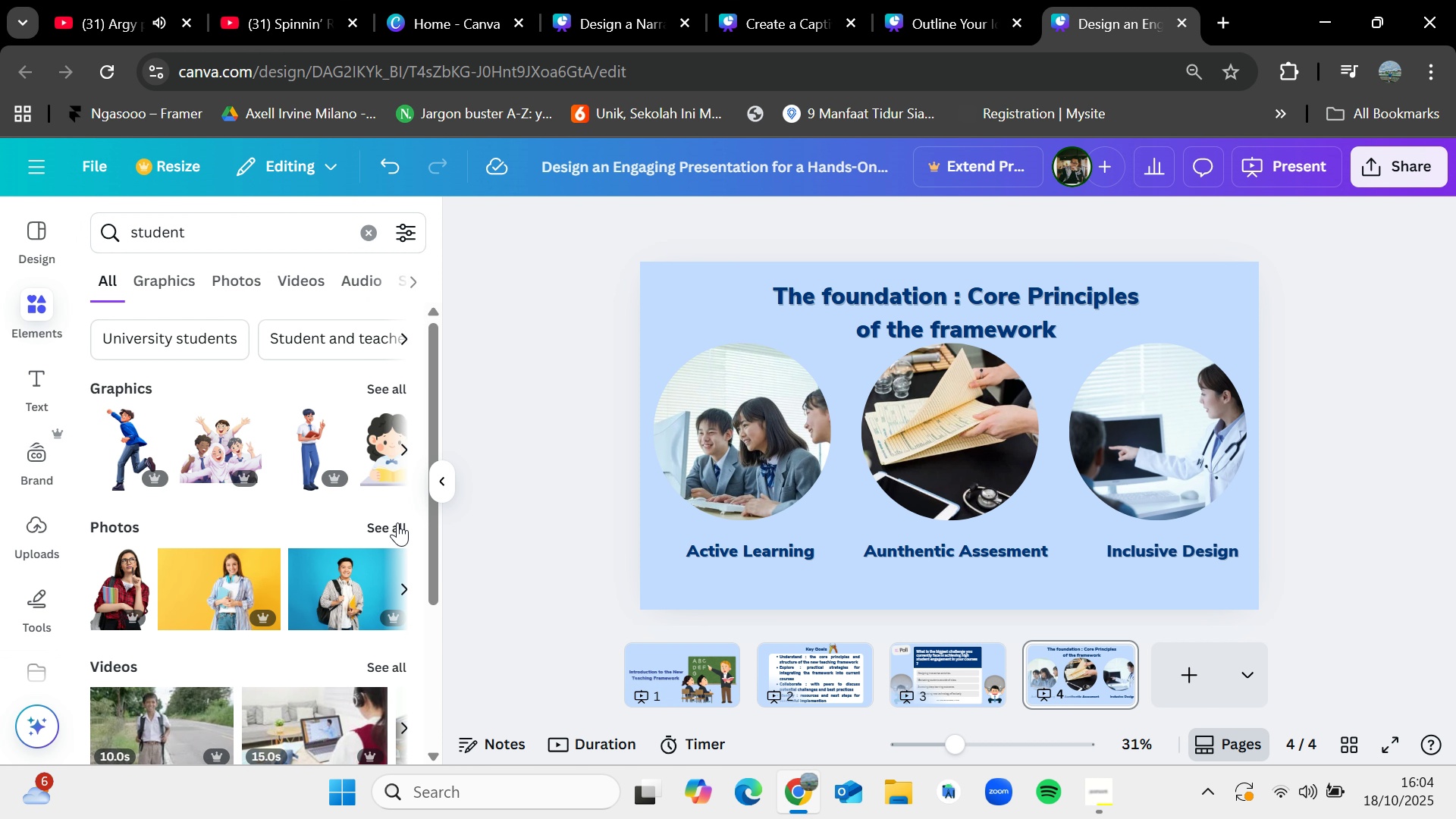 
left_click([391, 529])
 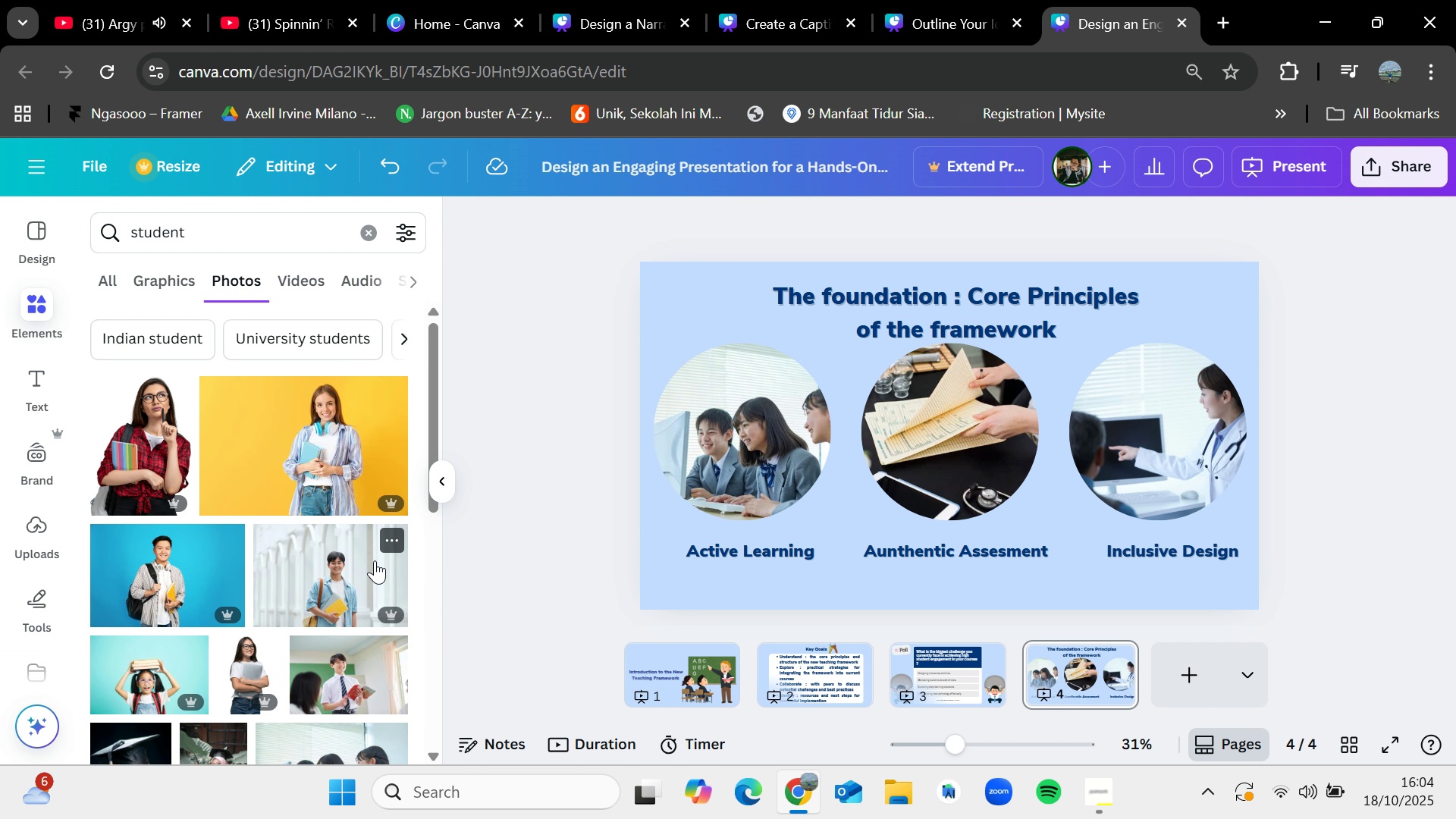 
scroll: coordinate [343, 602], scroll_direction: down, amount: 4.0
 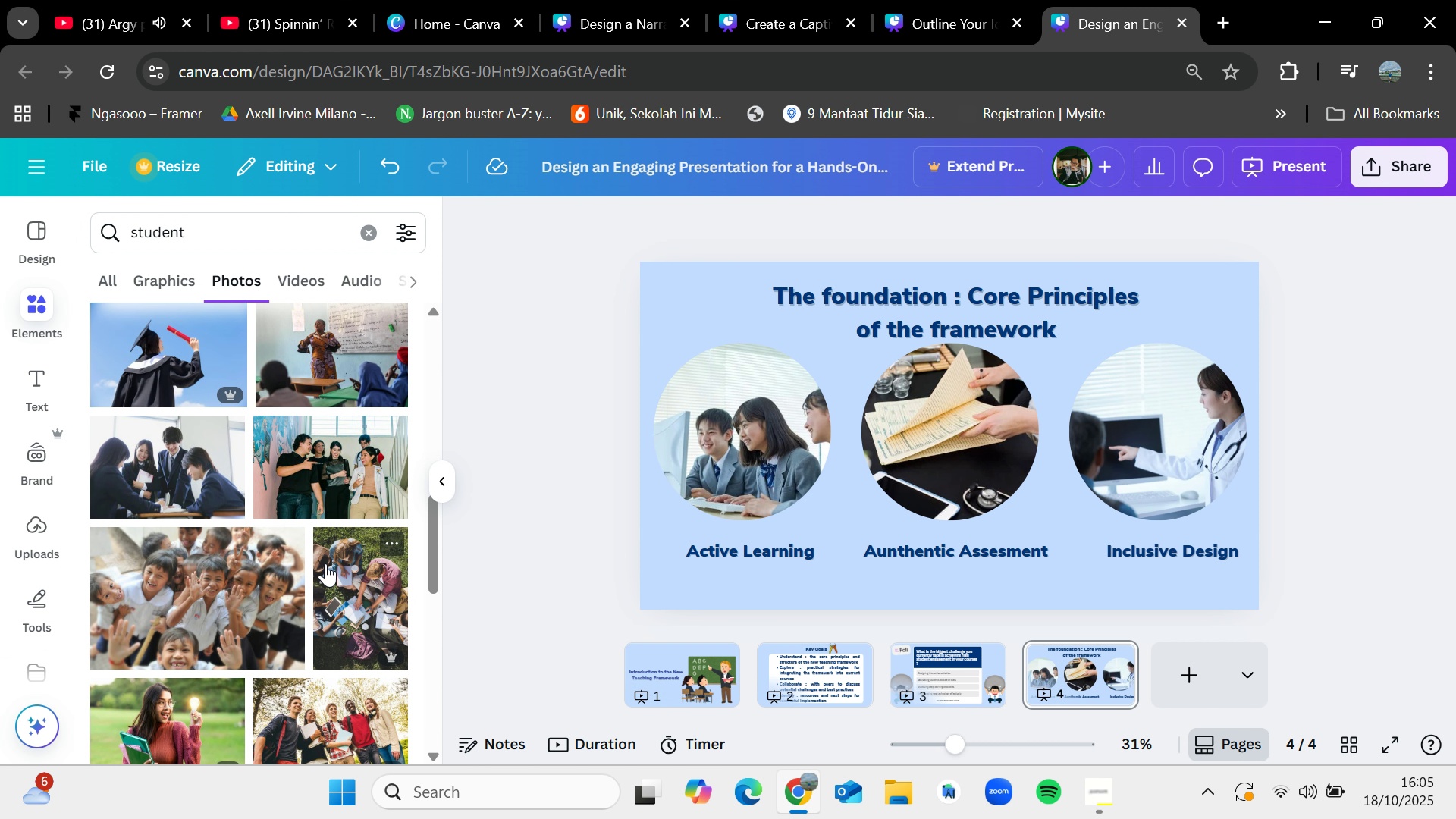 
left_click_drag(start_coordinate=[170, 462], to_coordinate=[1142, 433])
 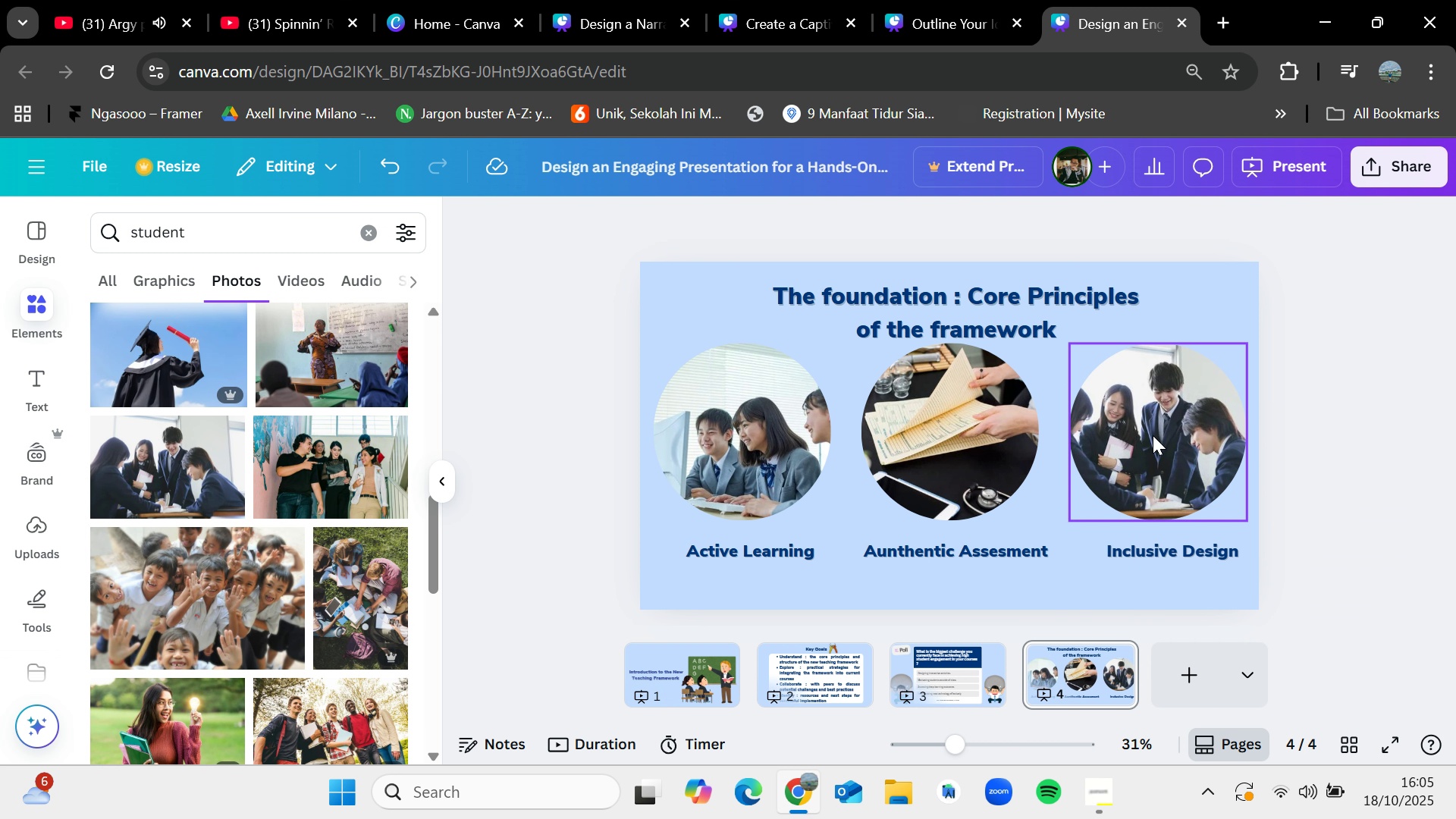 
double_click([1153, 435])
 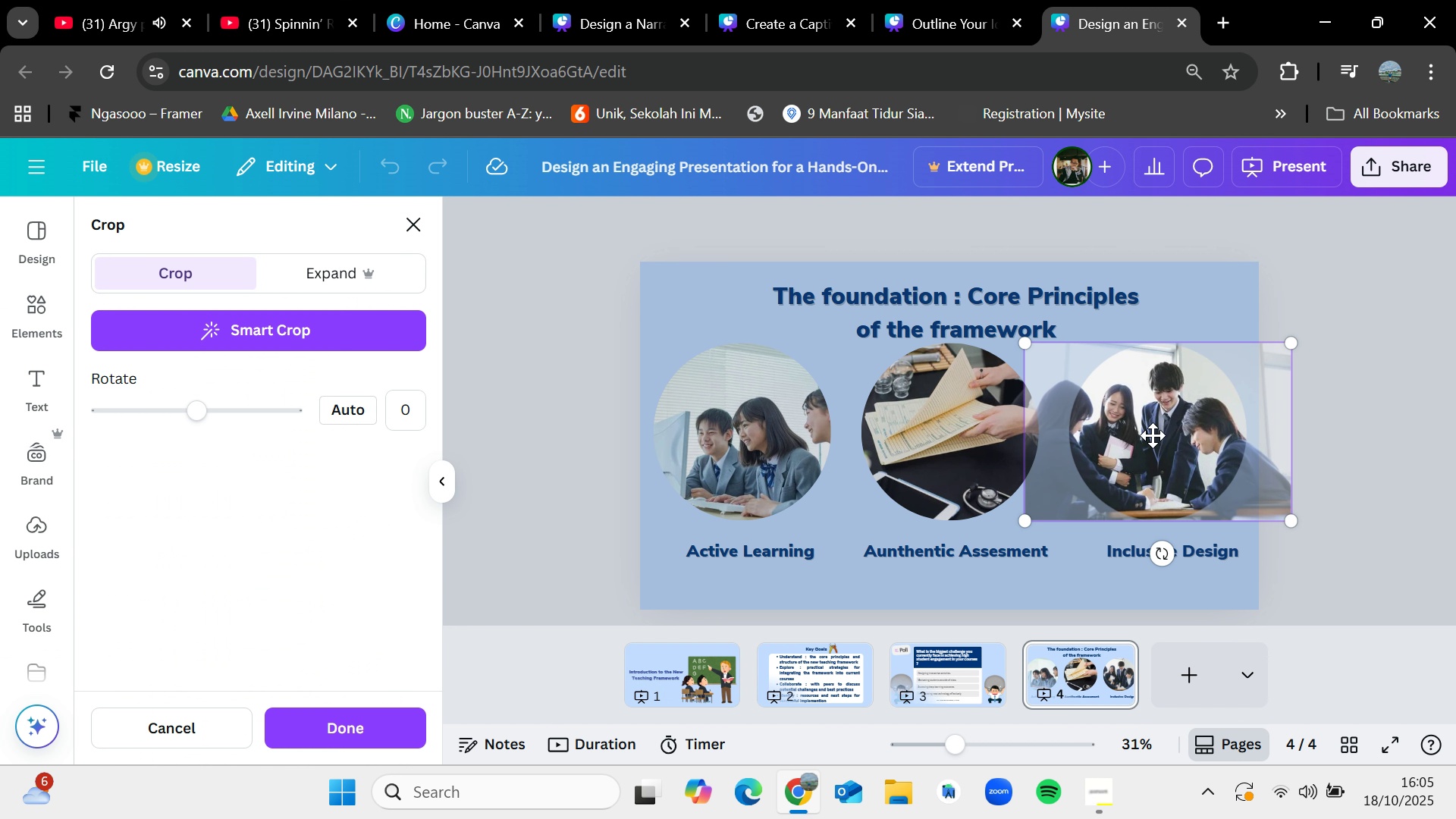 
left_click_drag(start_coordinate=[1153, 435], to_coordinate=[1176, 436])
 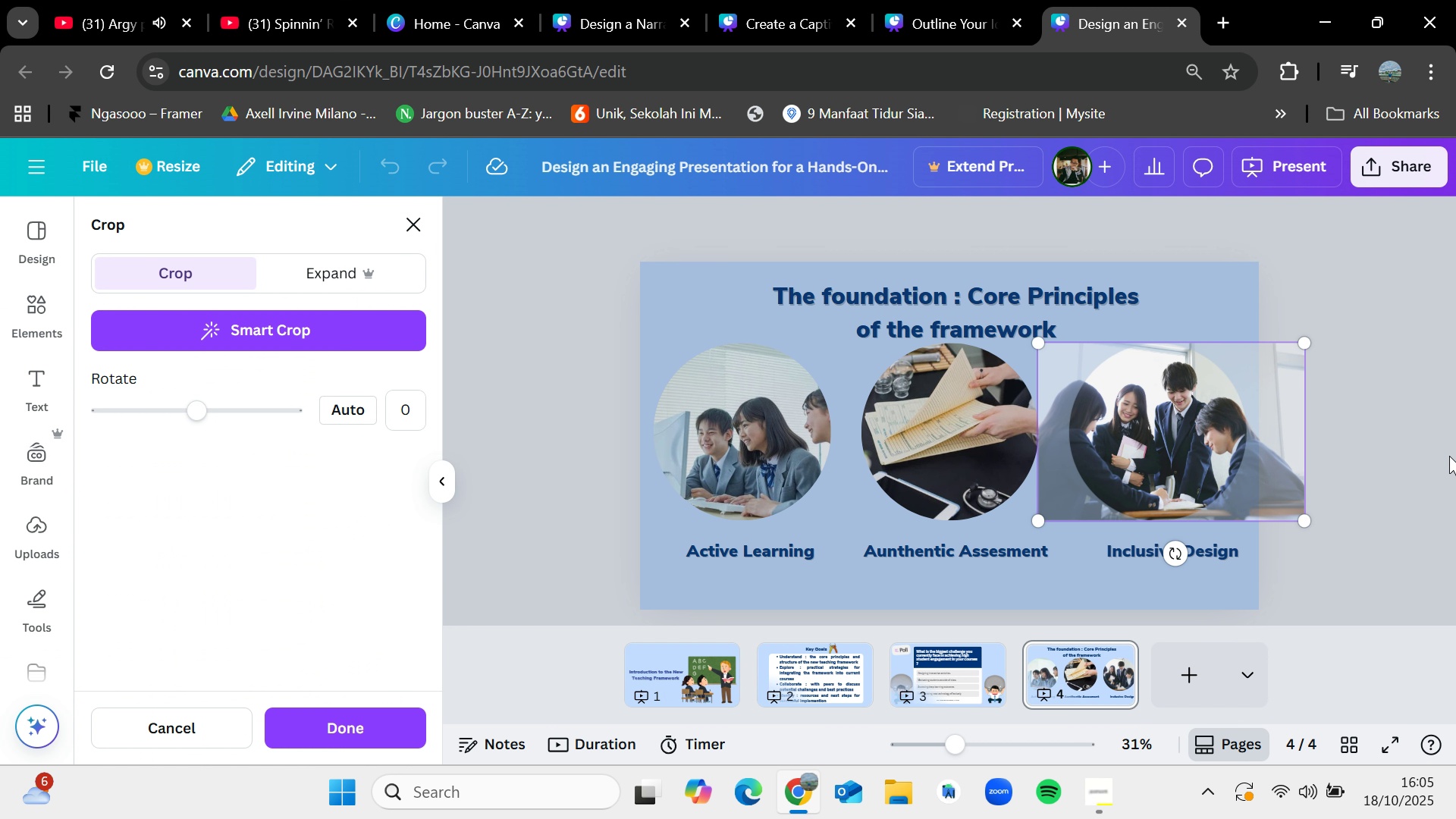 
left_click([1449, 456])
 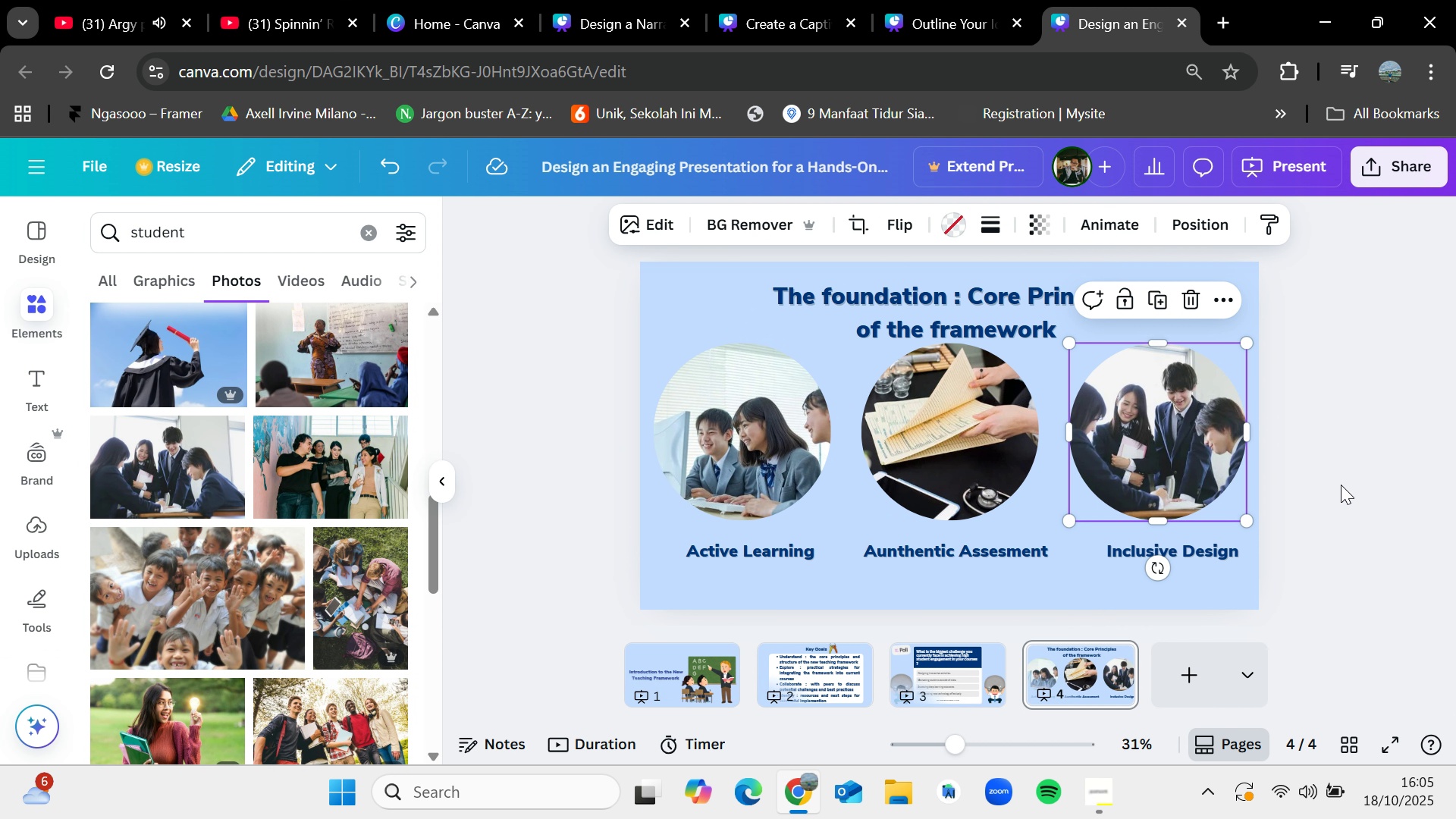 
left_click([1341, 485])
 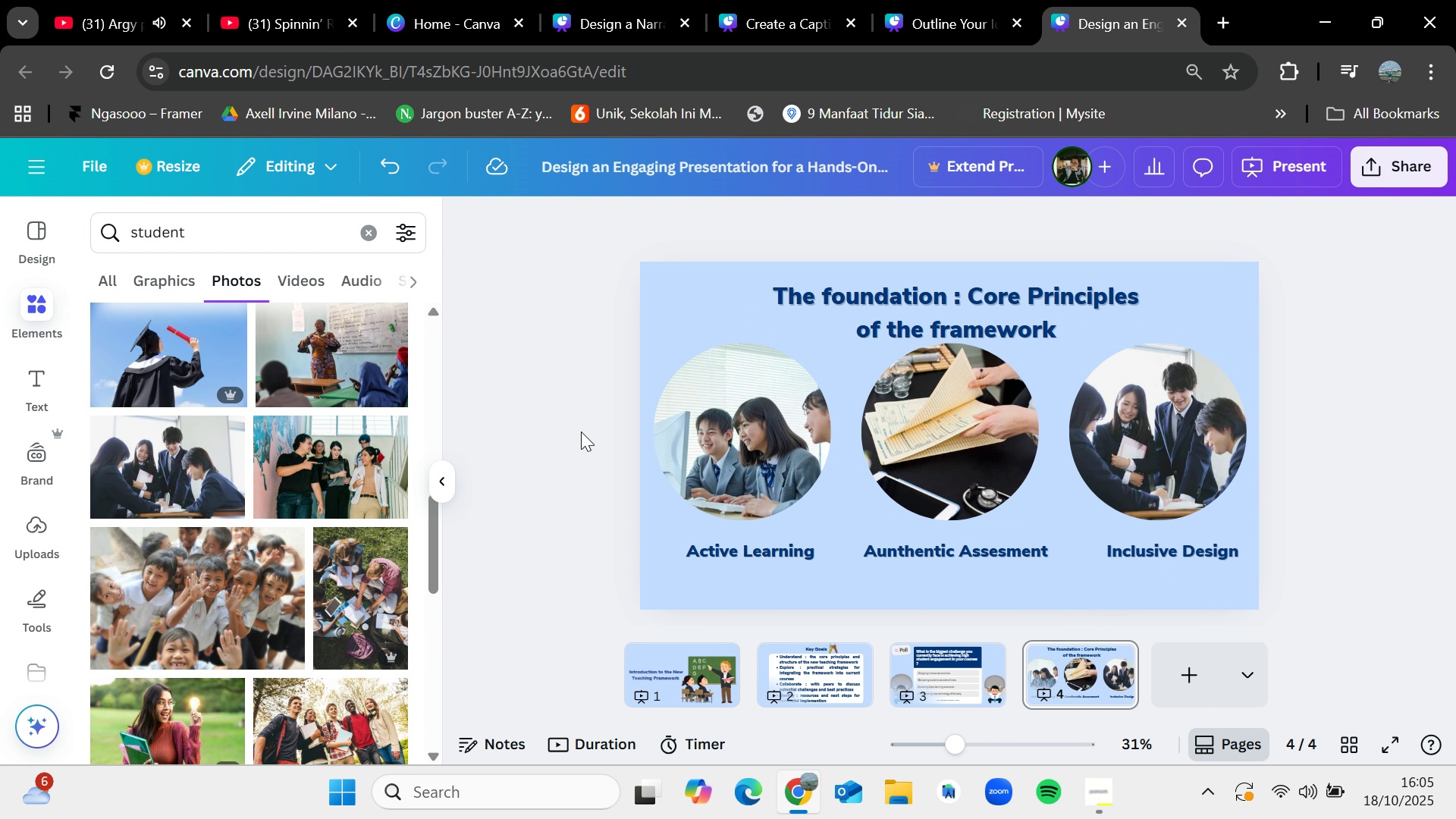 
left_click_drag(start_coordinate=[548, 425], to_coordinate=[1269, 556])
 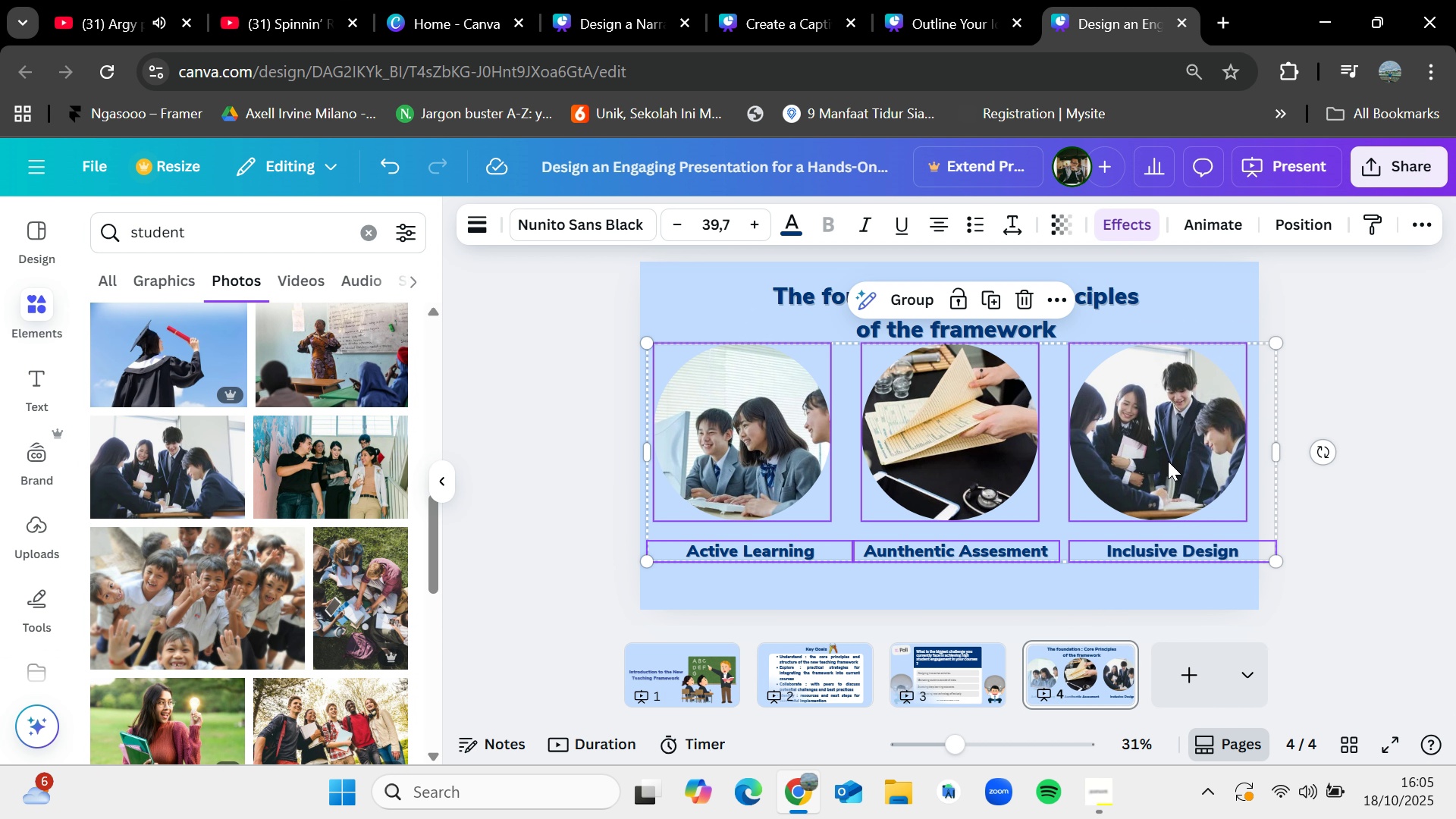 
left_click_drag(start_coordinate=[1168, 461], to_coordinate=[1168, 475])
 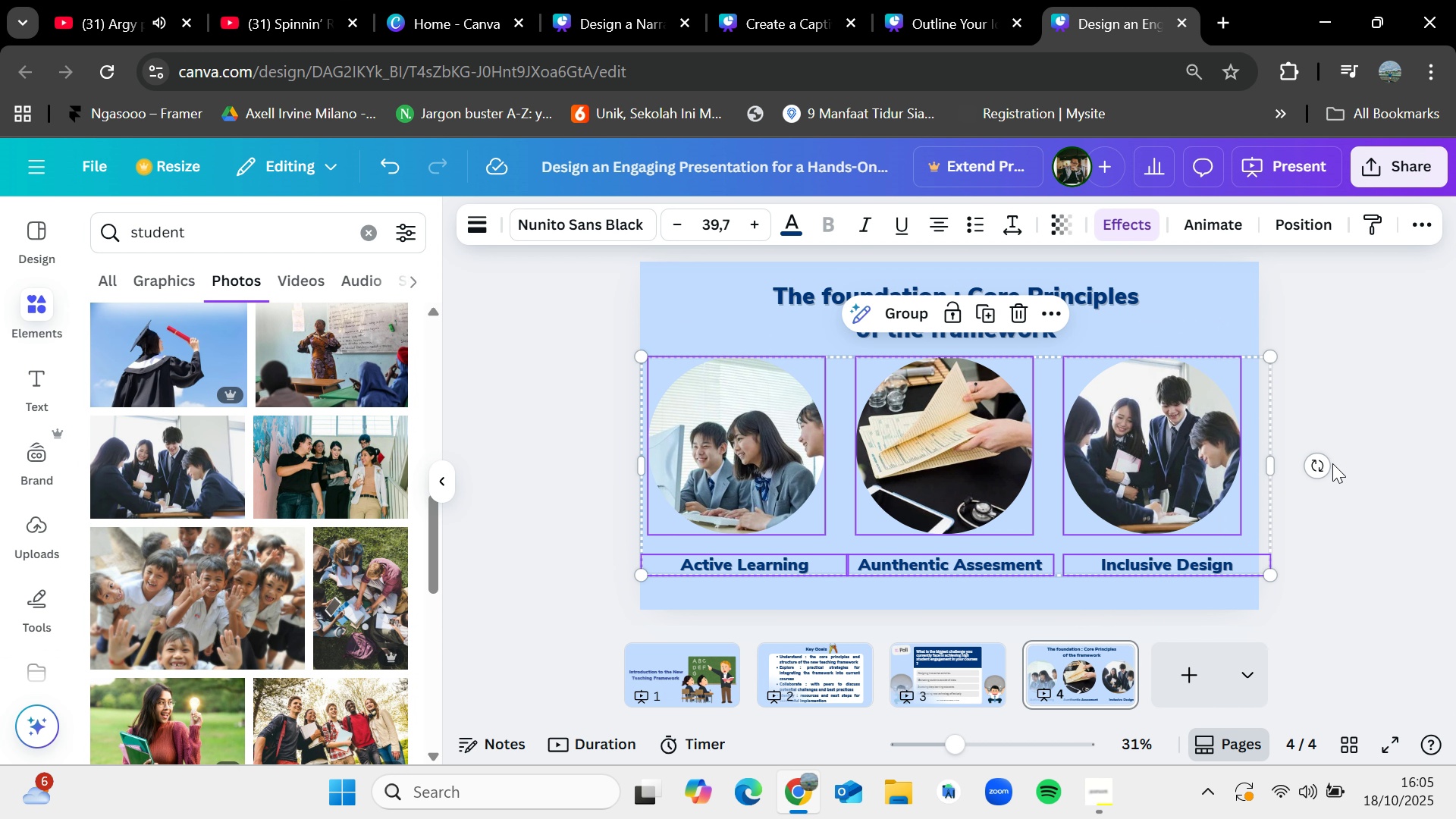 
left_click([1332, 463])
 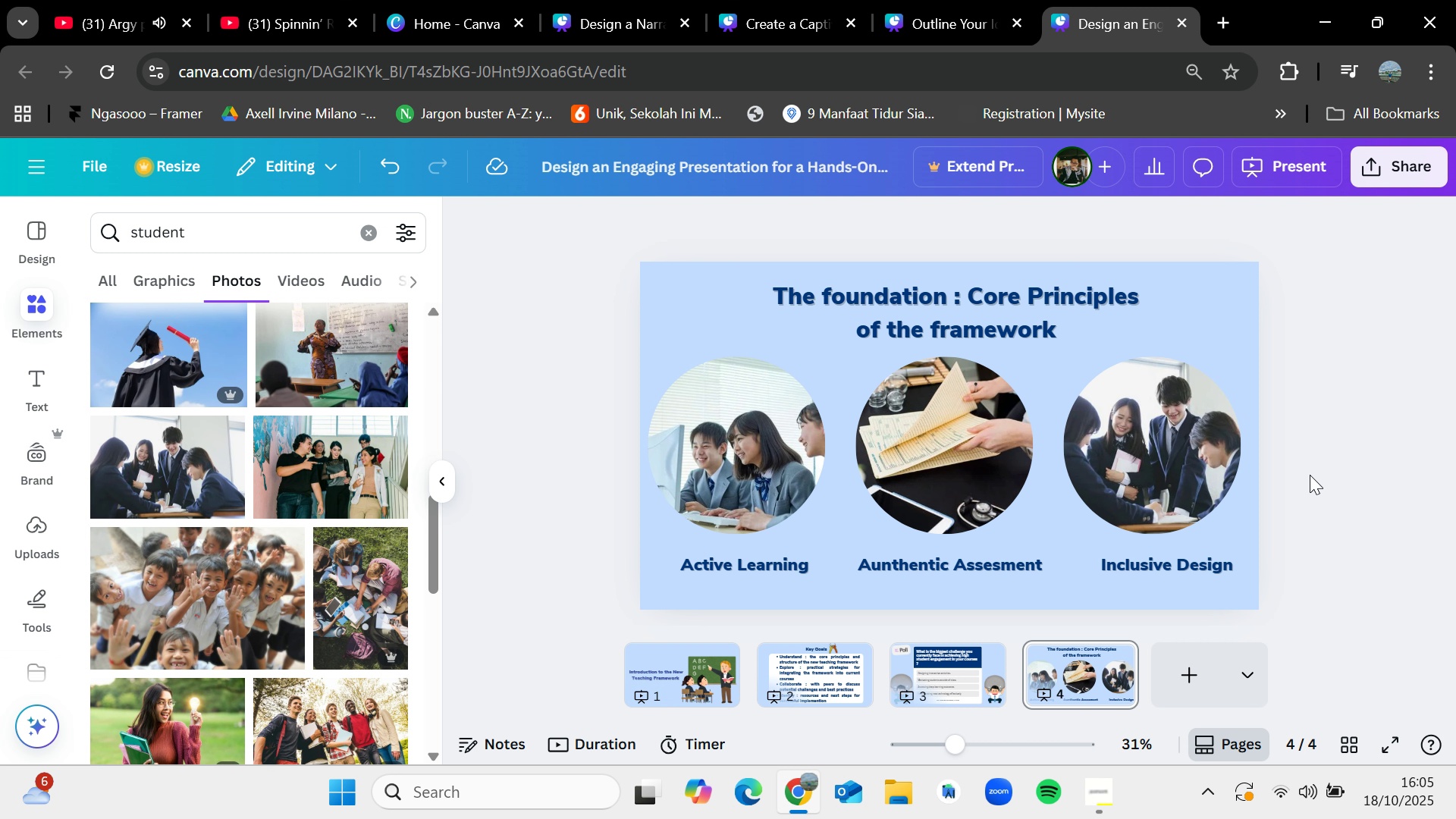 
mouse_move([1187, 651])
 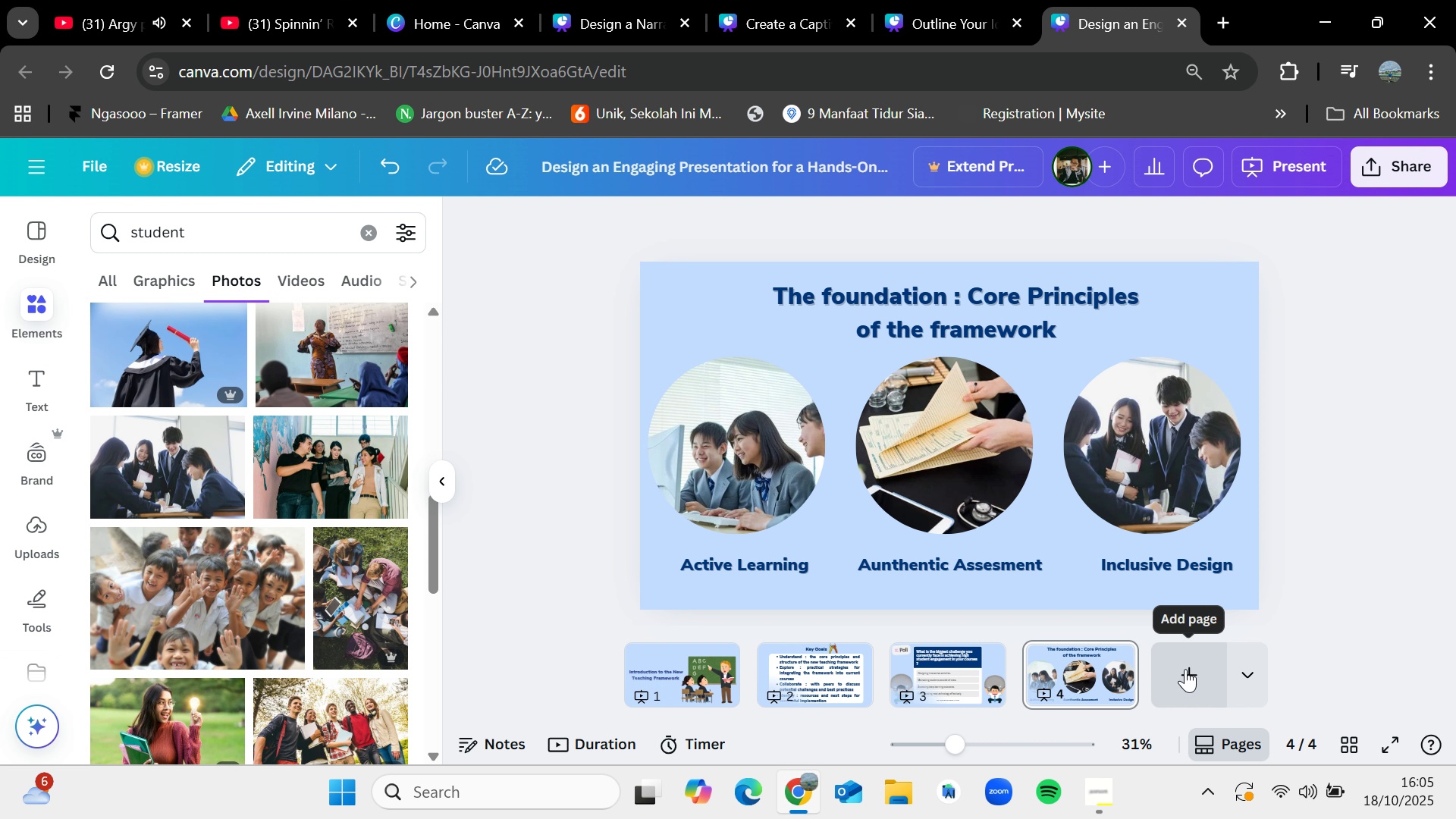 
left_click([1185, 669])
 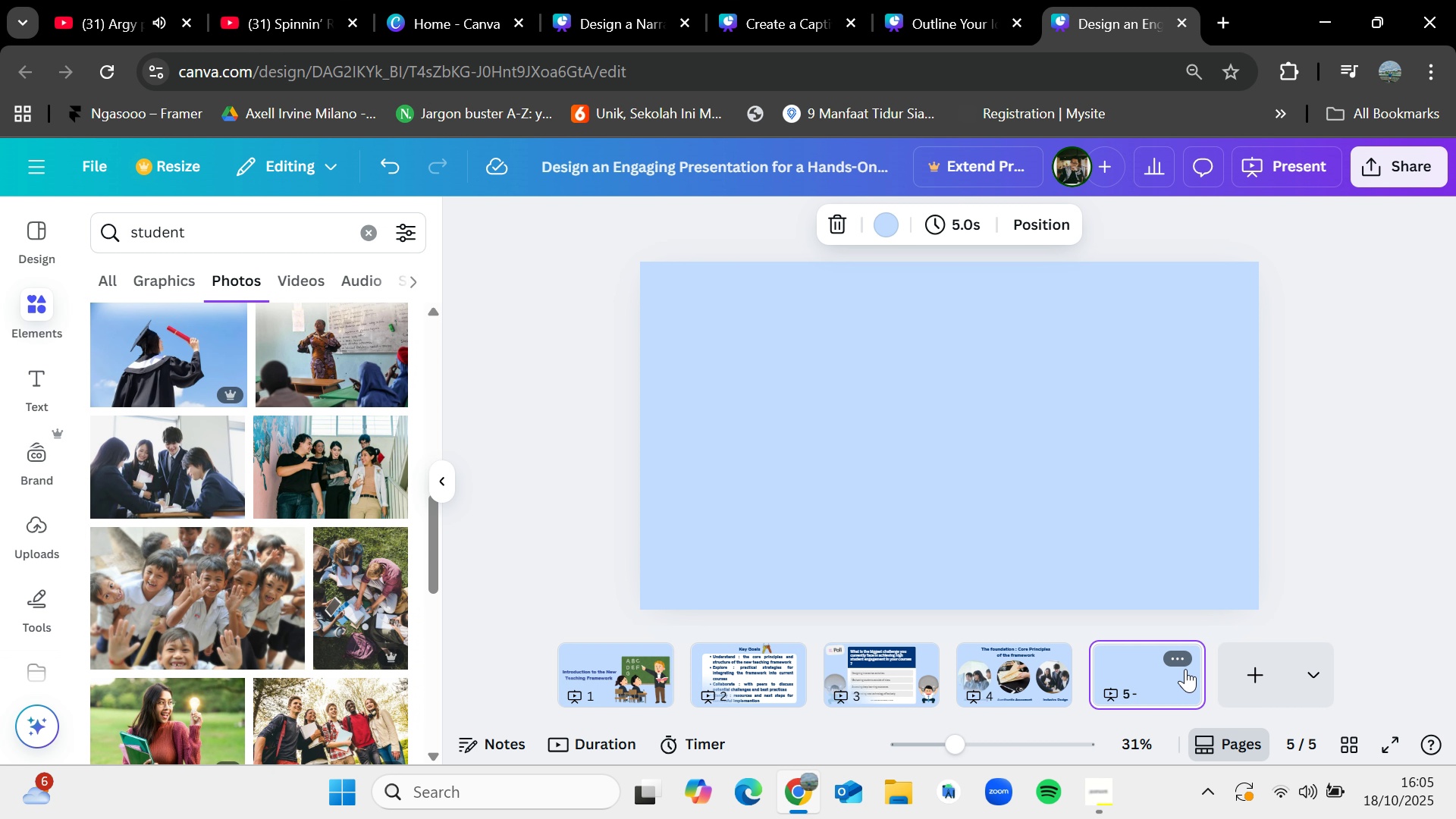 
wait(19.28)
 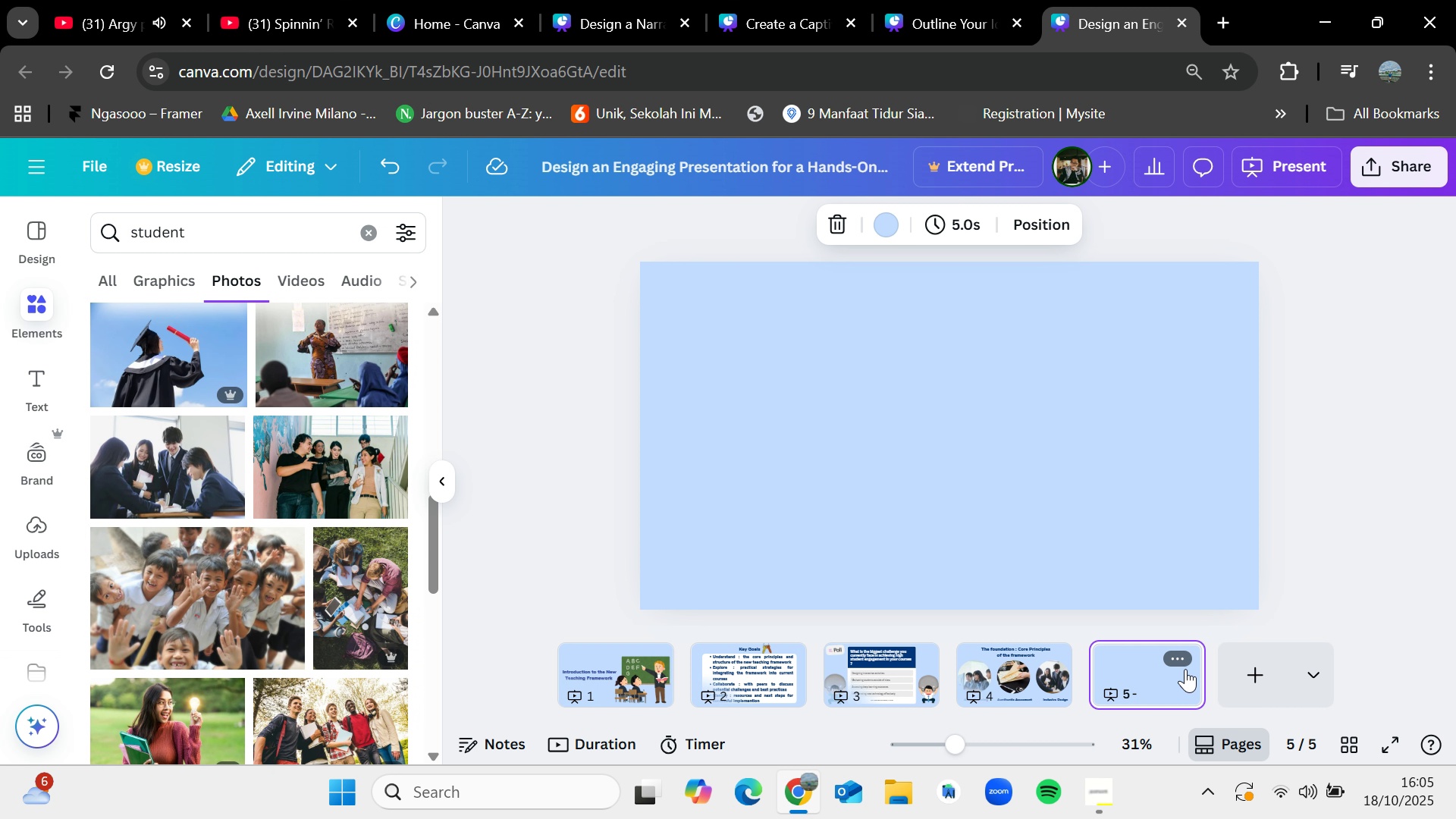 
left_click([982, 661])
 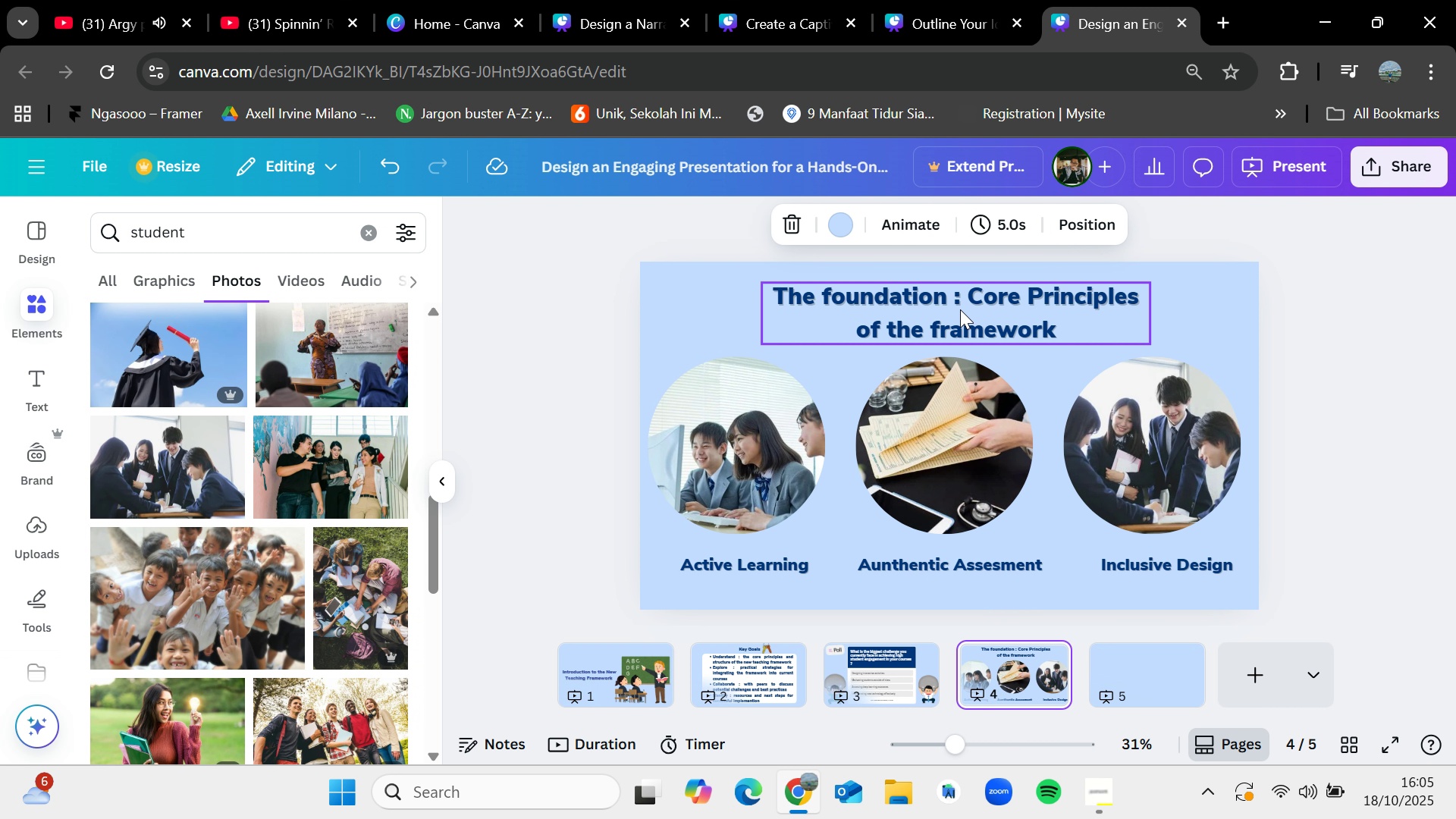 
left_click([960, 309])
 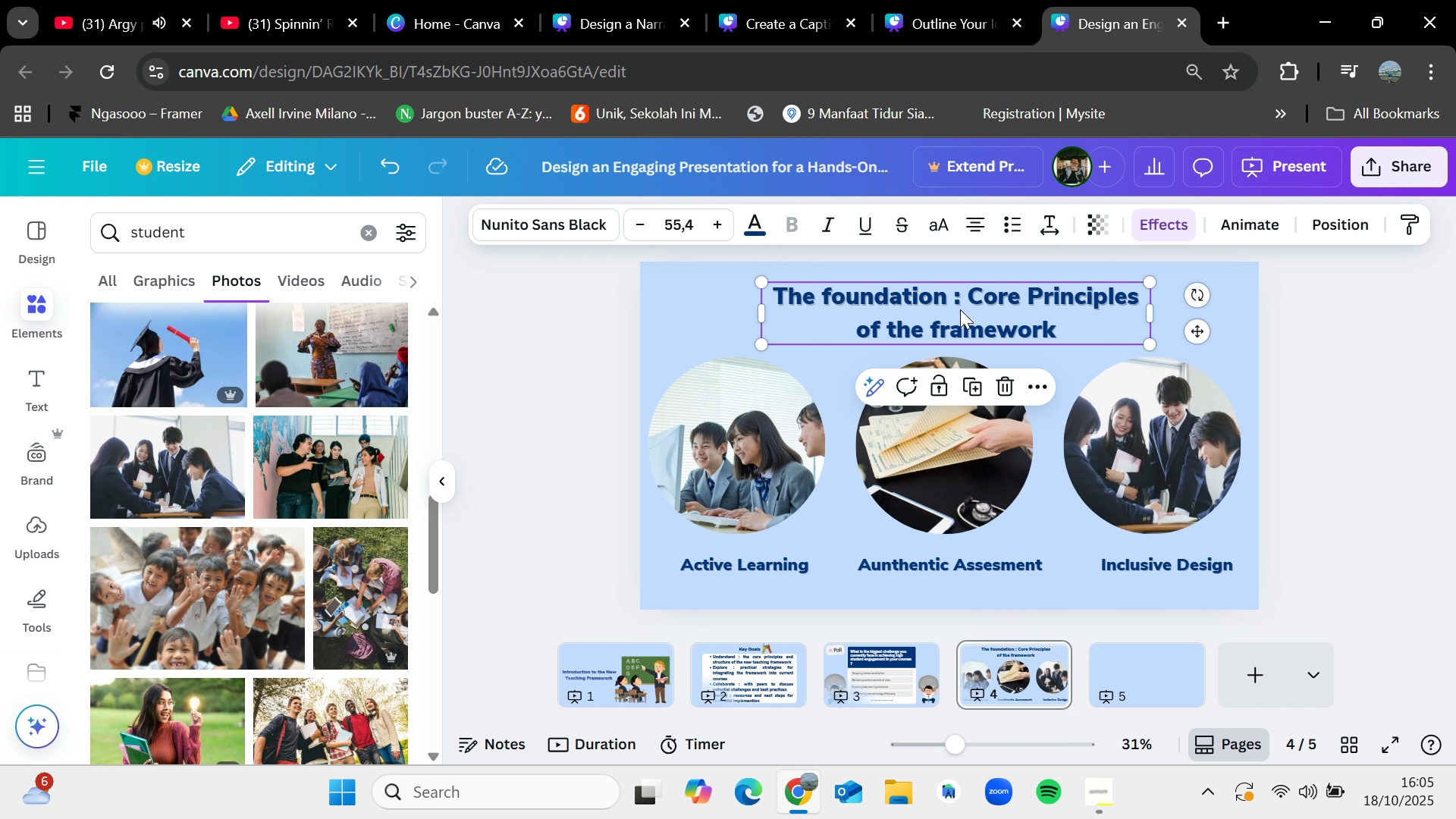 
key(Control+C)
 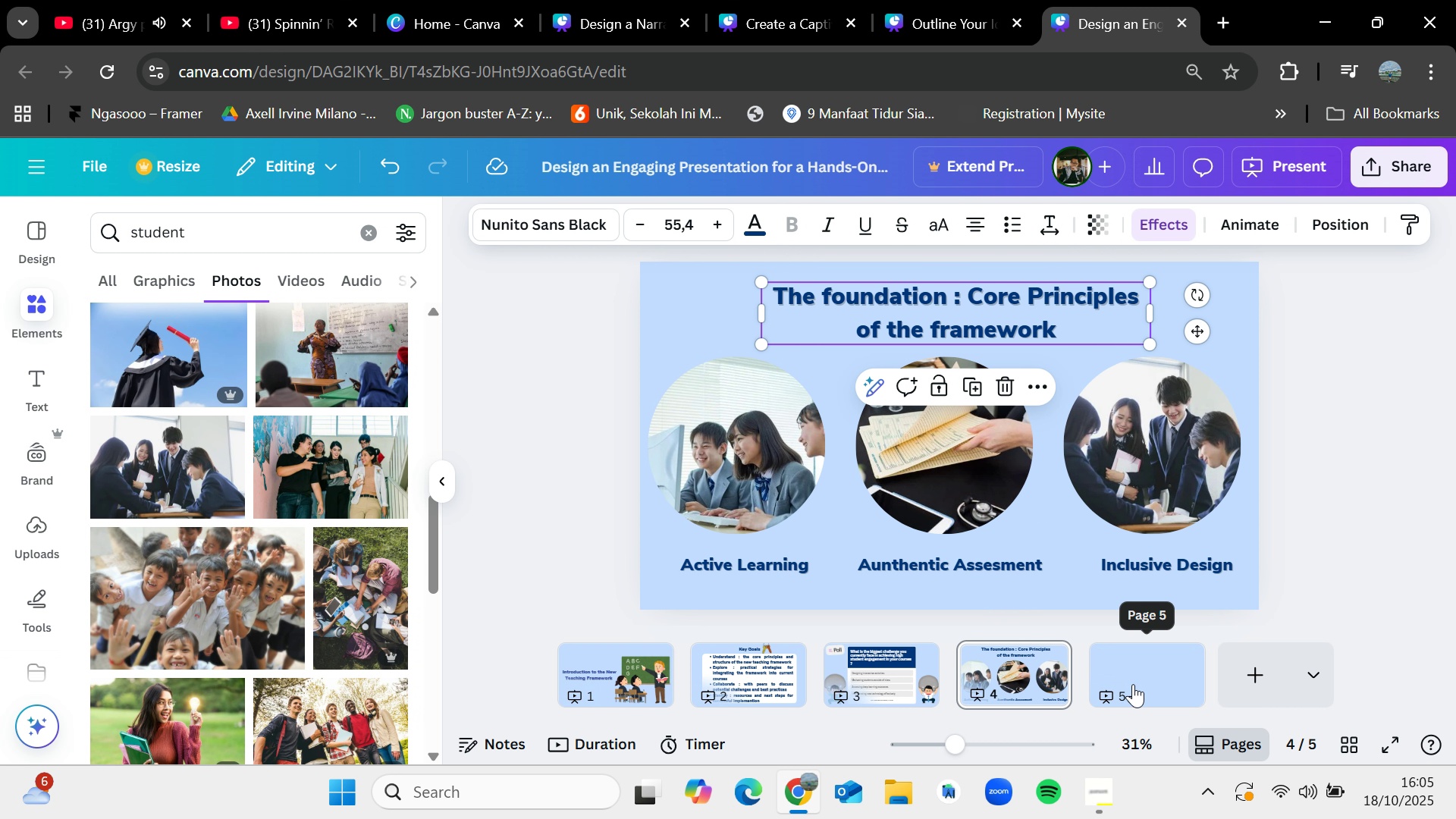 
left_click([1137, 691])
 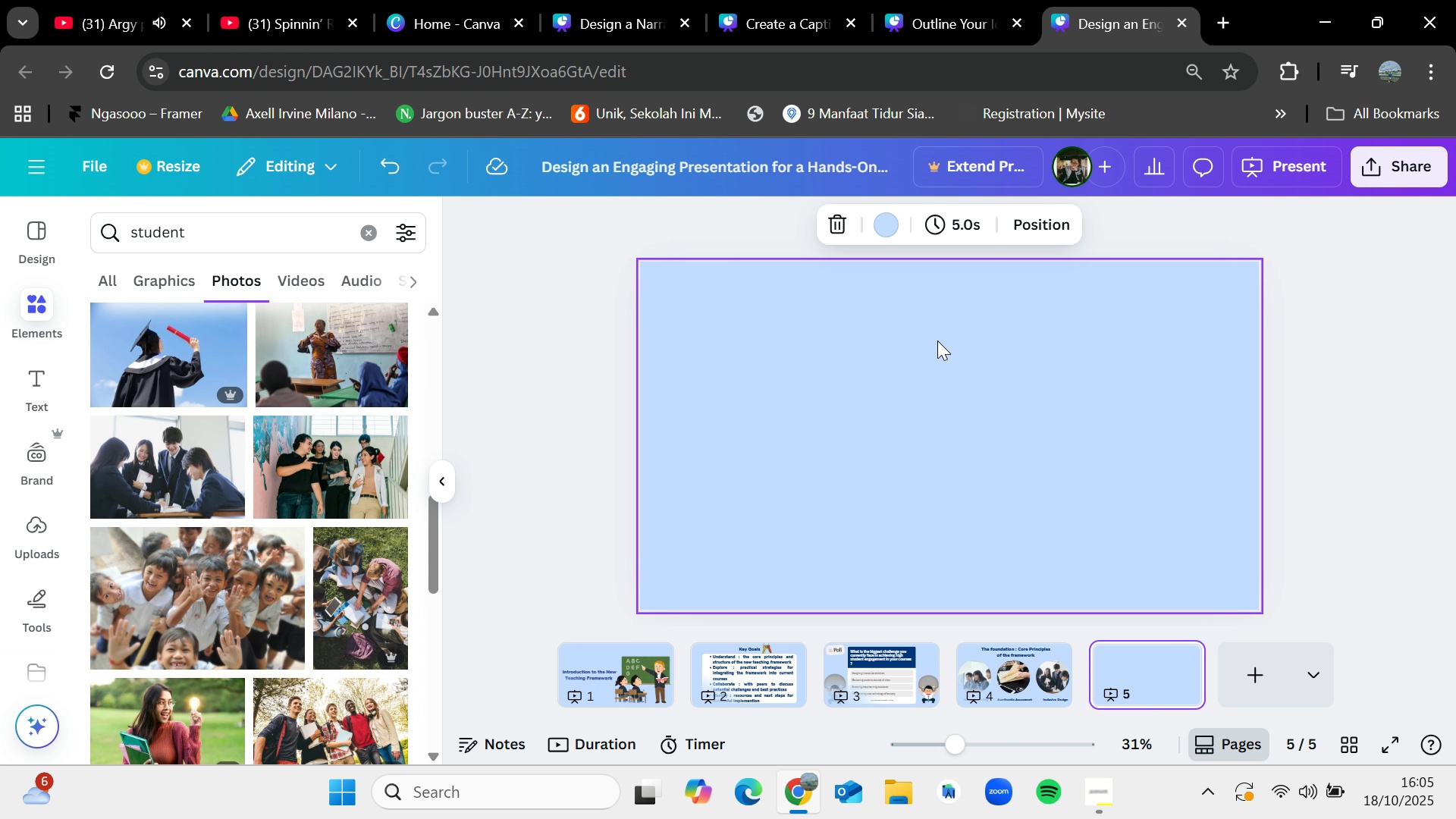 
key(Control+V)
 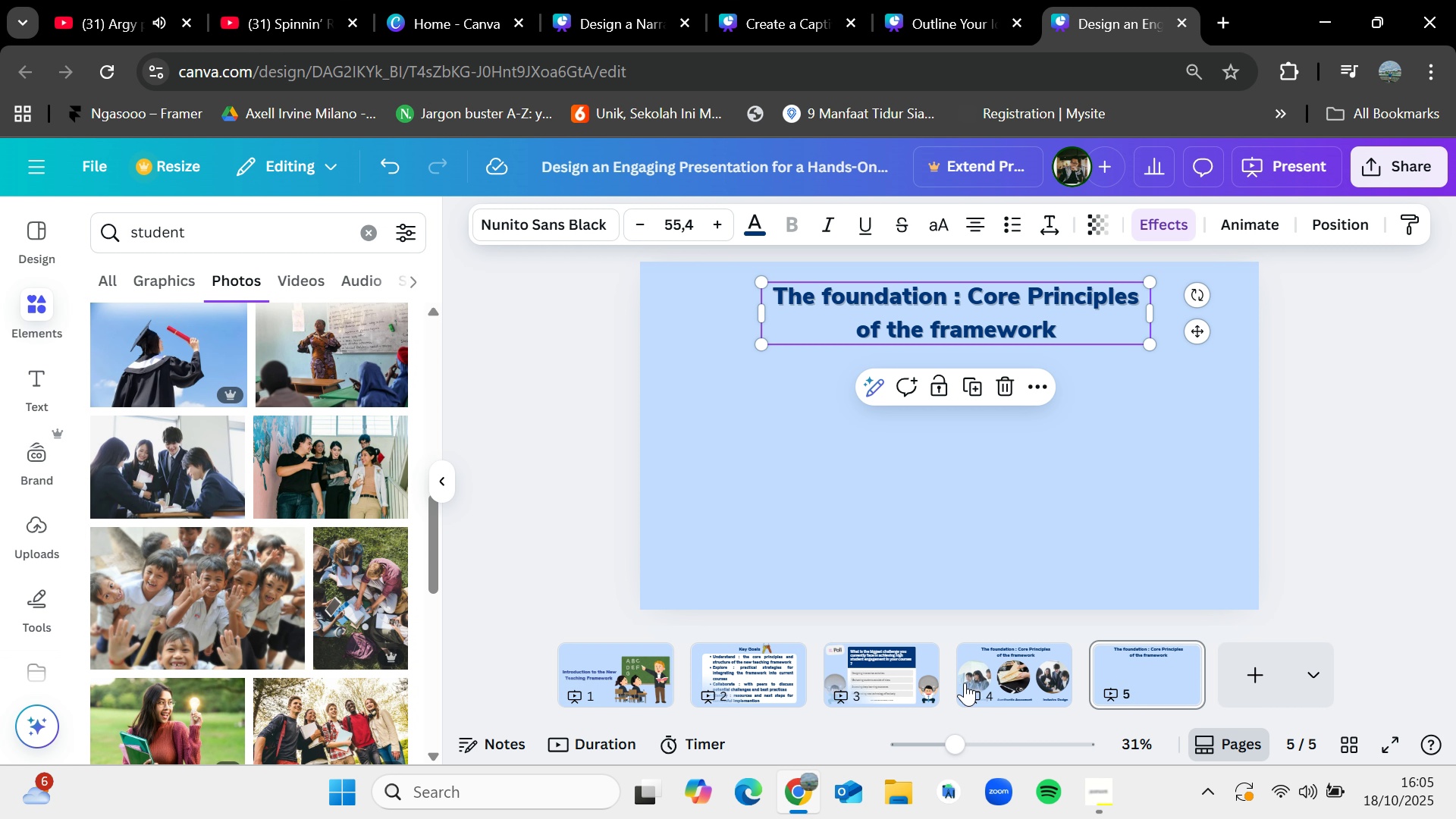 
left_click([975, 672])
 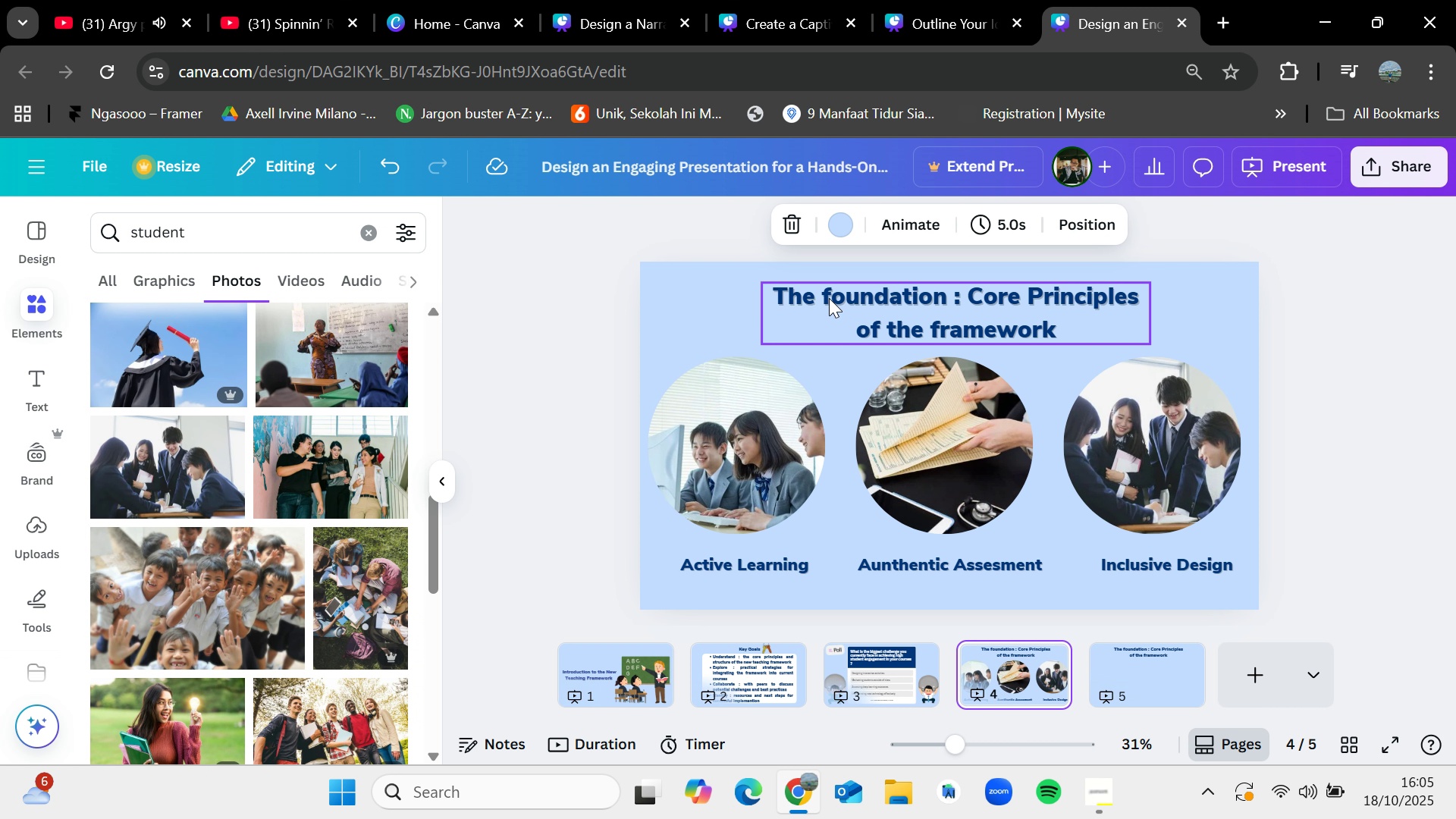 
double_click([829, 298])
 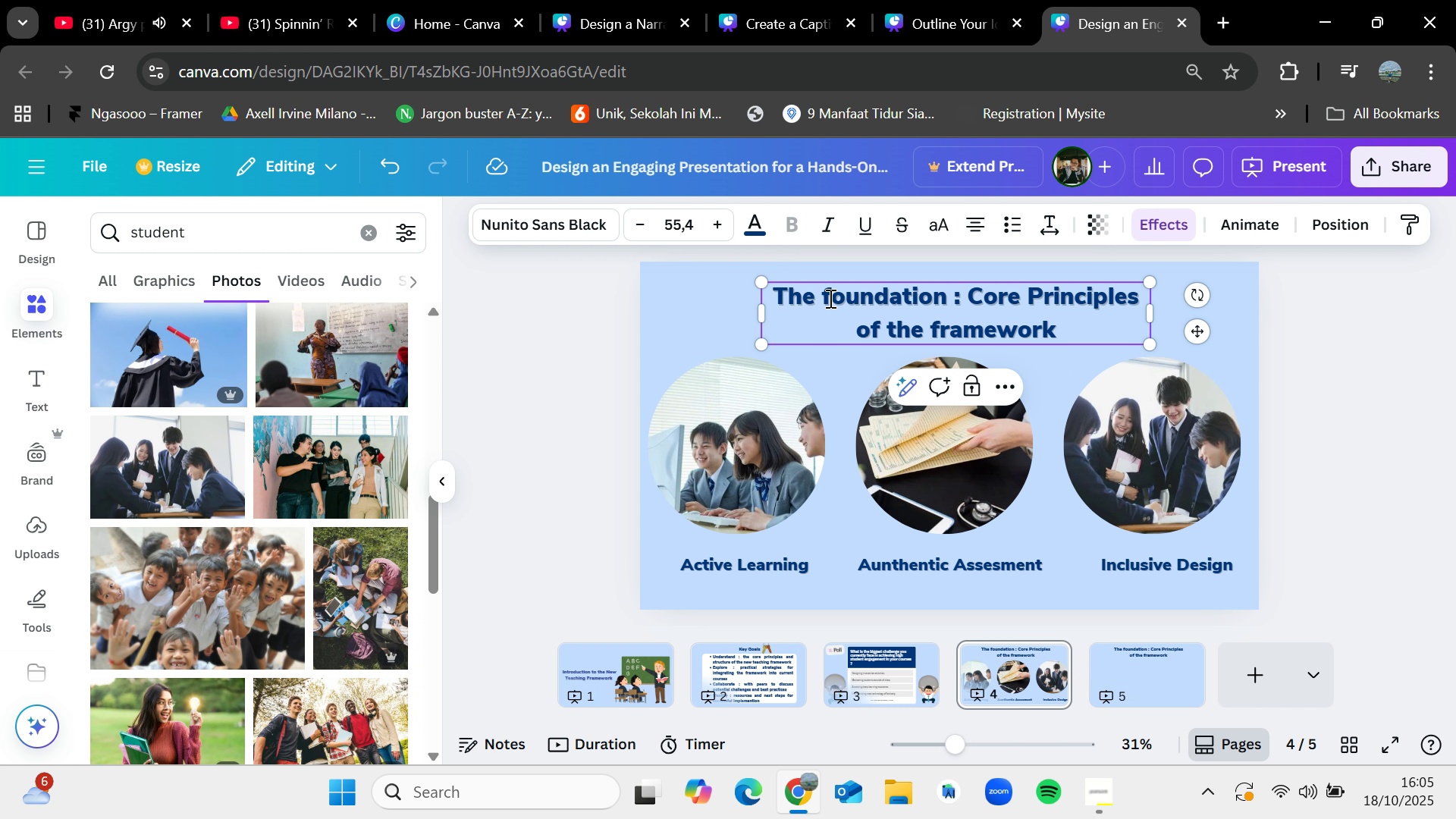 
key(Backspace)
 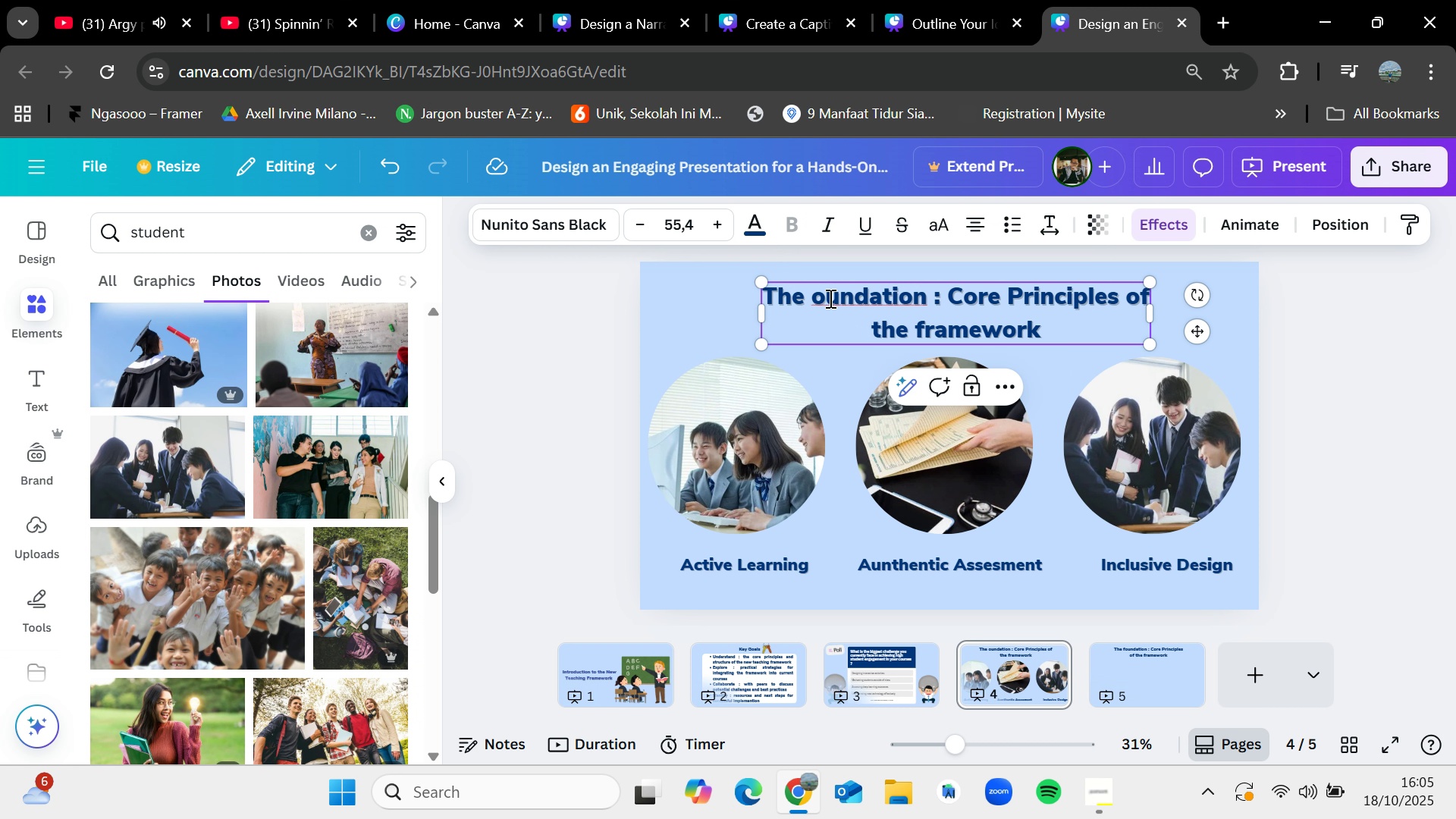 
key(Shift+F)
 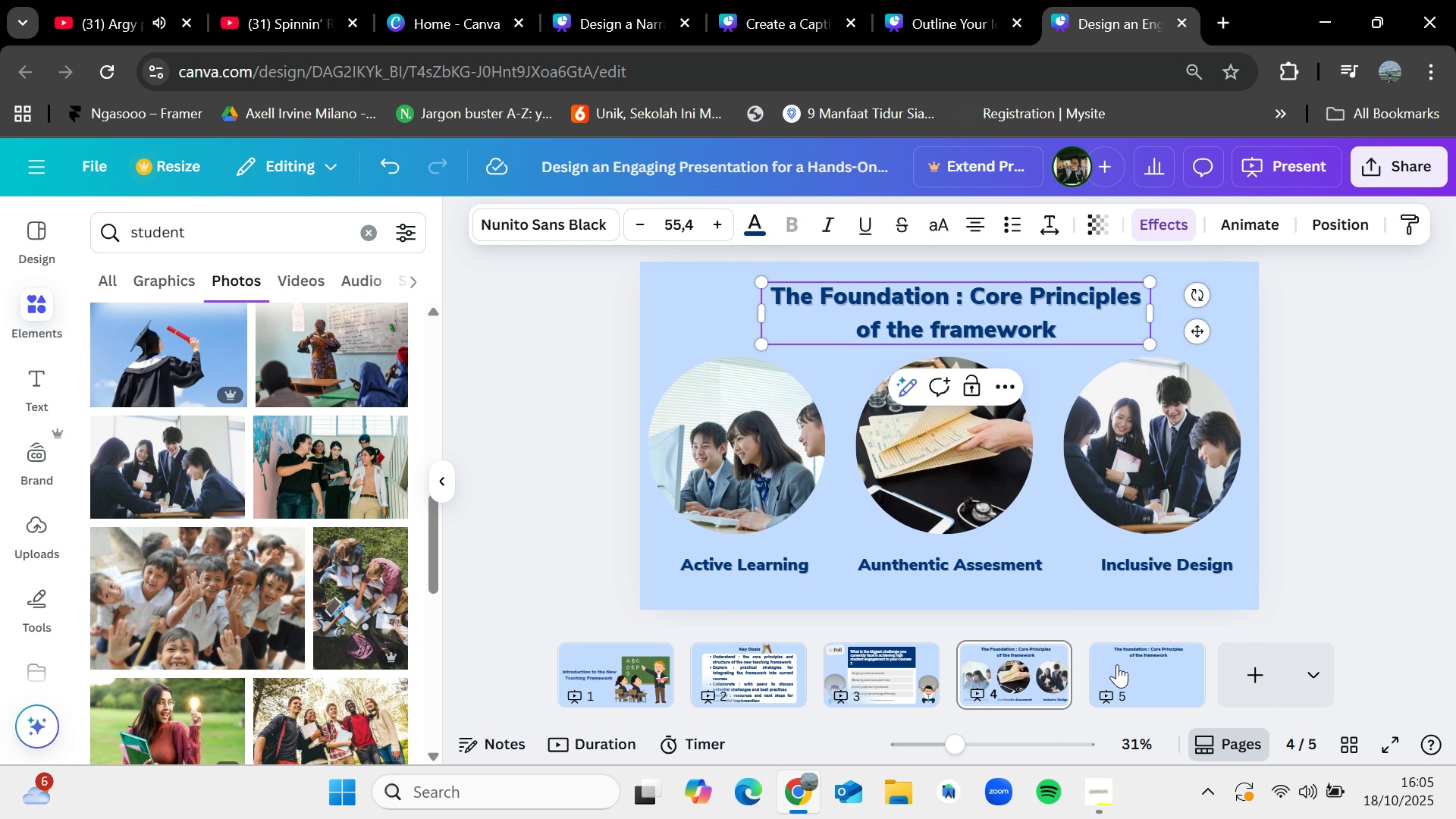 
left_click([1124, 676])
 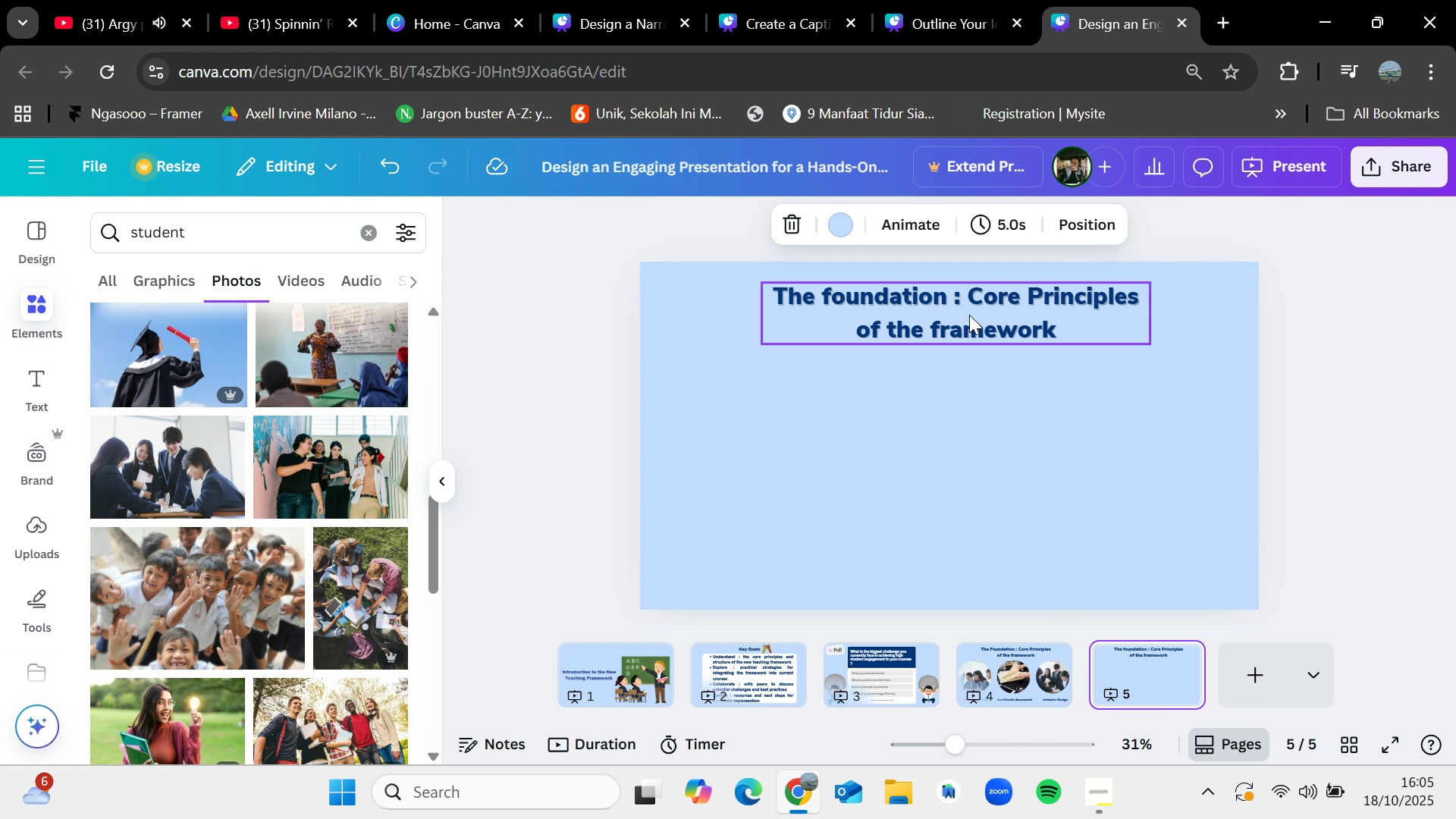 
double_click([969, 315])
 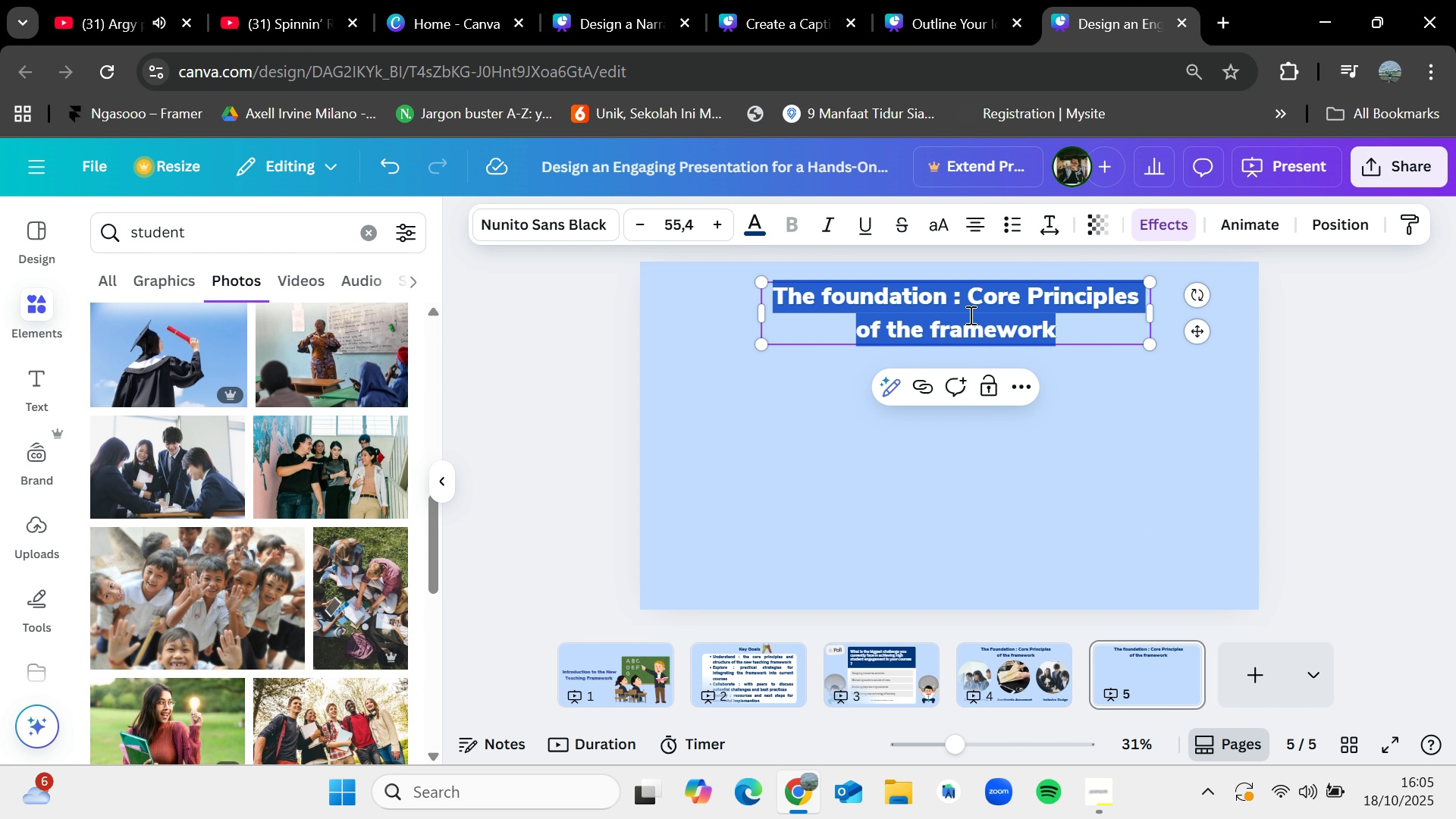 
key(Backspace)
type(Framework in Acto)
key(Backspace)
type(ion : Action)
 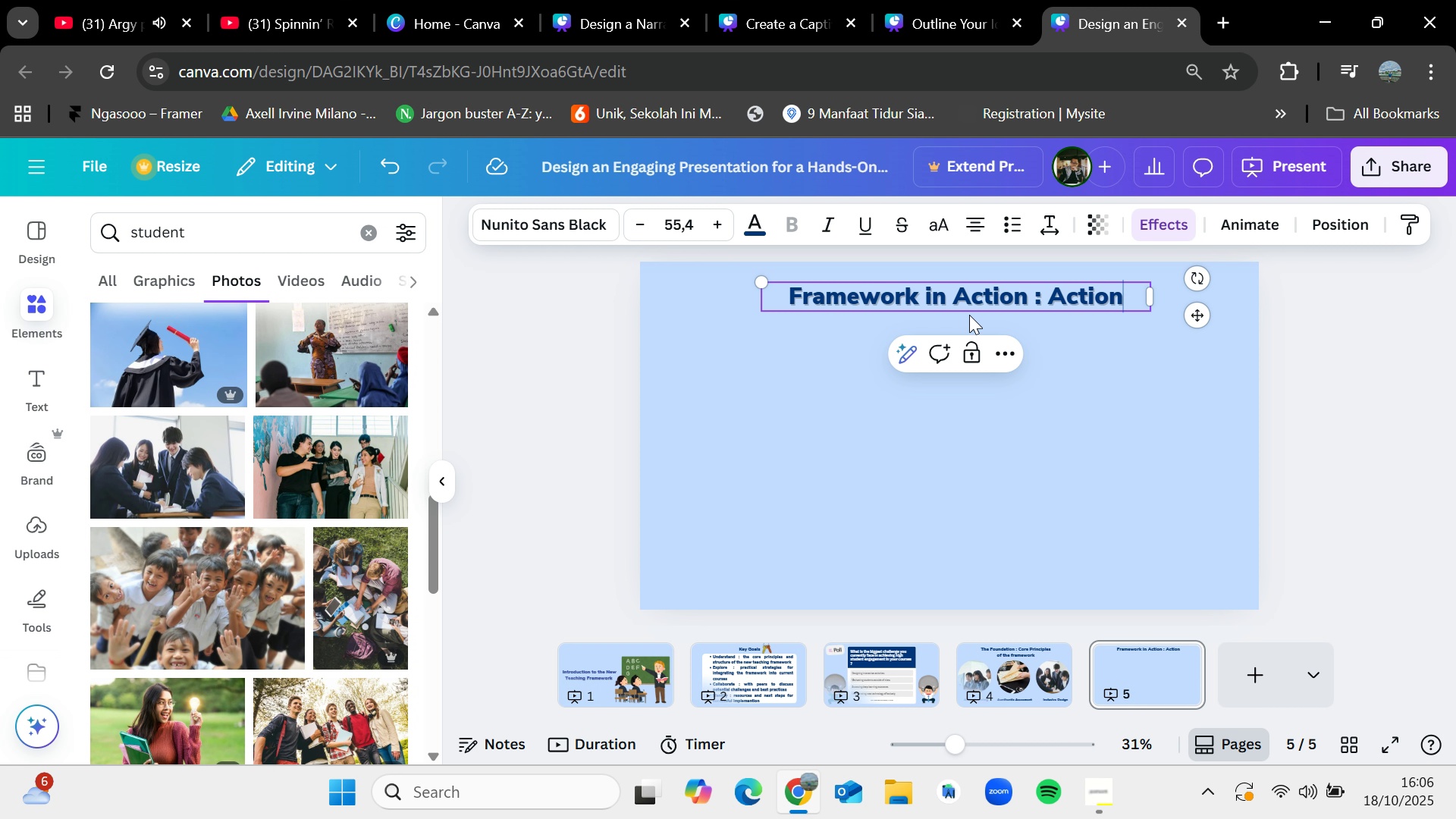 
key(Backspace)
key(Backspace)
key(Backspace)
key(Backspace)
key(Backspace)
key(Backspace)
type(from)
key(Backspace)
key(Backspace)
key(Backspace)
key(Backspace)
type(From Theory to Practice)
 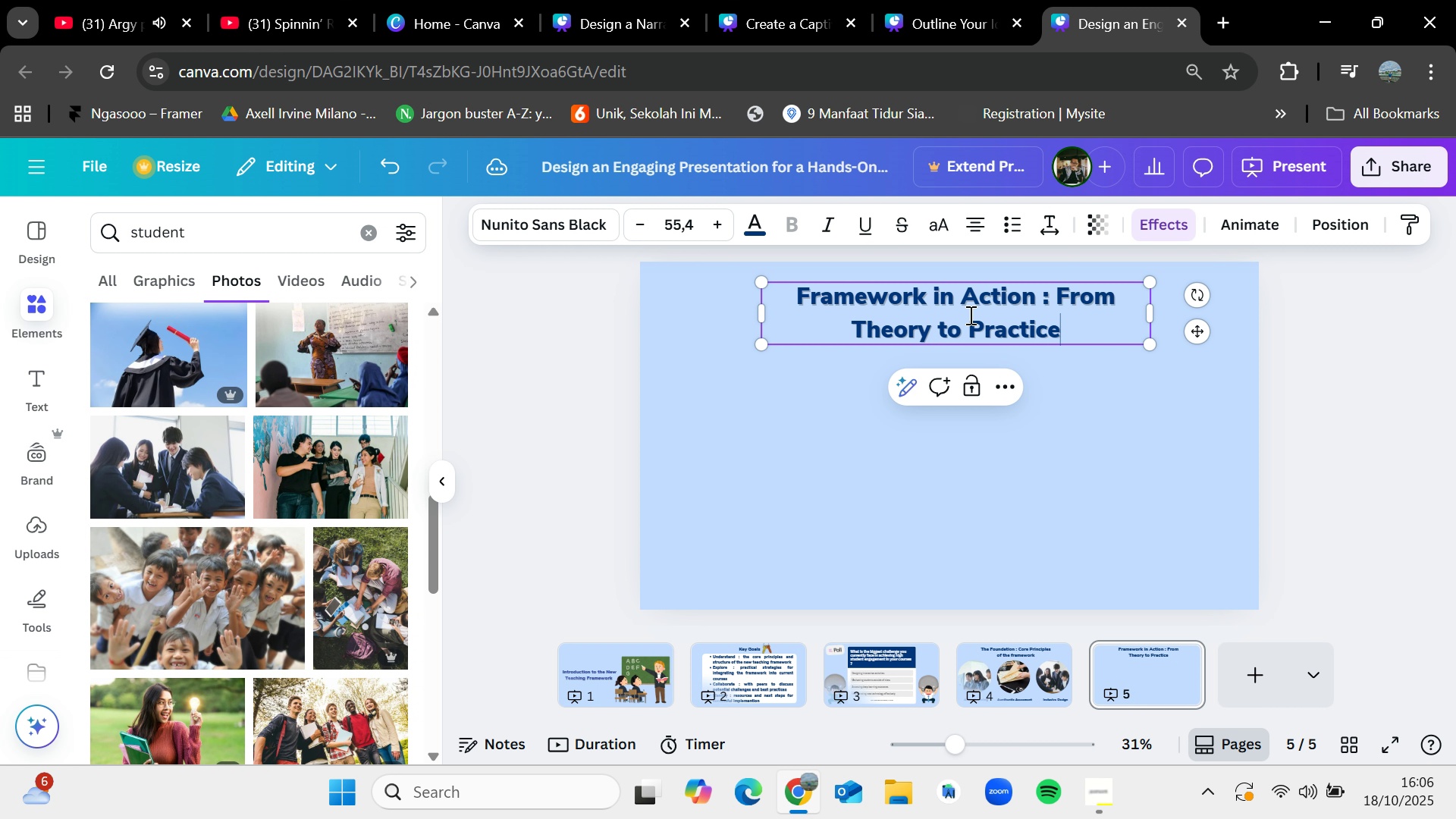 
wait(11.86)
 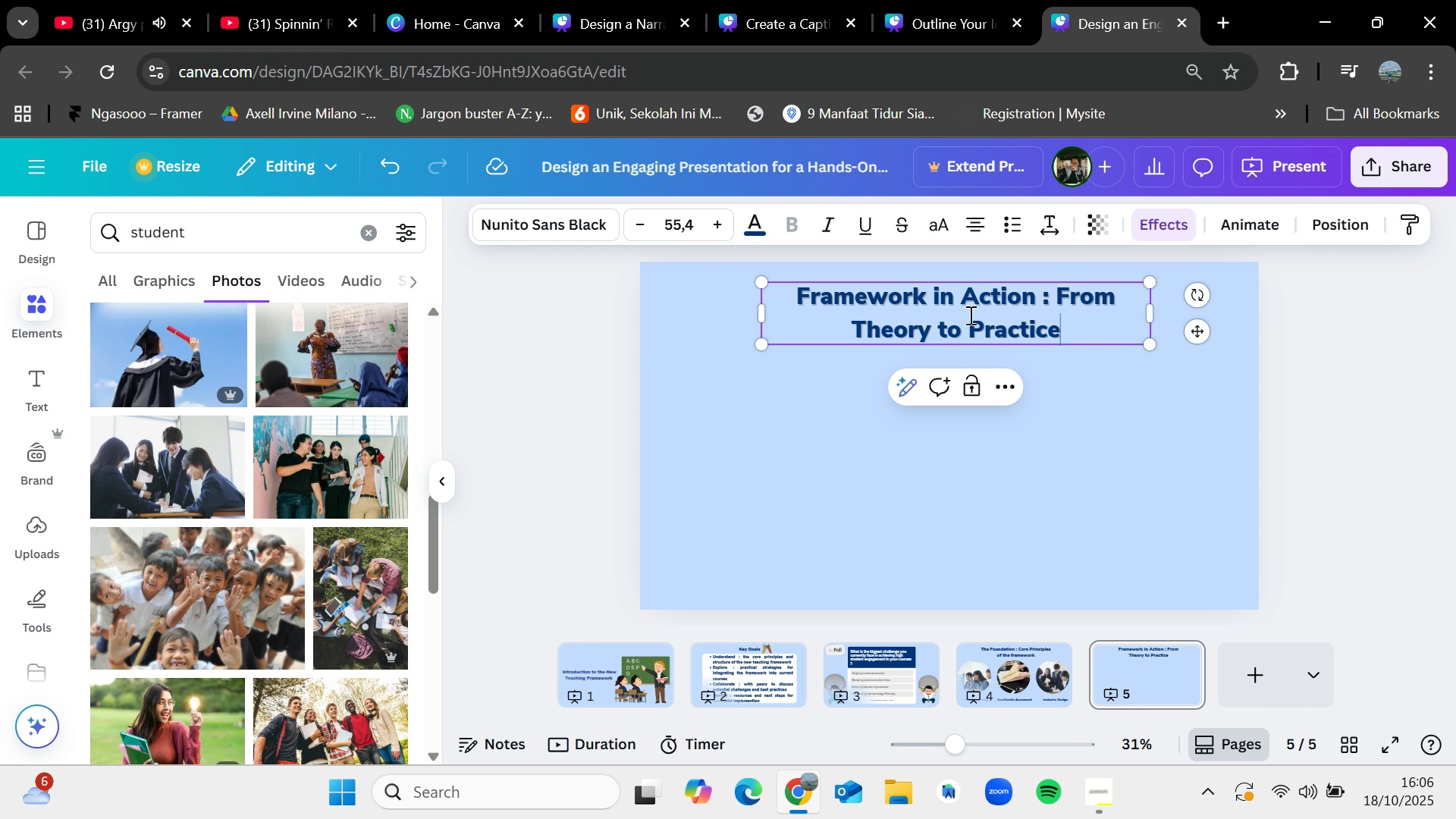 
left_click([1455, 444])
 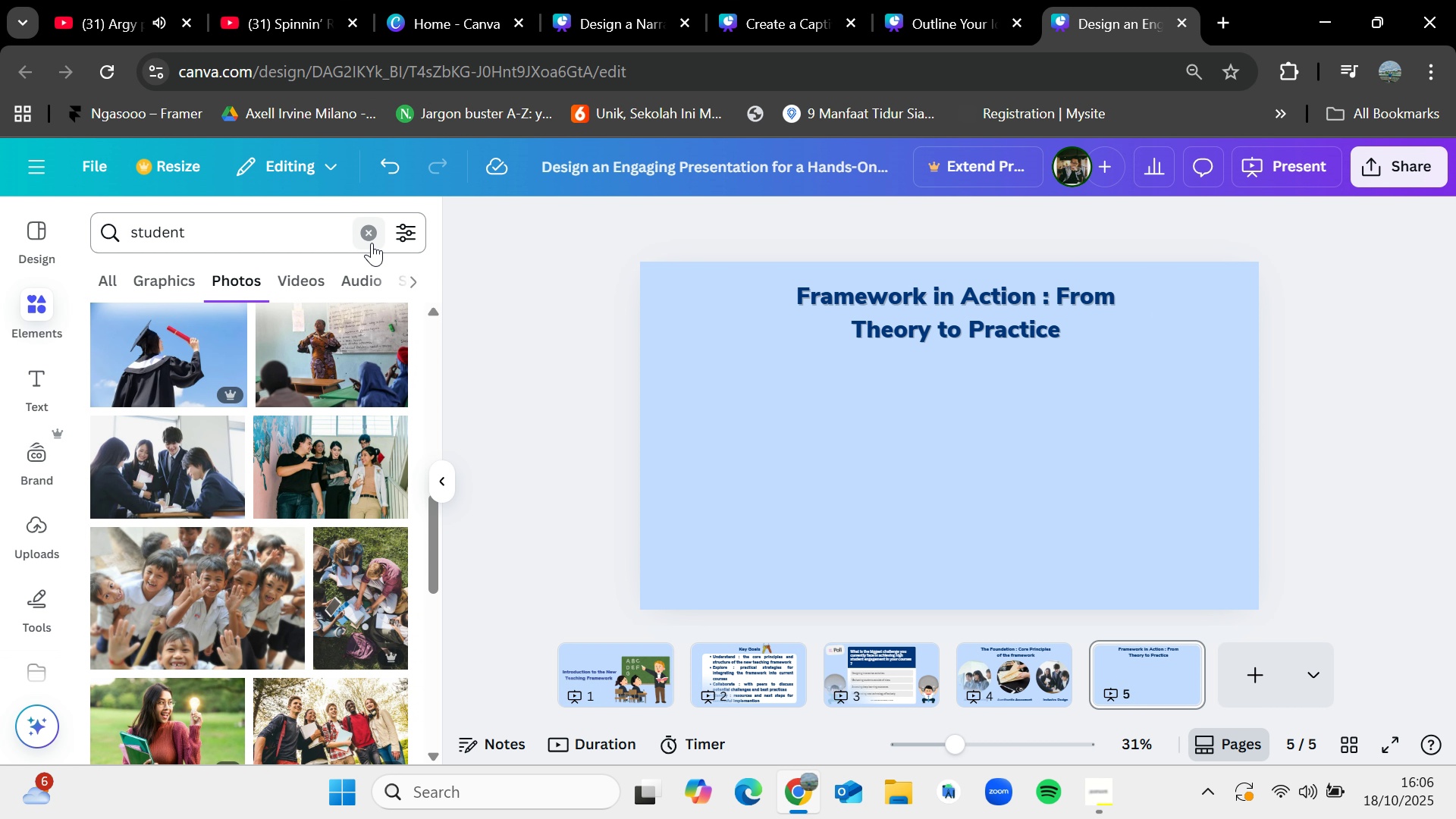 
left_click([373, 225])
 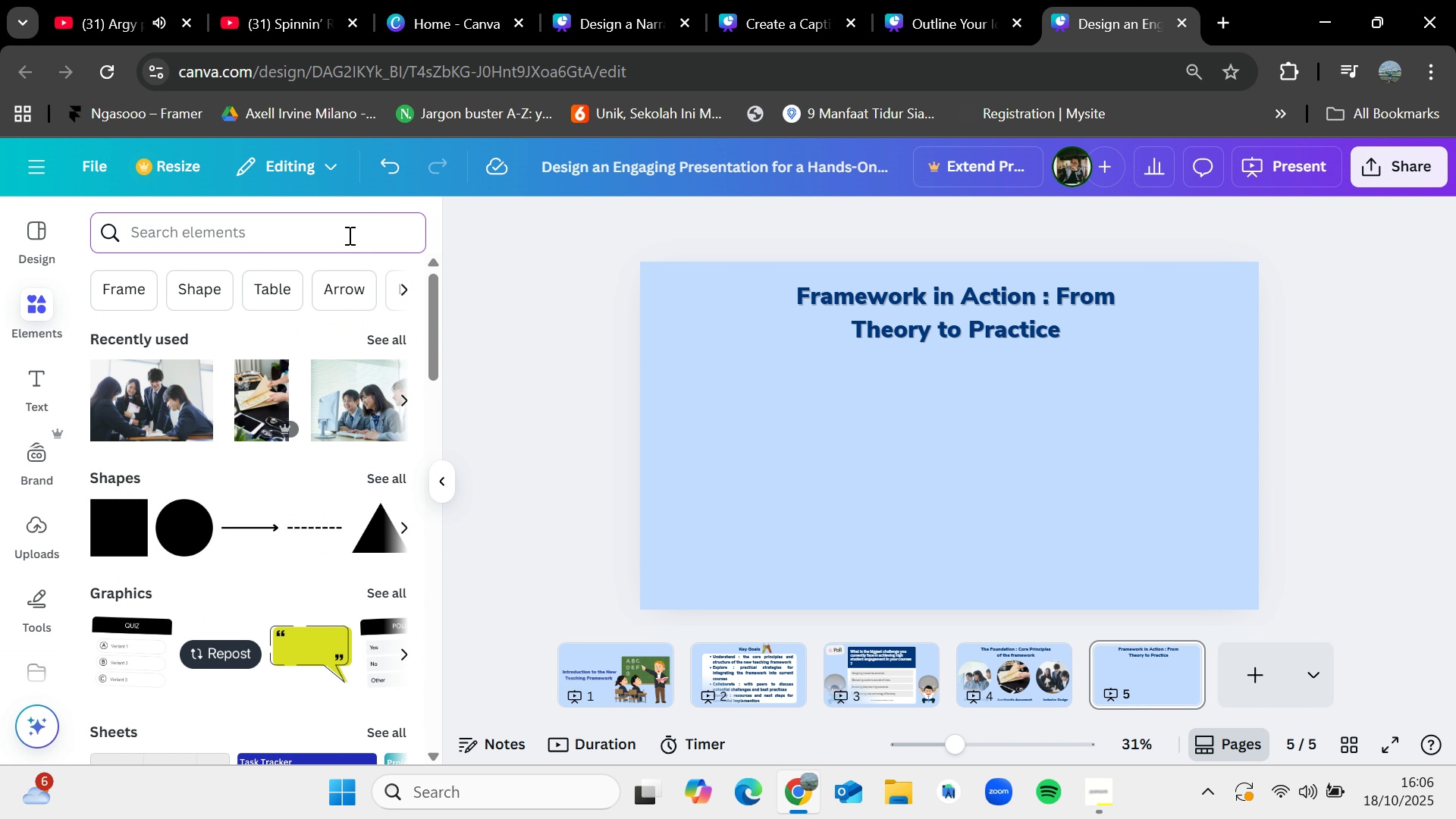 
type(after before)
 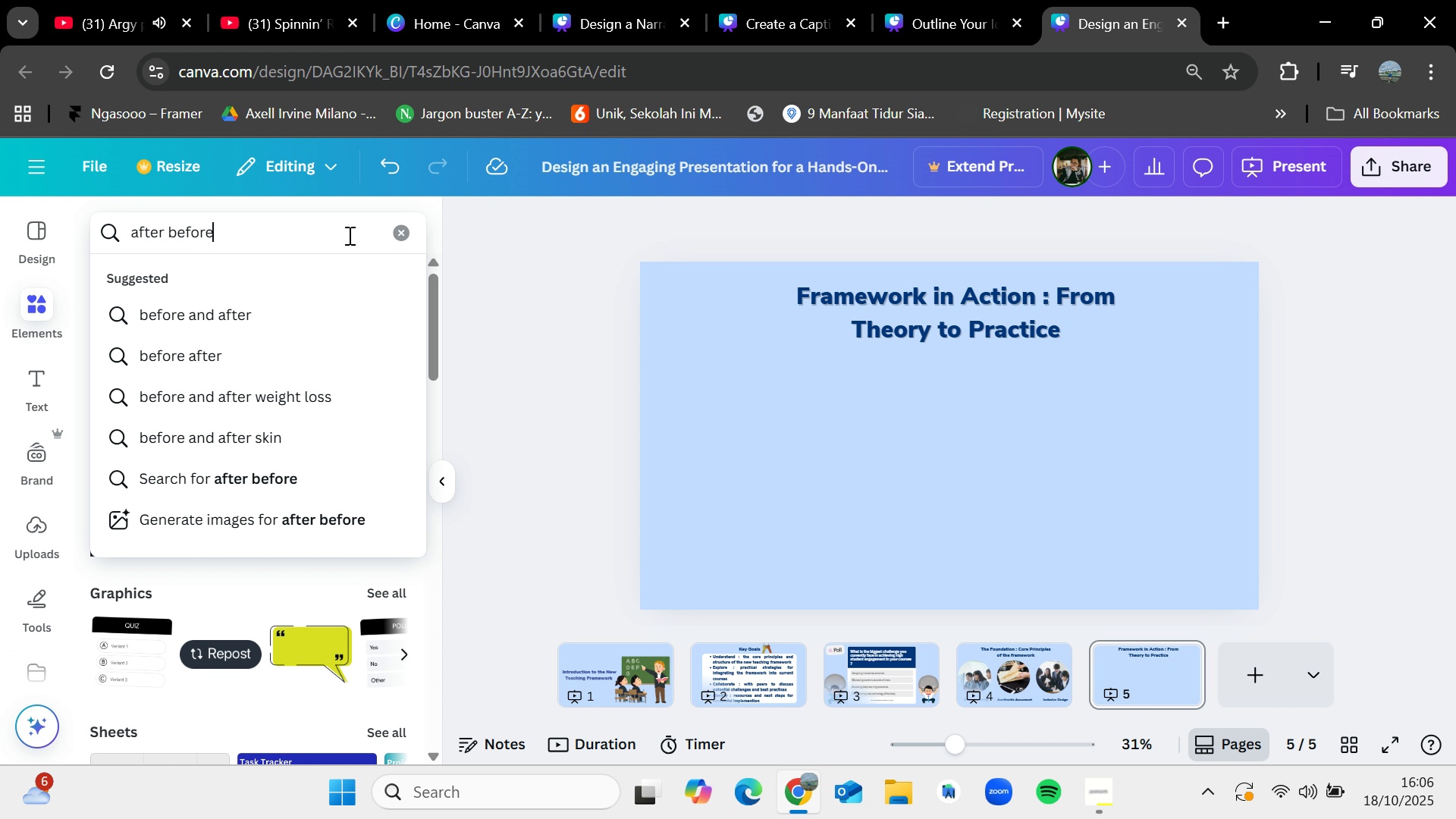 
key(Enter)
 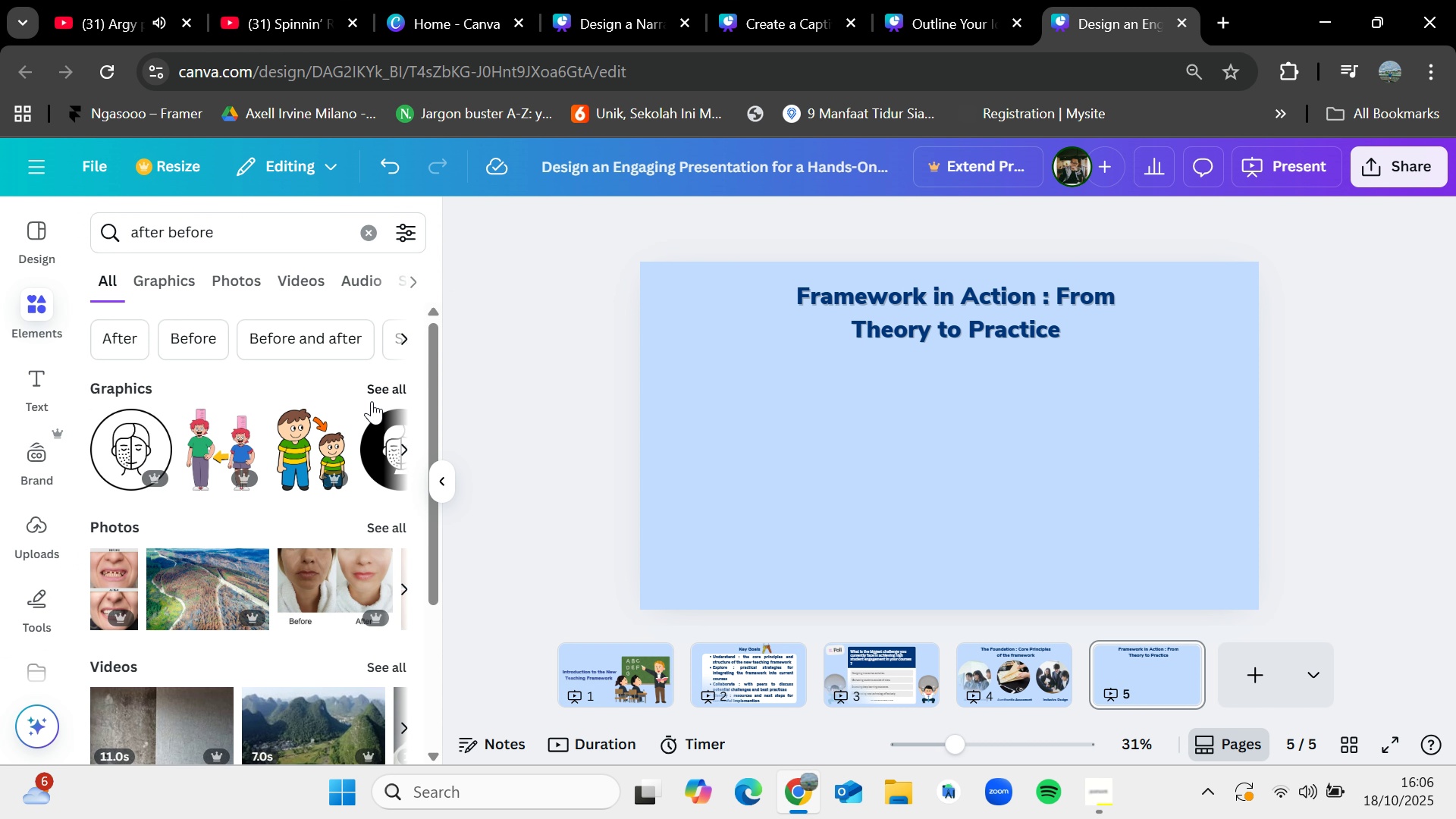 
left_click([387, 390])
 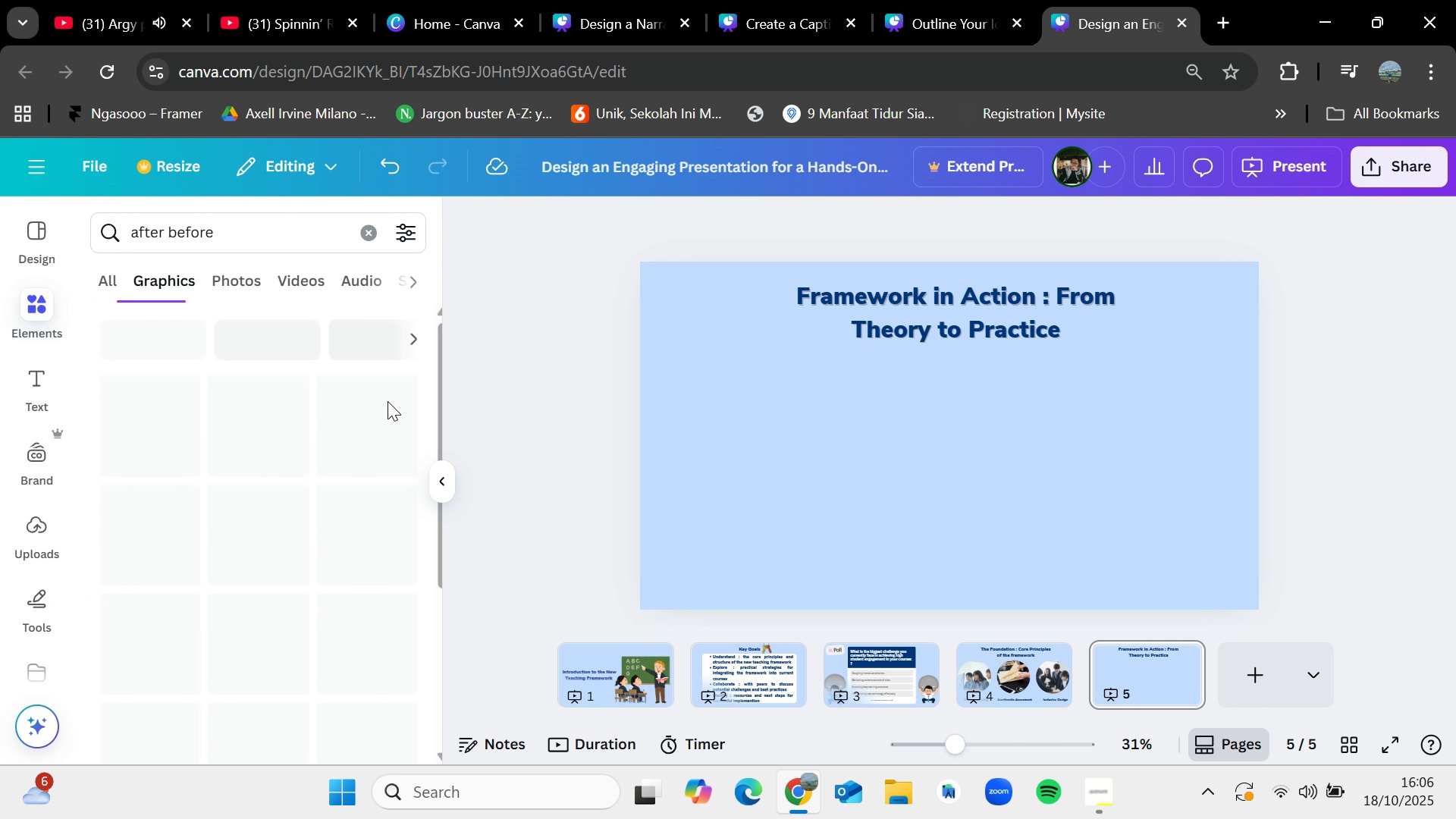 
mouse_move([384, 418])
 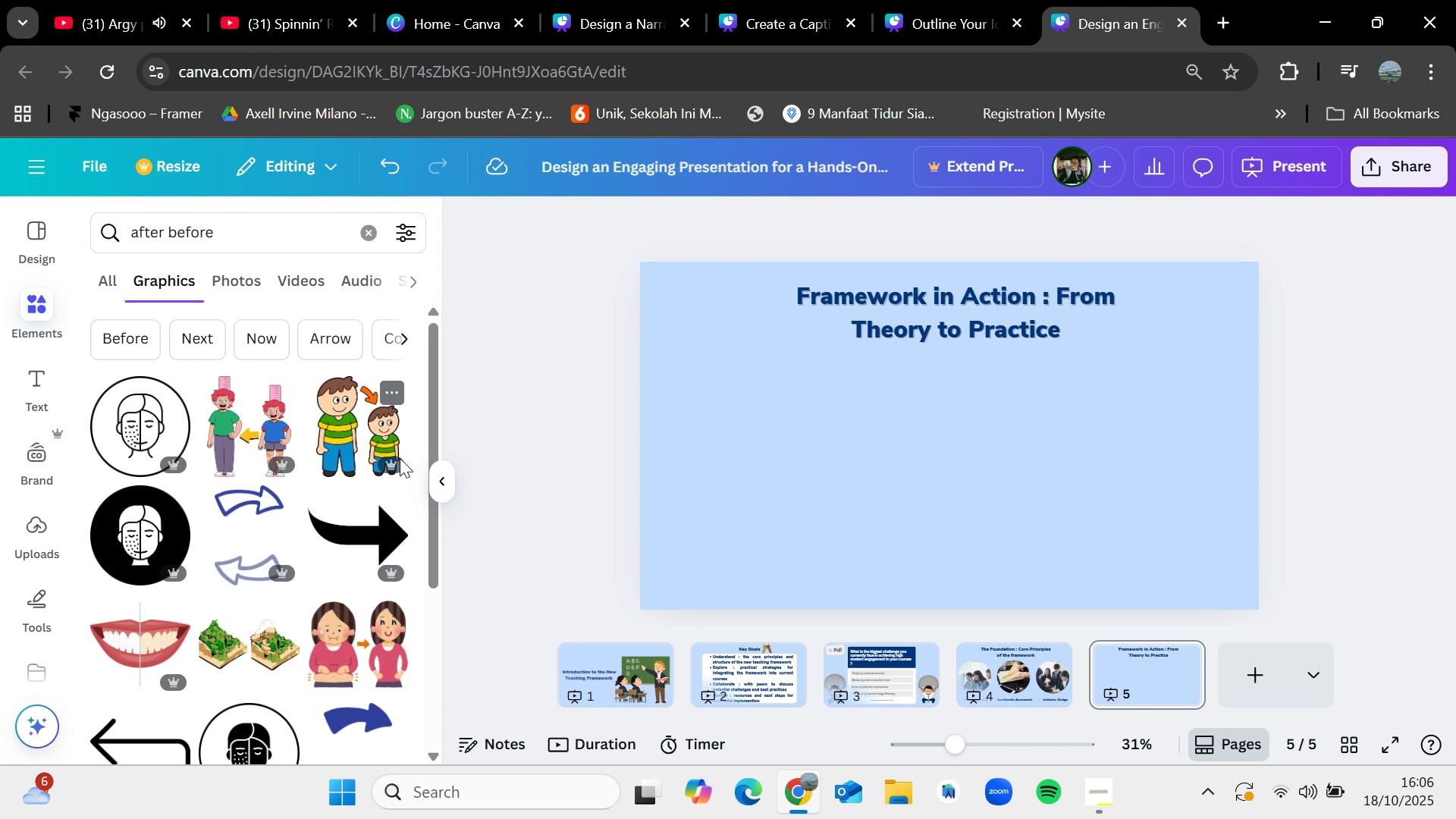 
scroll: coordinate [400, 460], scroll_direction: down, amount: 2.0
 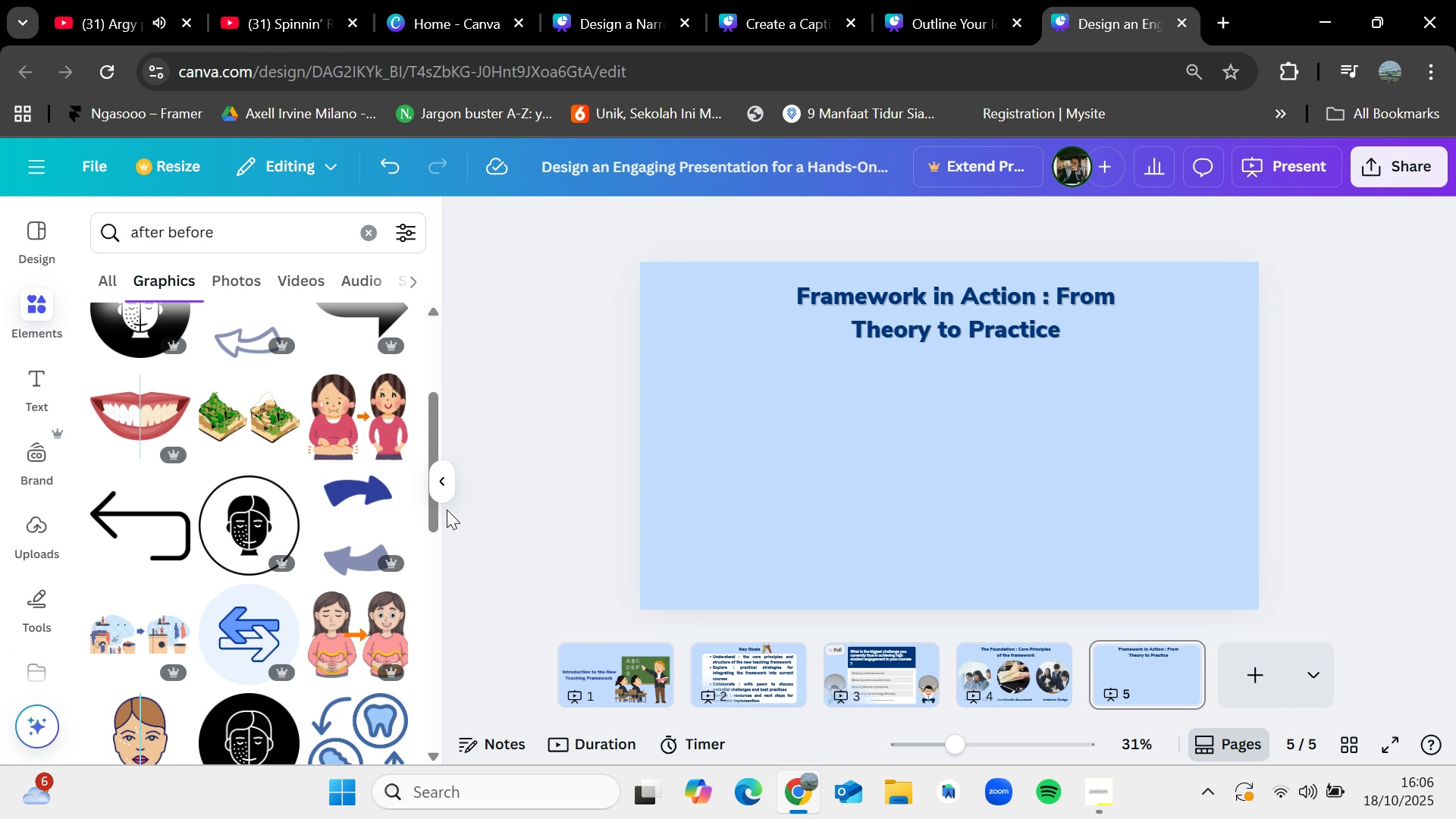 
wait(16.64)
 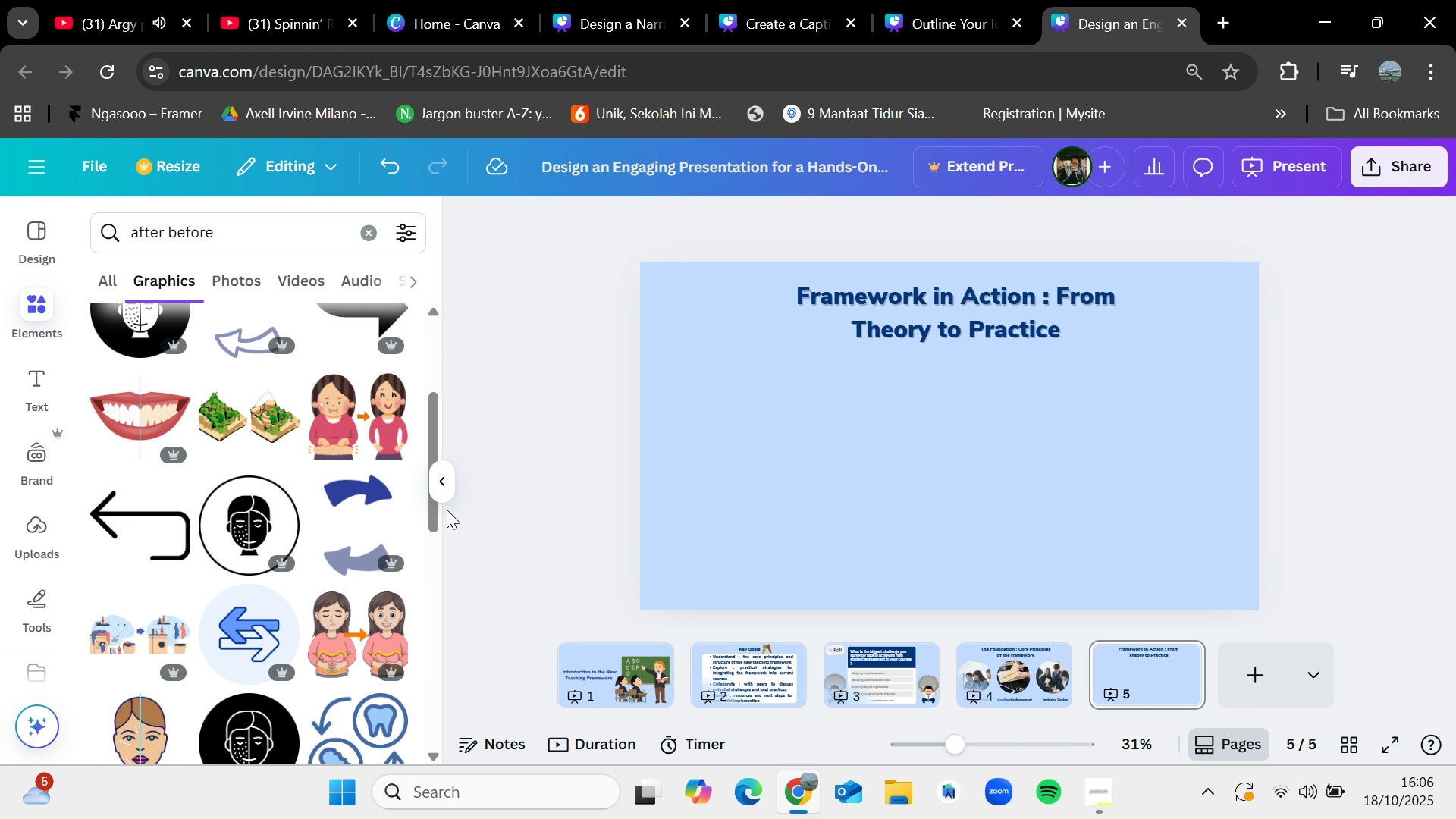 
left_click([362, 236])
 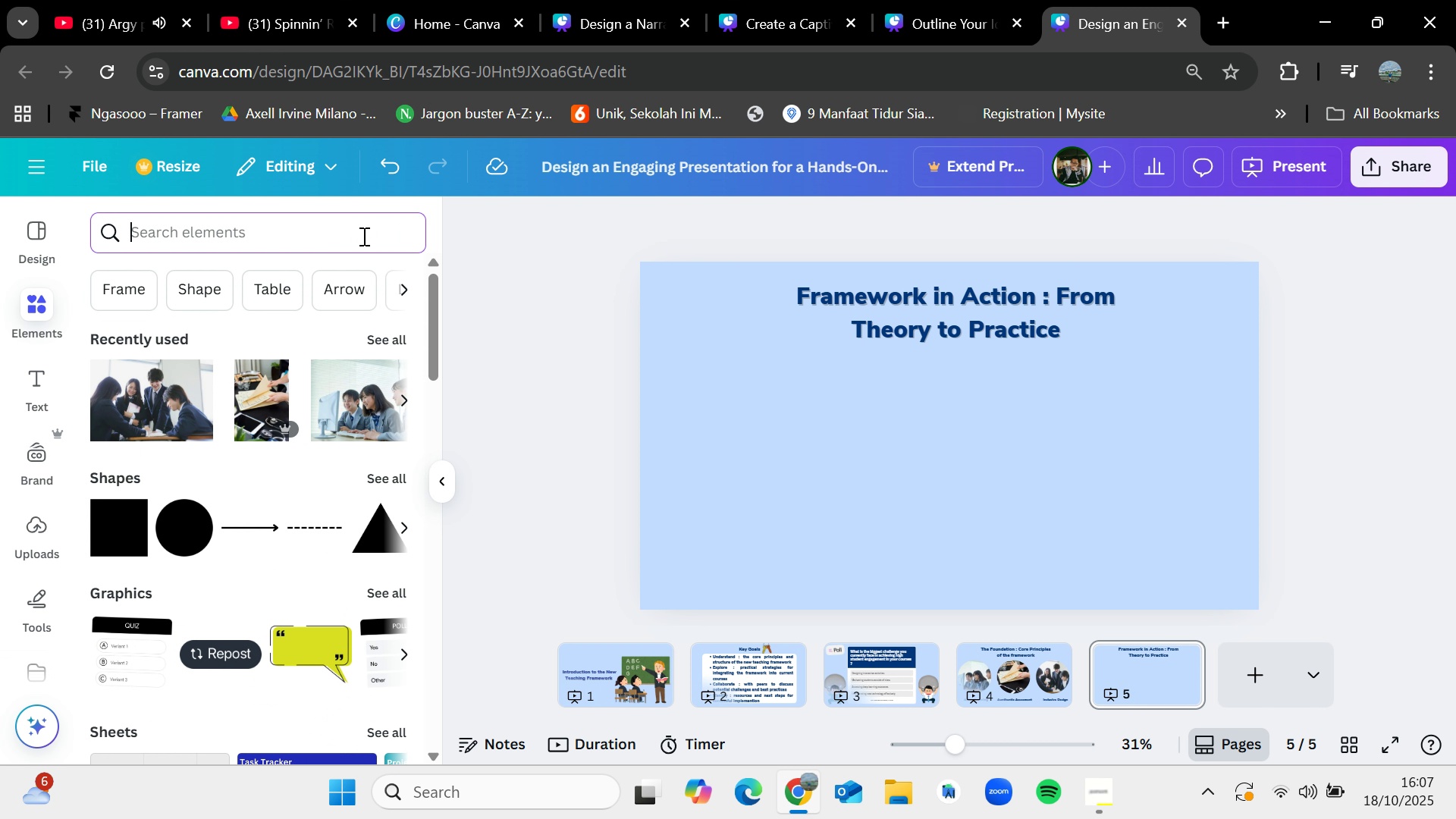 
wait(6.26)
 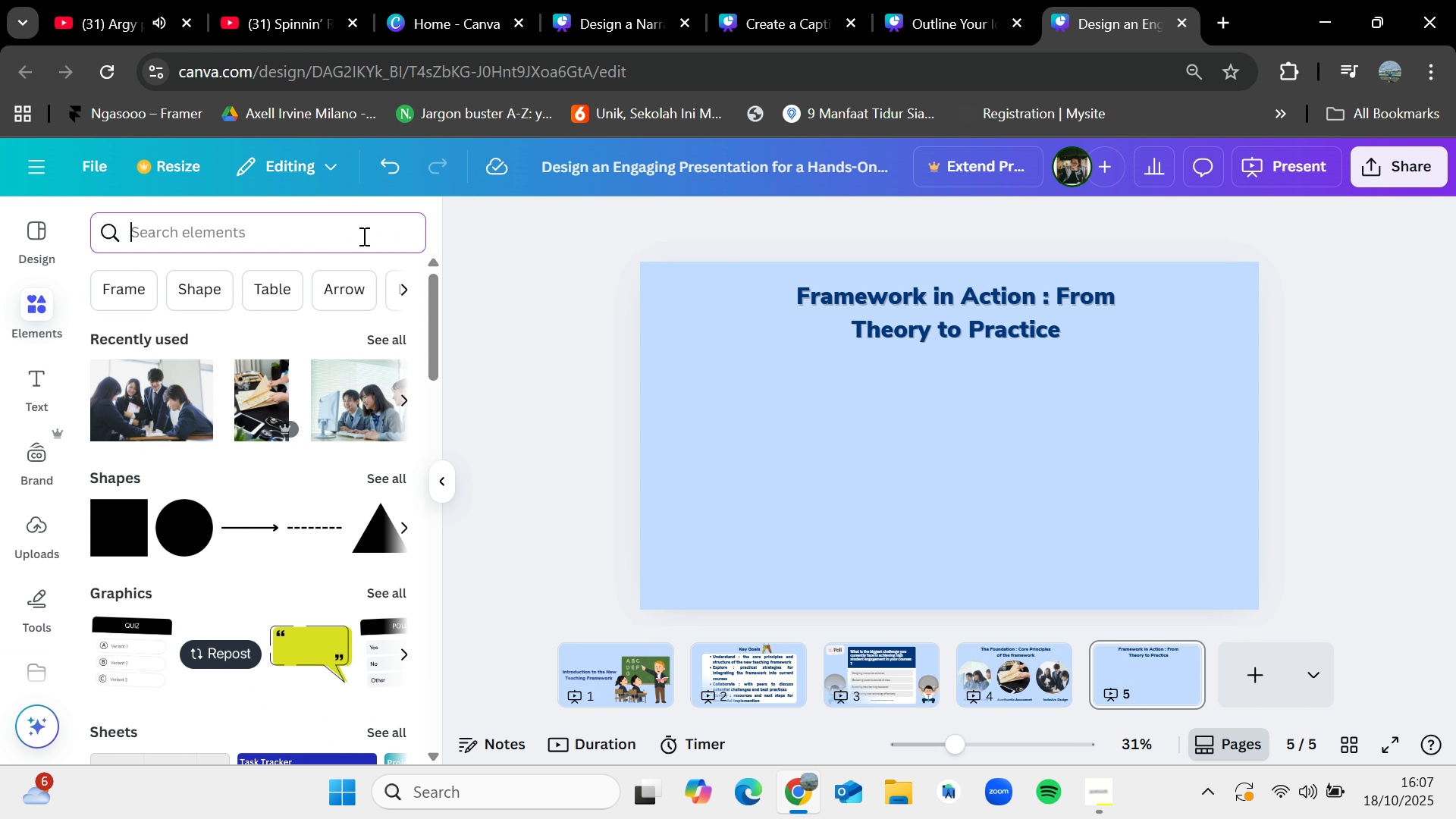 
left_click([946, 0])
 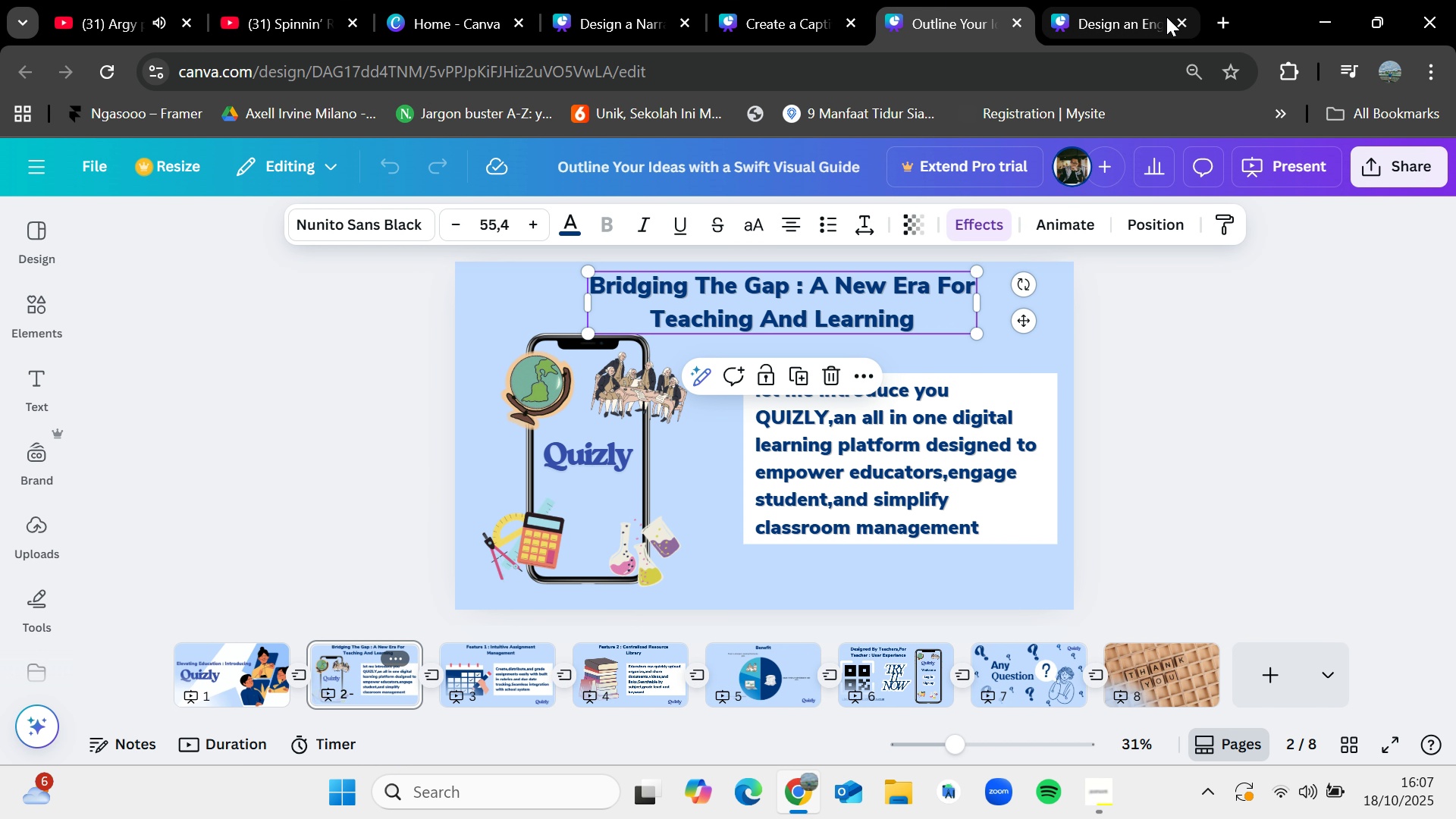 
left_click([1107, 0])
 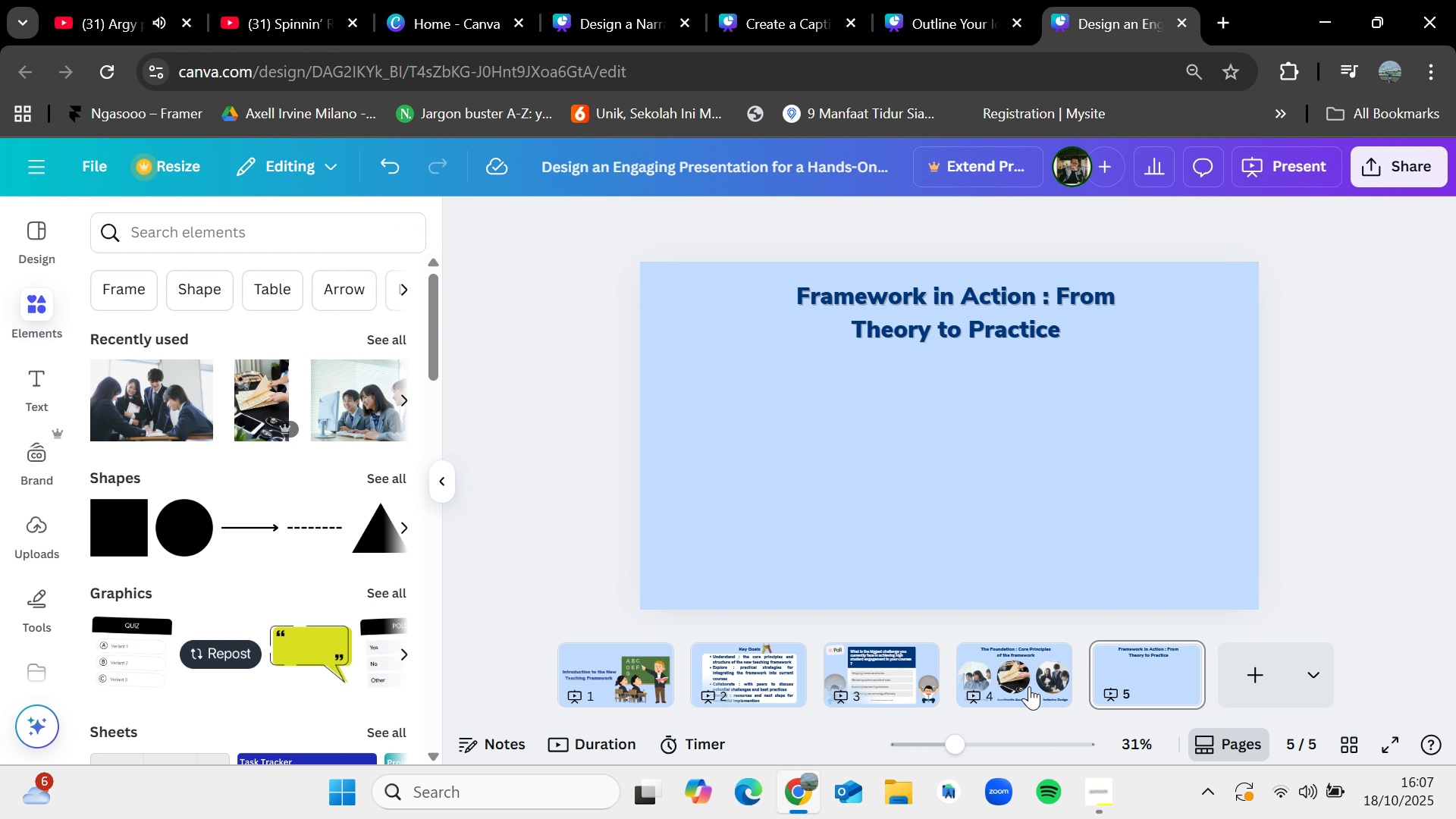 
left_click([1028, 684])
 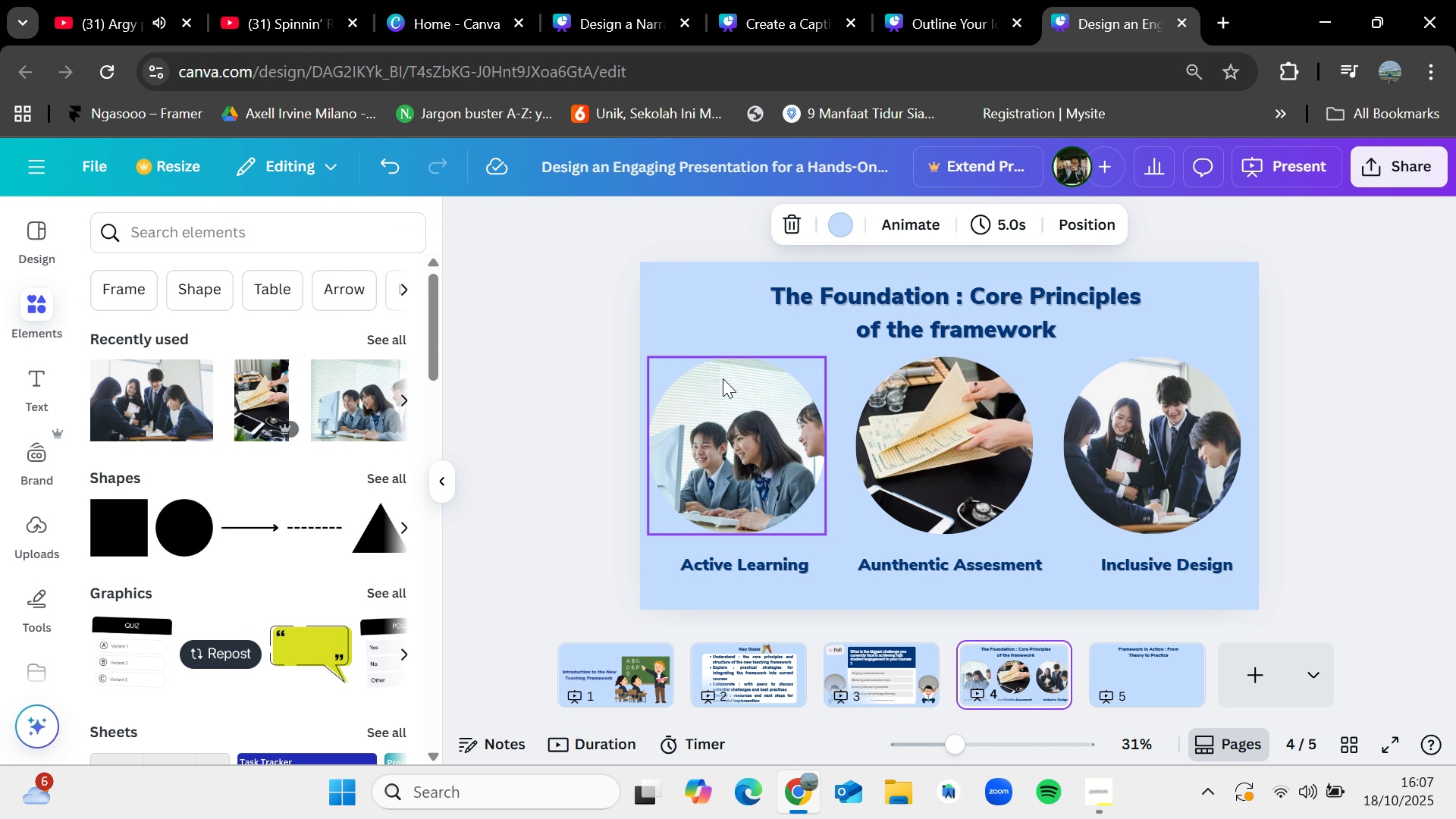 
left_click([723, 378])
 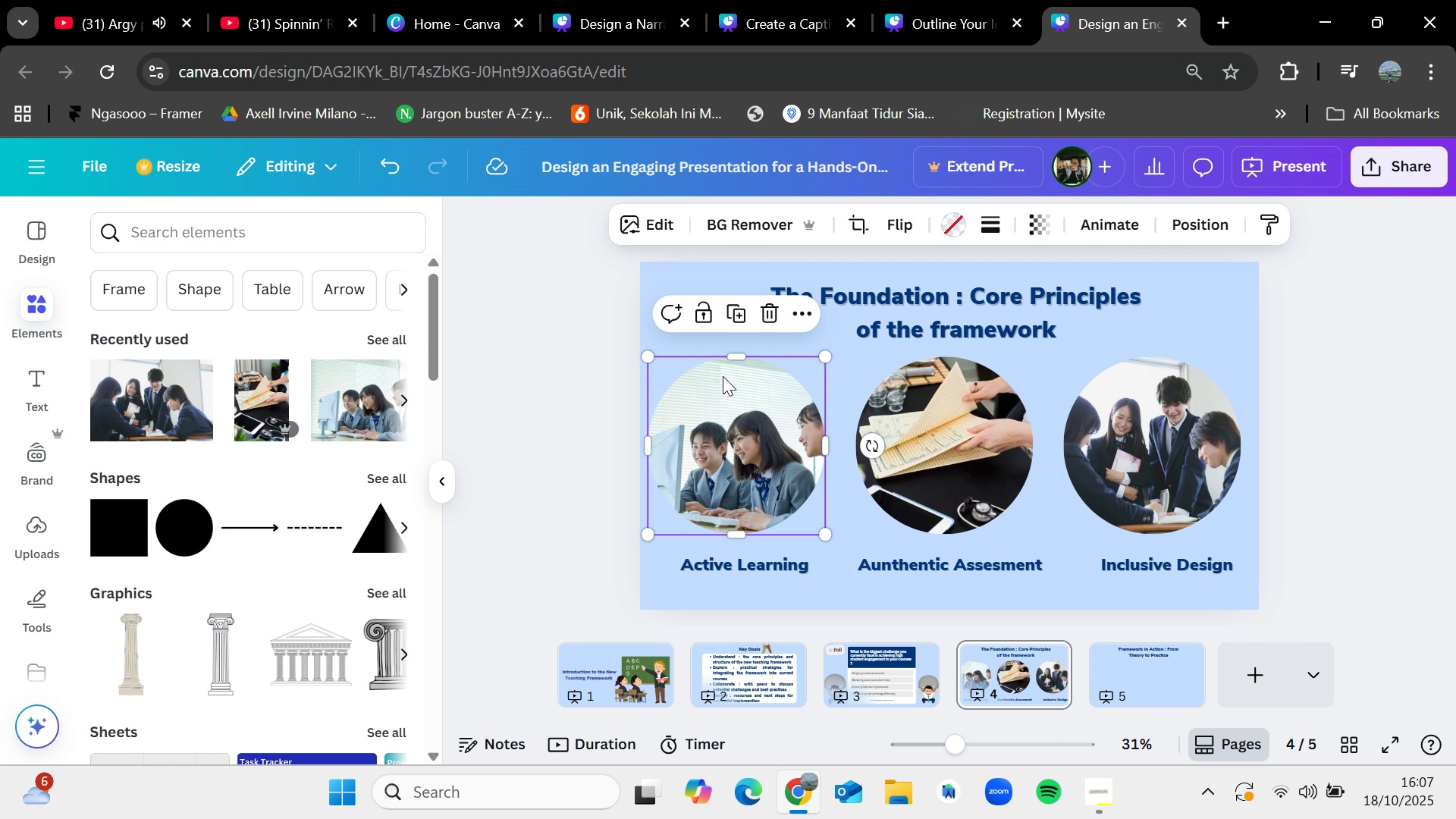 
key(Control+C)
 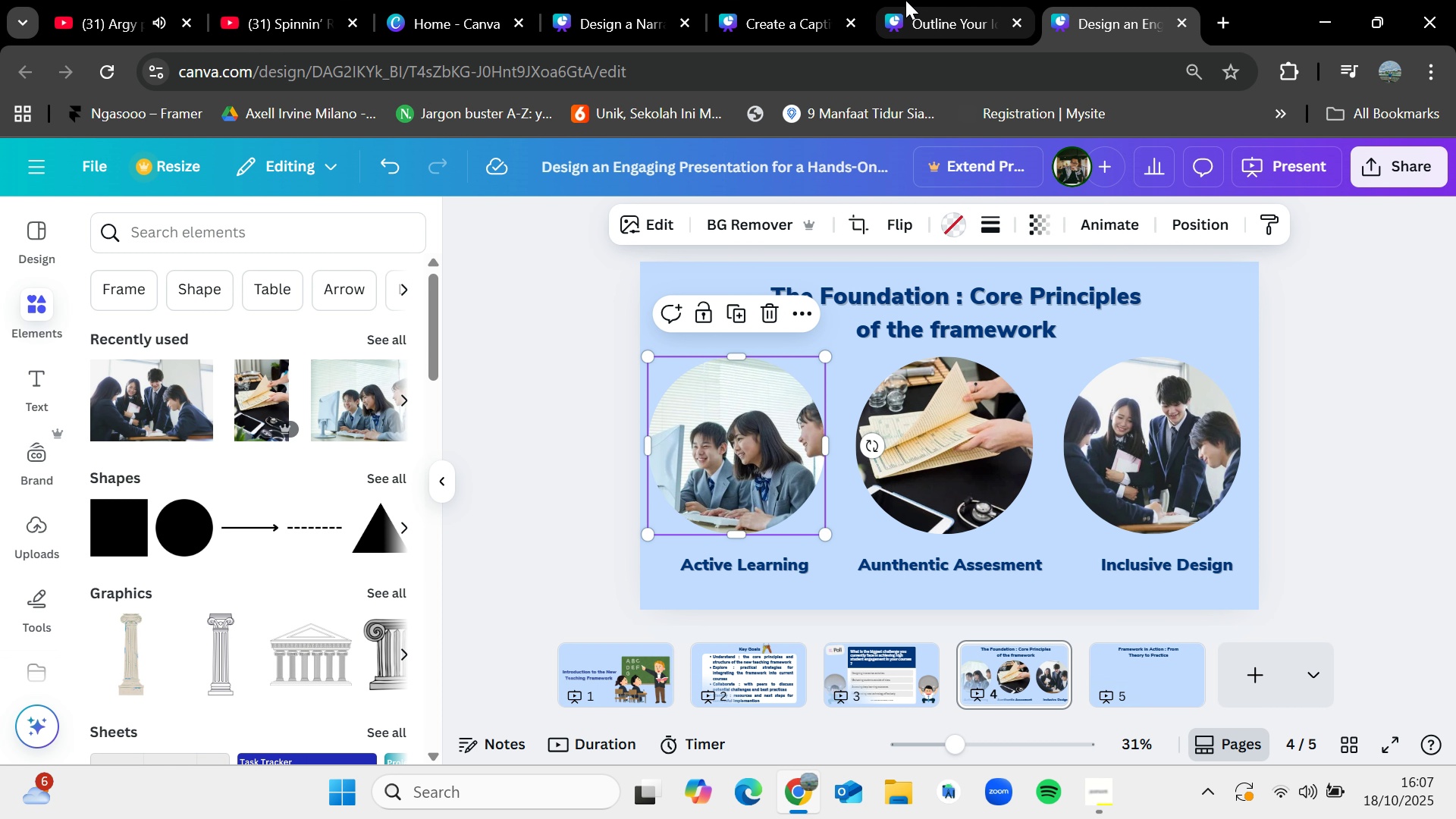 
left_click([905, 0])
 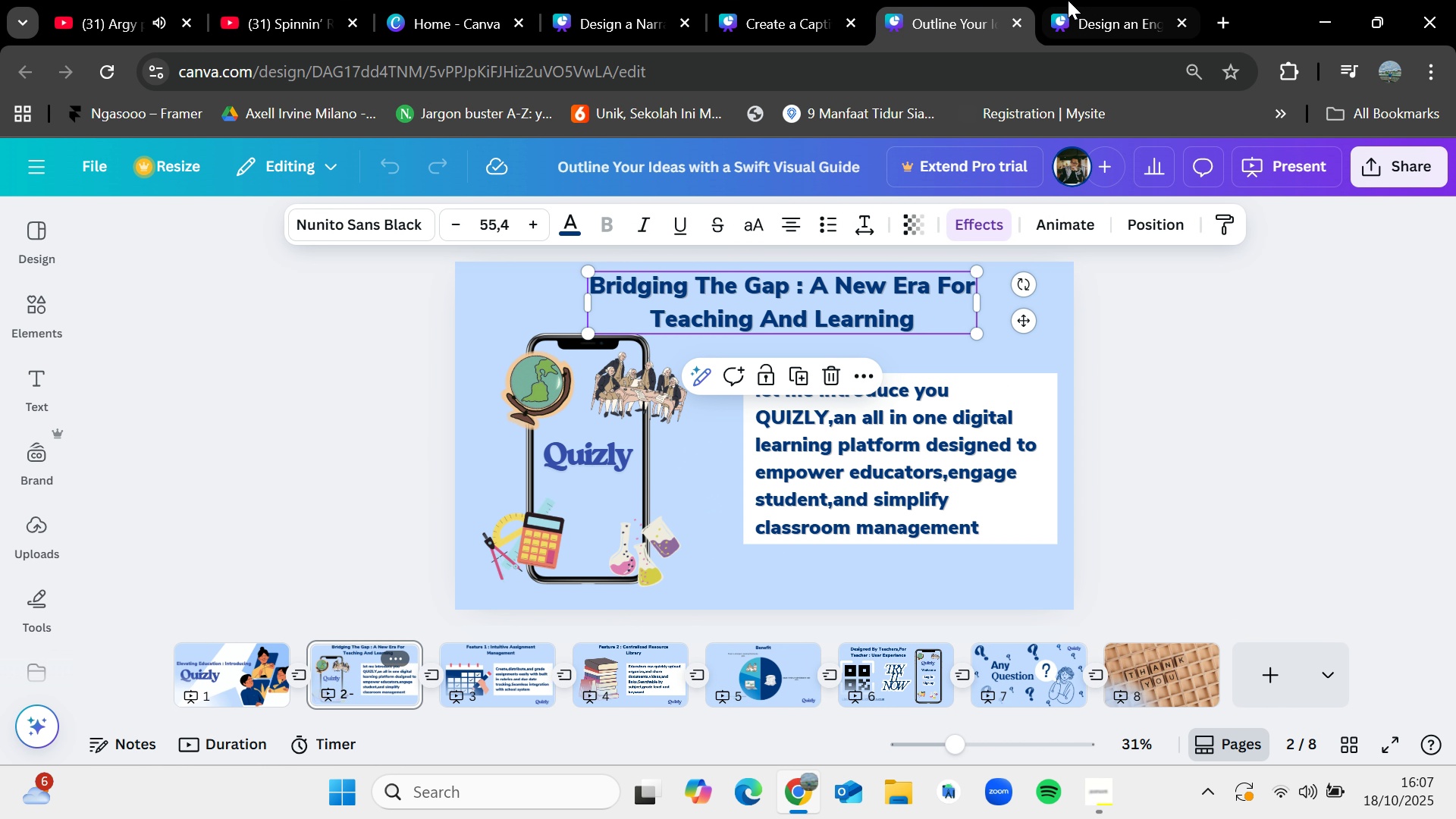 
left_click([1078, 0])
 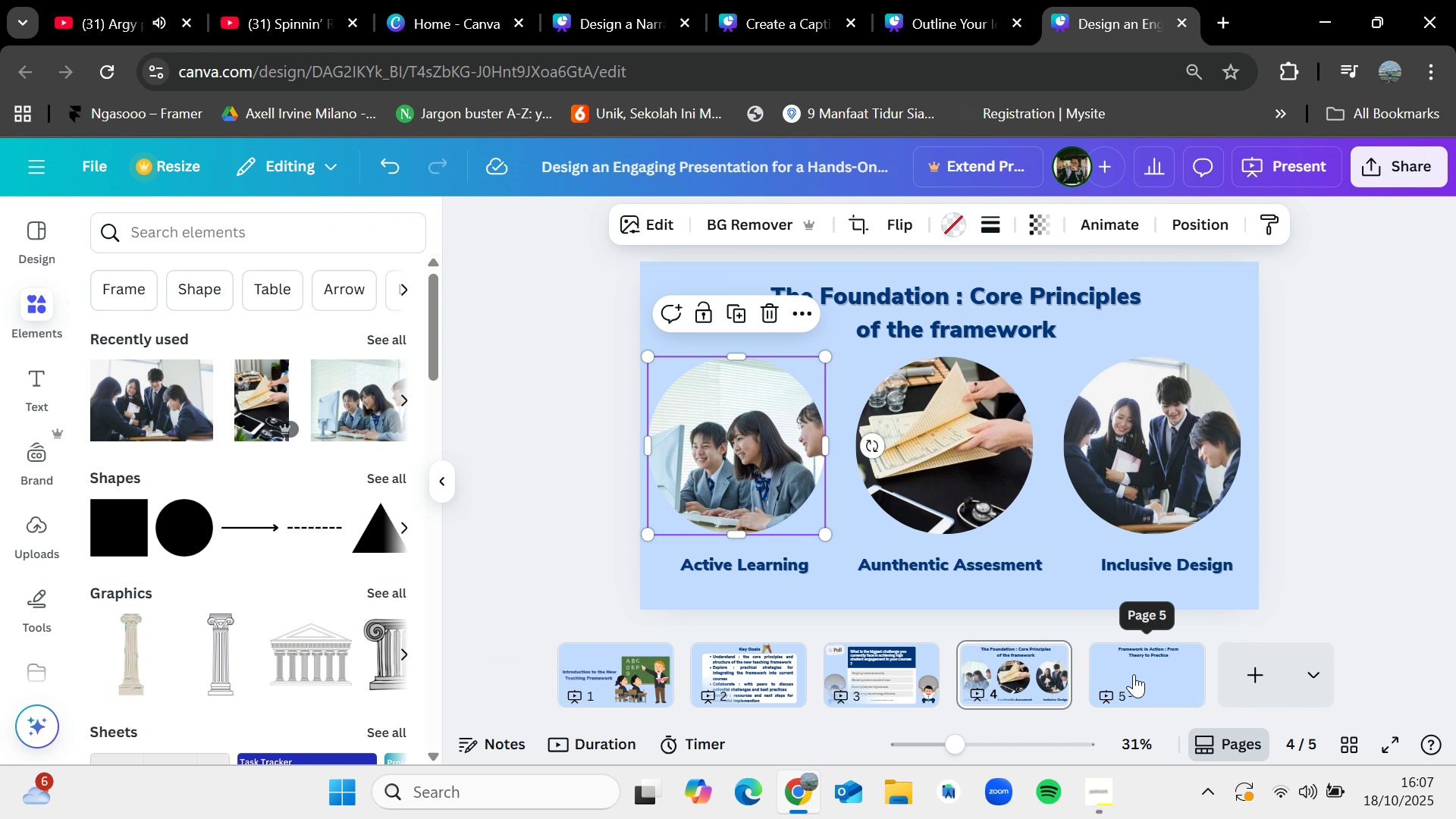 
left_click([1134, 674])
 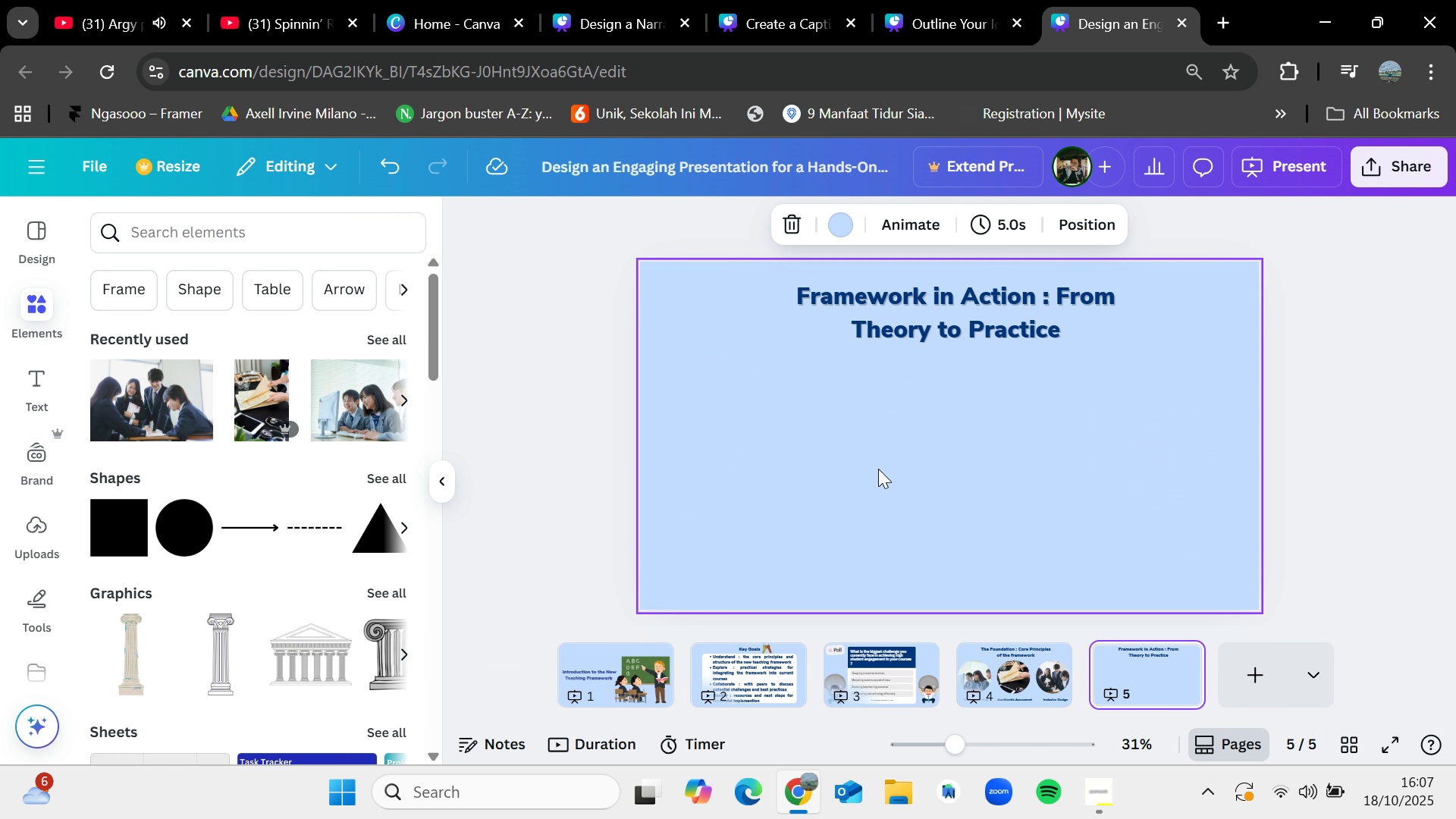 
key(Control+V)
 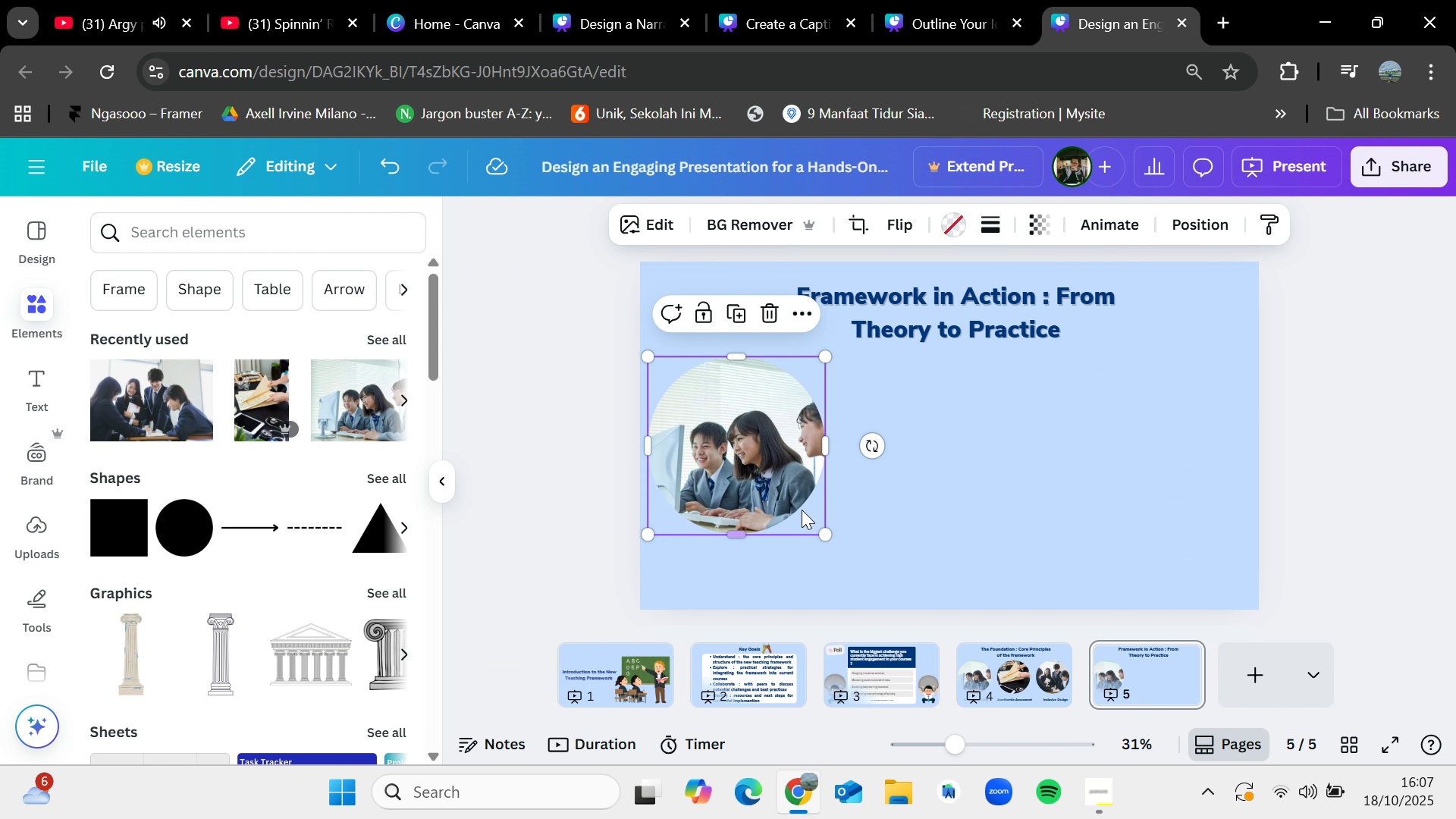 
left_click([764, 456])
 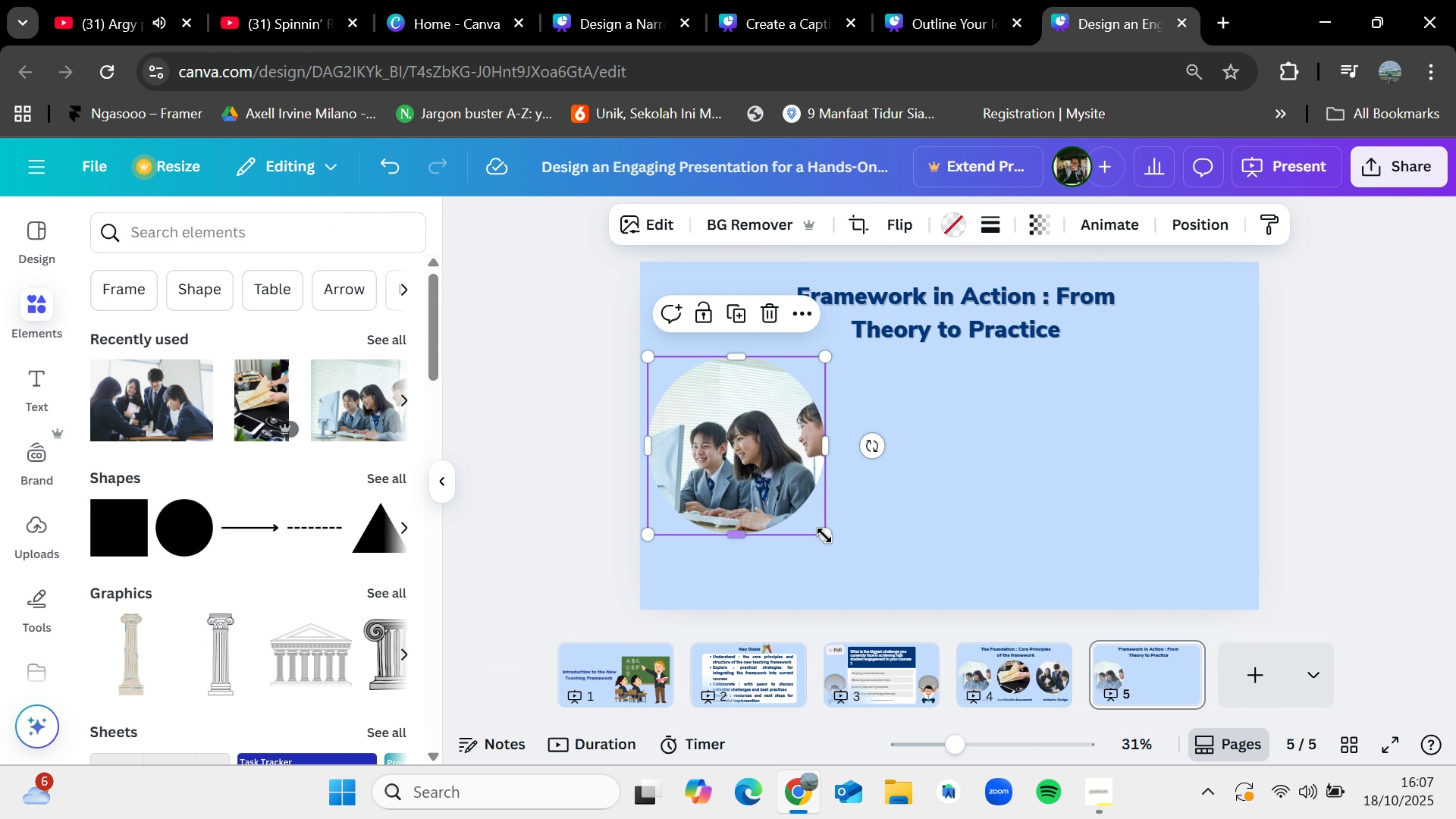 
left_click_drag(start_coordinate=[825, 535], to_coordinate=[774, 479])
 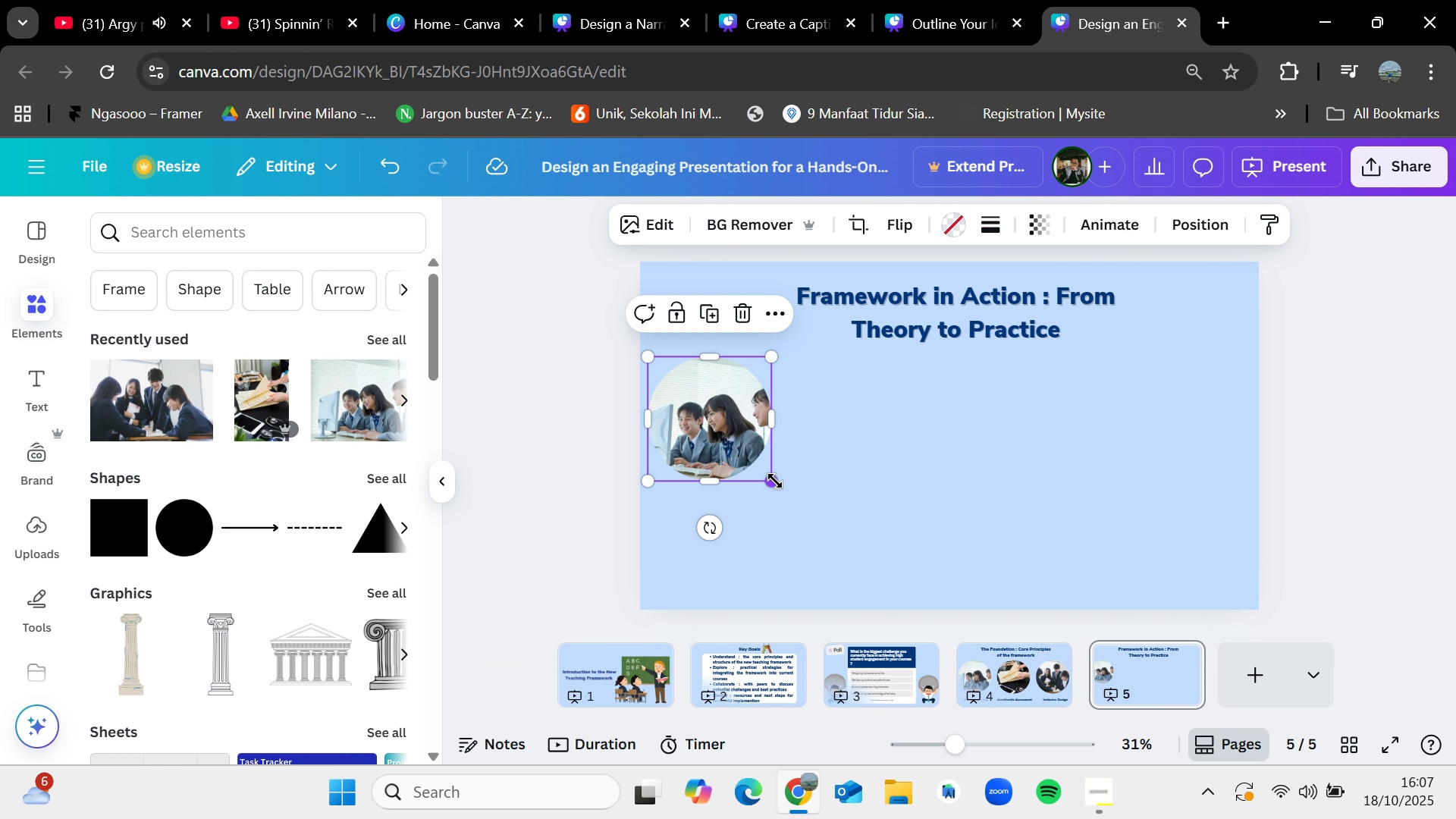 
left_click_drag(start_coordinate=[775, 481], to_coordinate=[766, 475])
 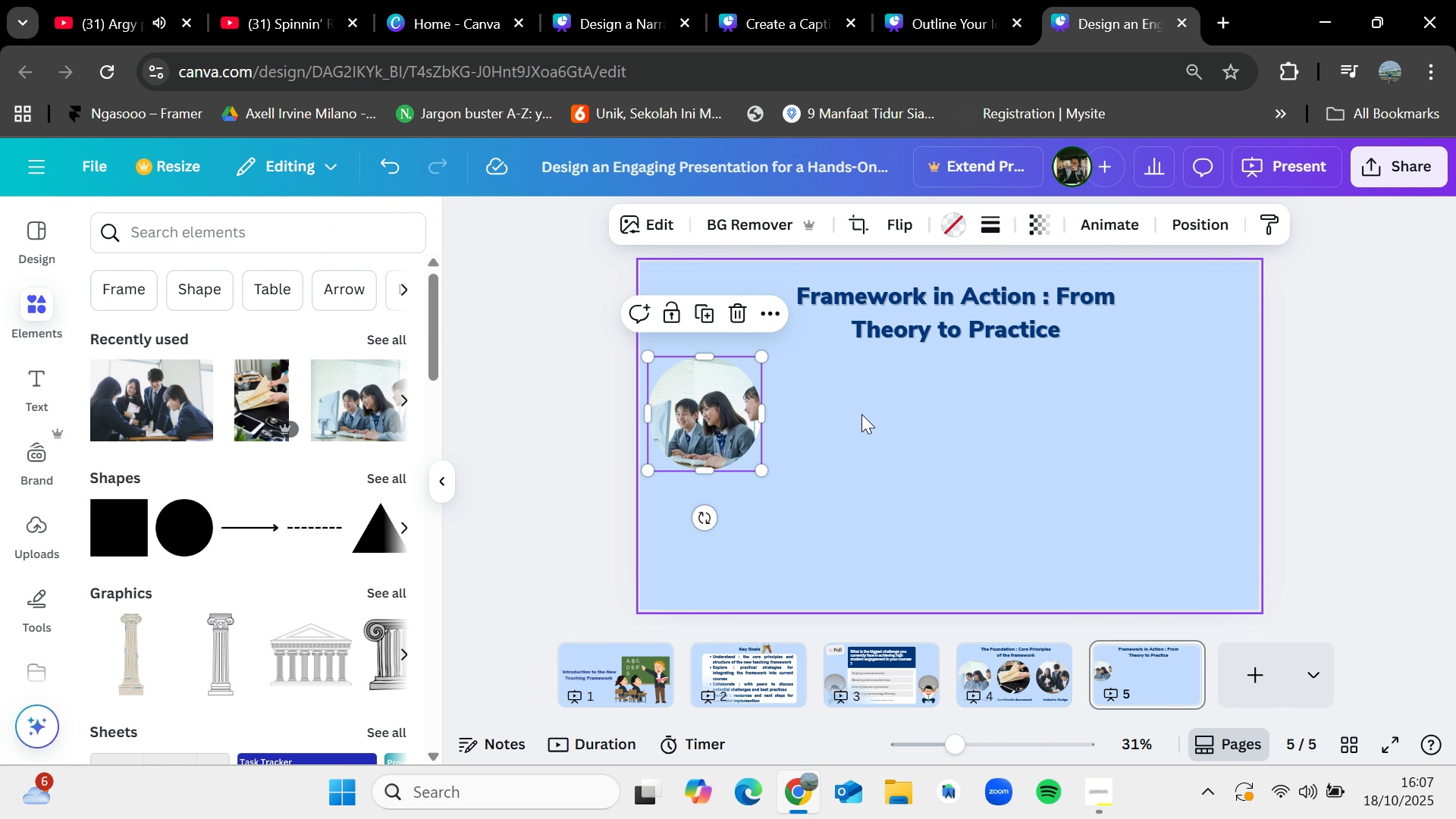 
left_click([861, 414])
 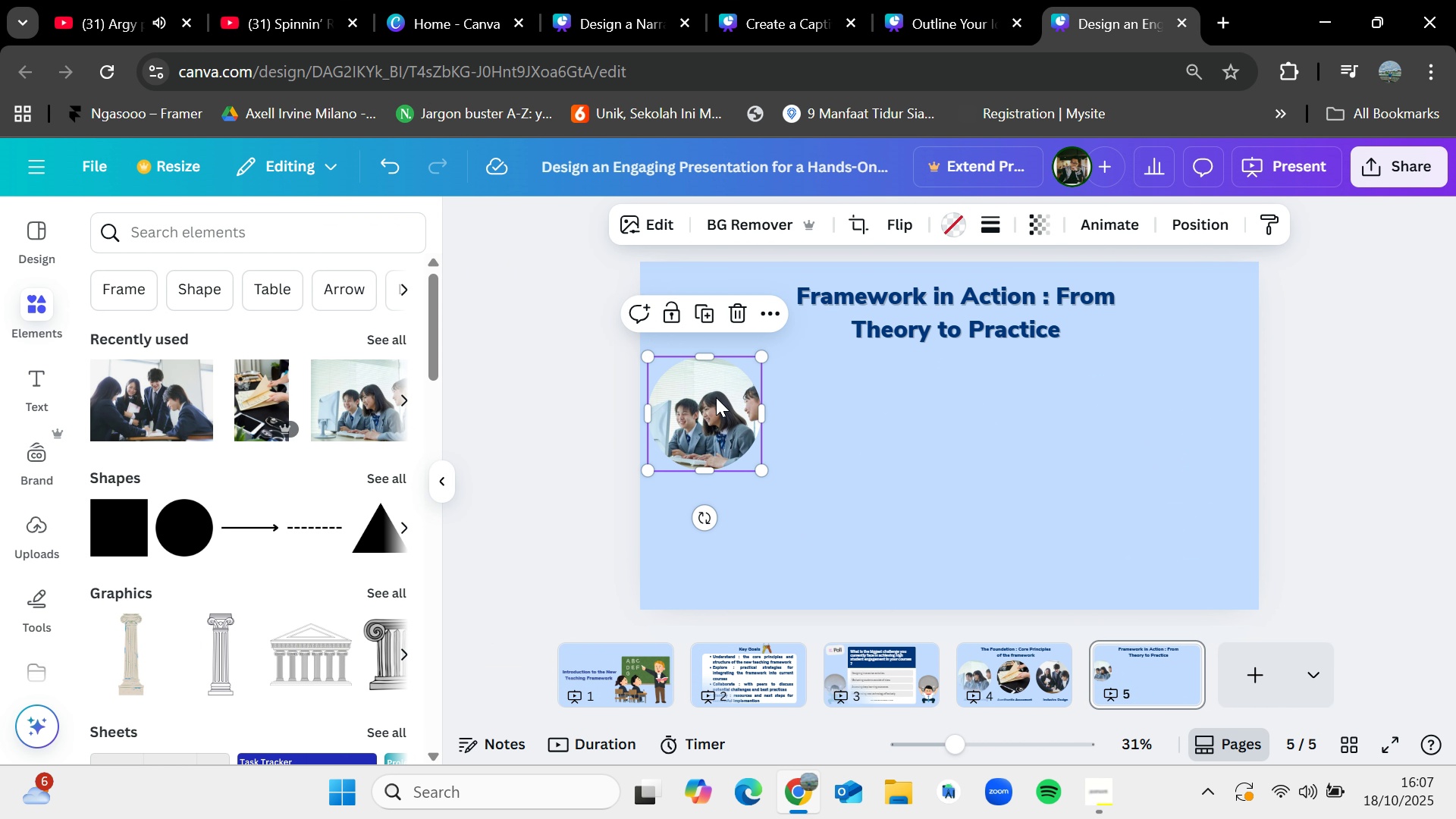 
left_click([716, 397])
 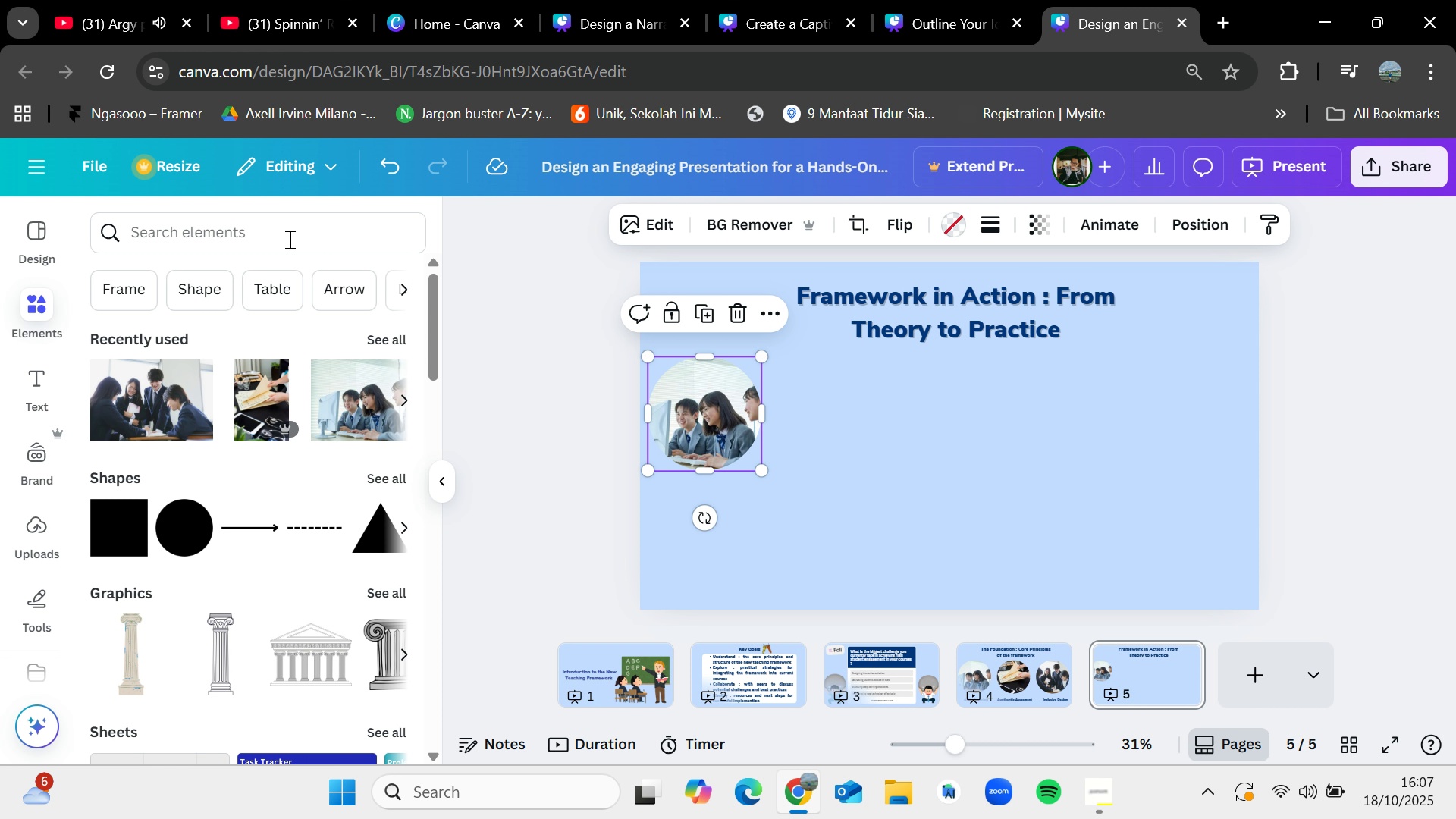 
double_click([287, 230])
 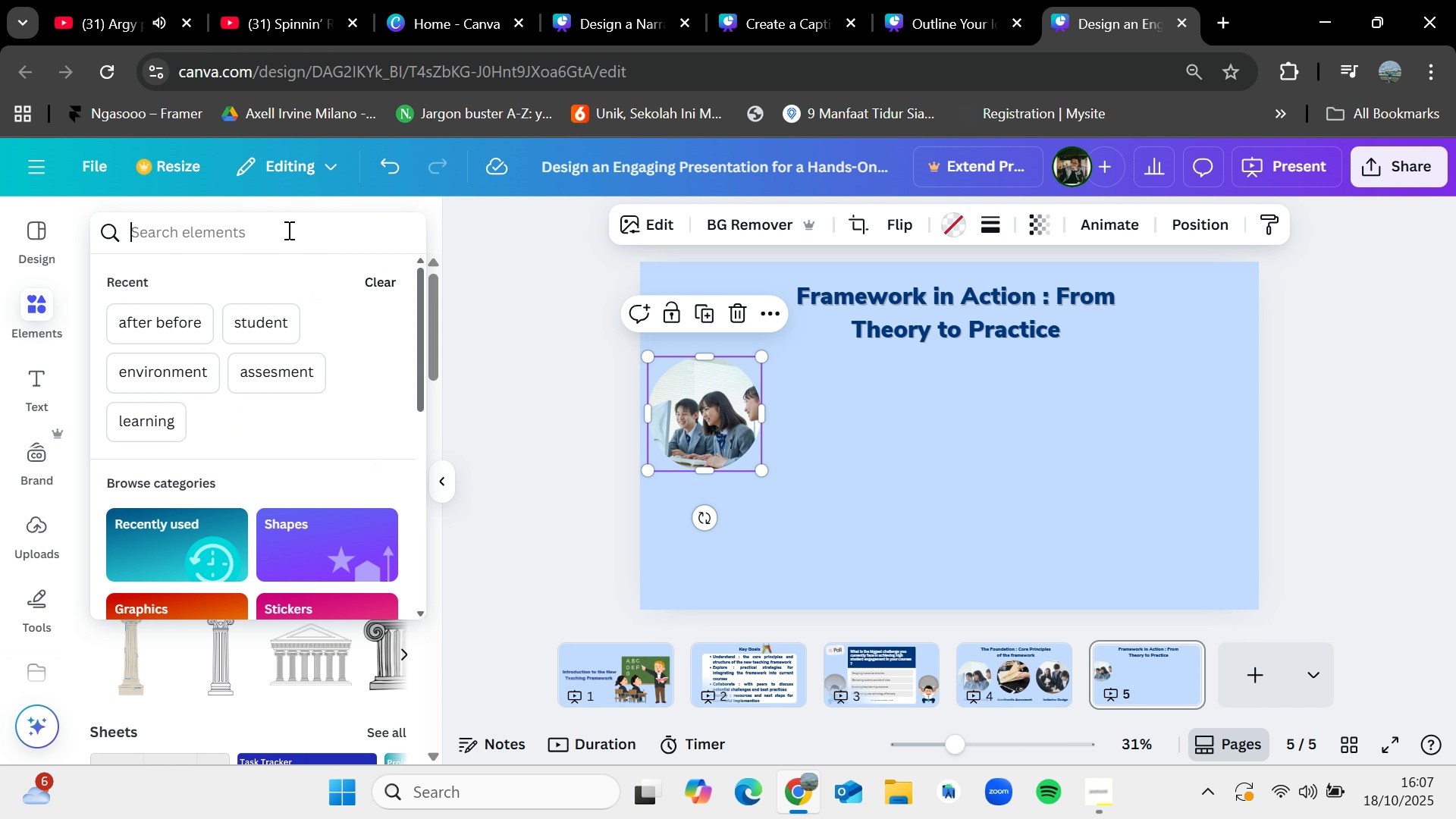 
type(Q&A)
 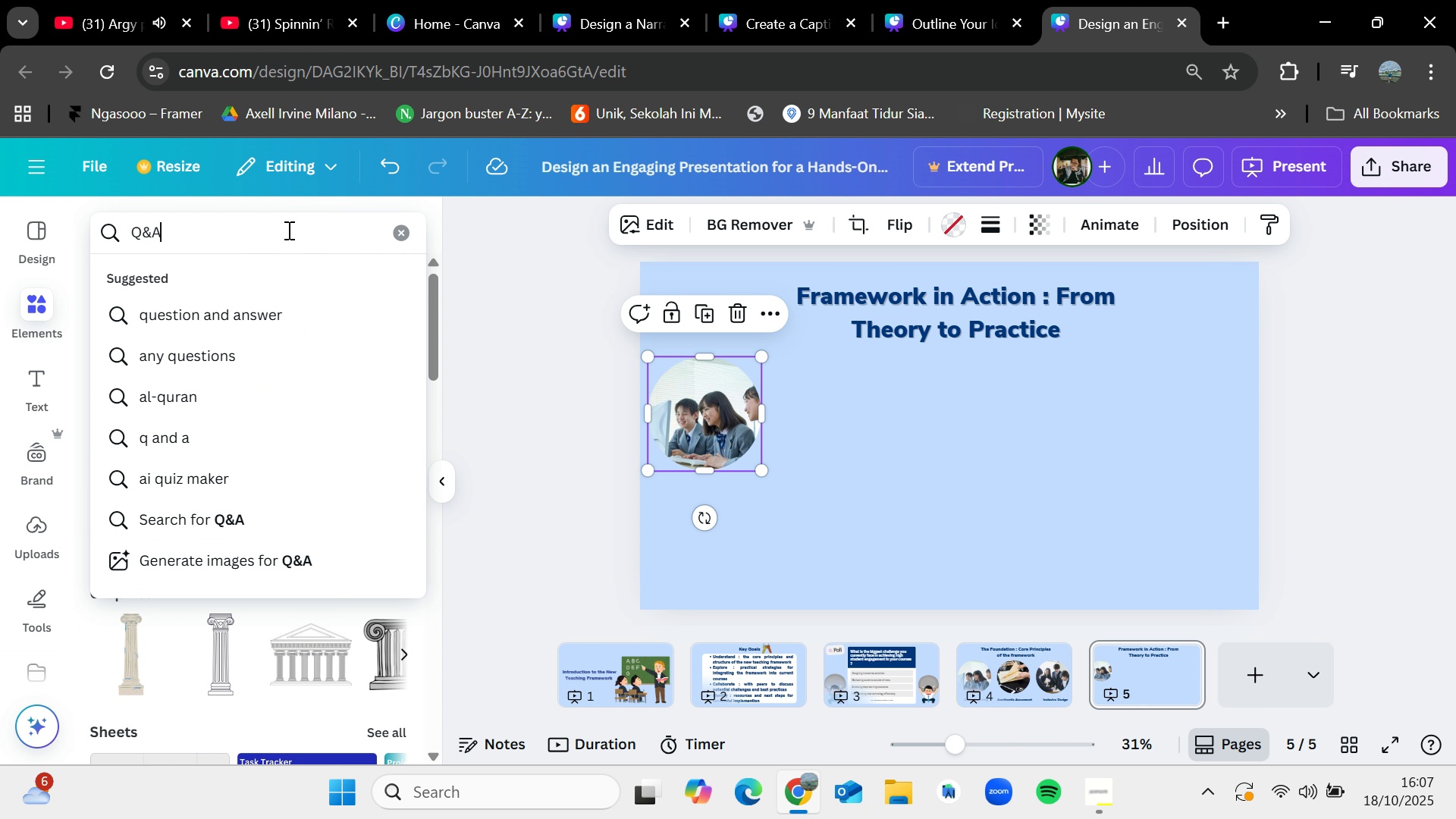 
 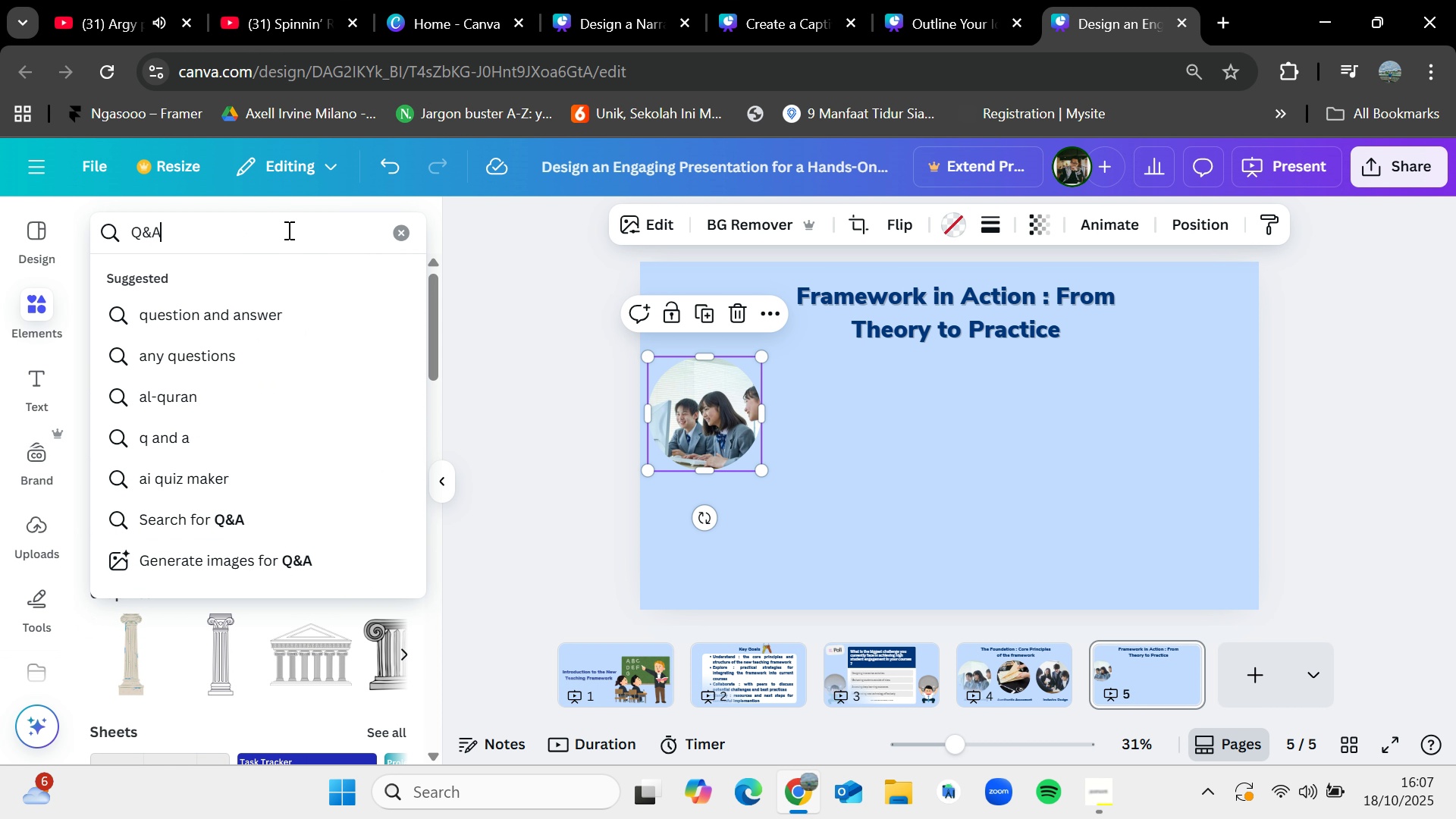 
key(Enter)
 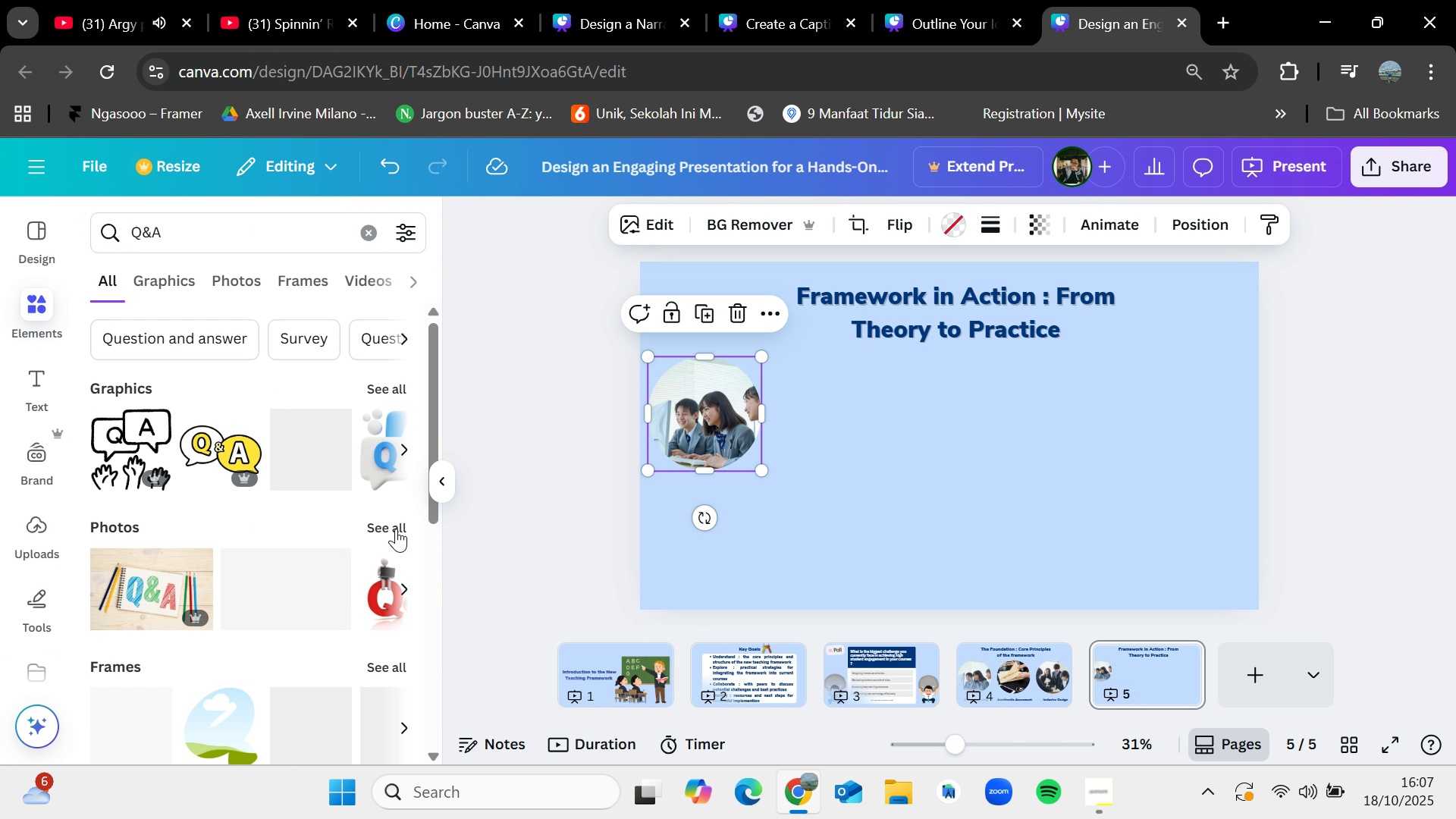 
left_click([396, 529])
 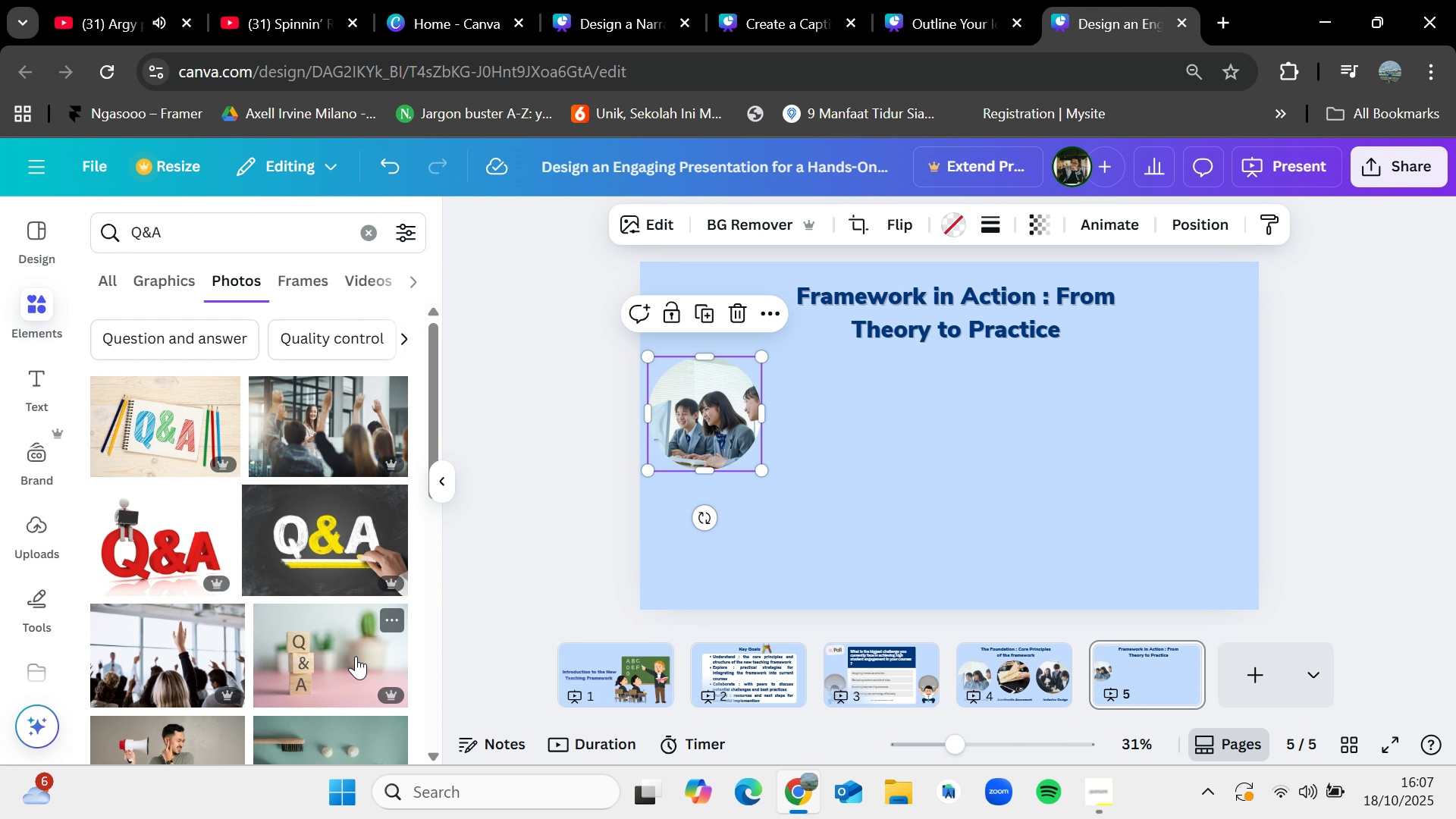 
scroll: coordinate [361, 649], scroll_direction: down, amount: 7.0
 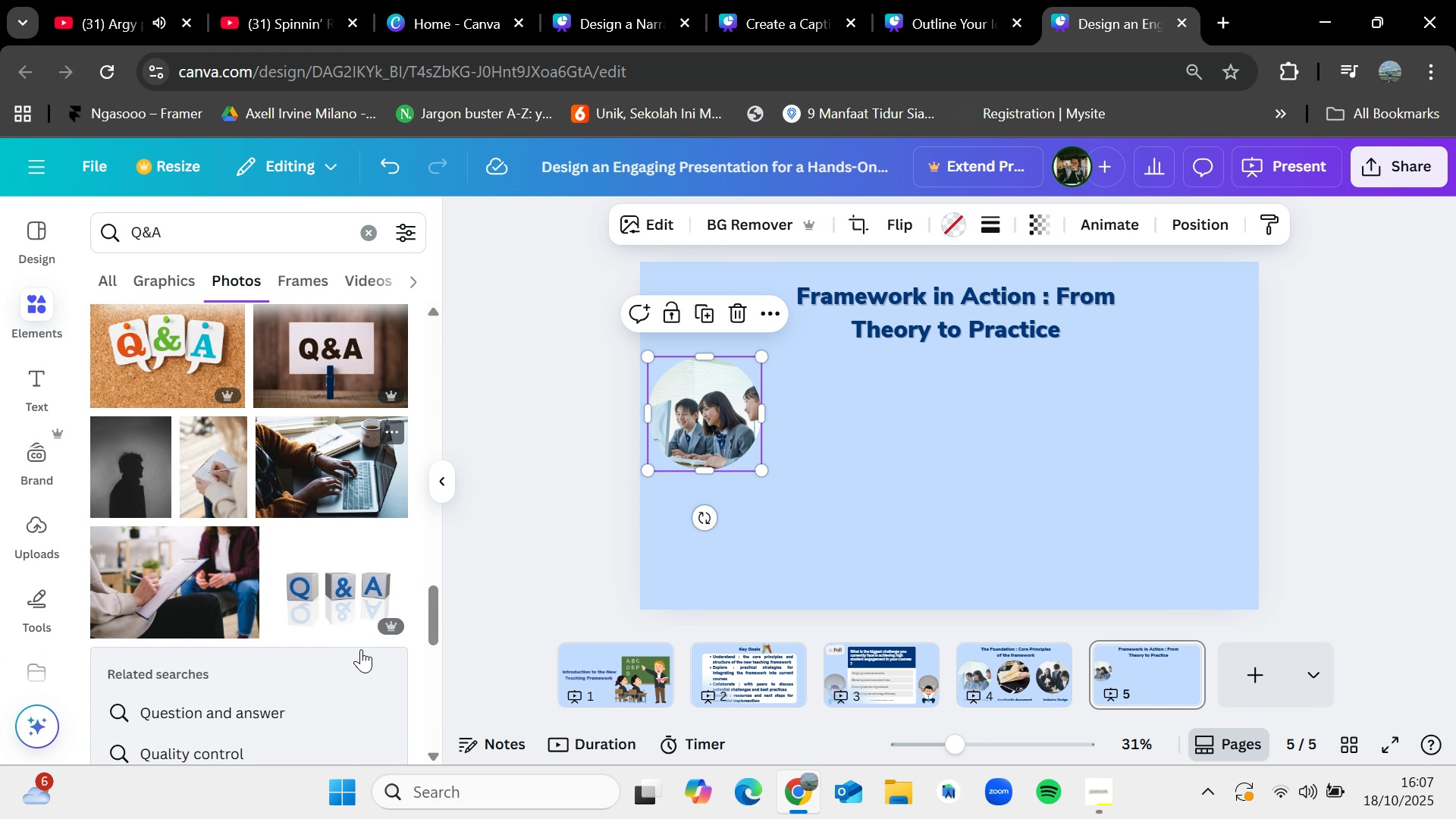 
scroll: coordinate [366, 676], scroll_direction: down, amount: 11.0
 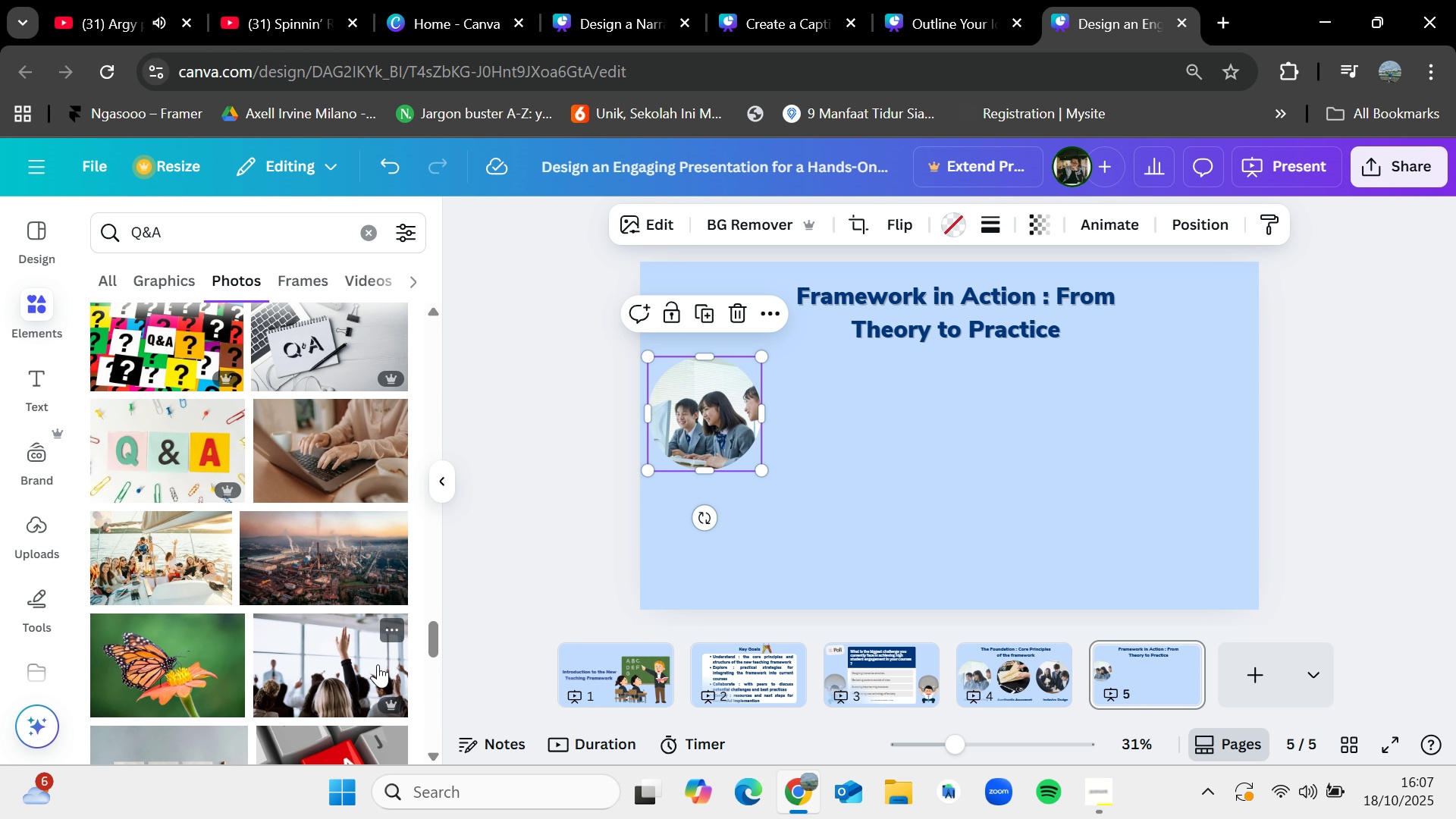 
scroll: coordinate [322, 522], scroll_direction: down, amount: 4.0
 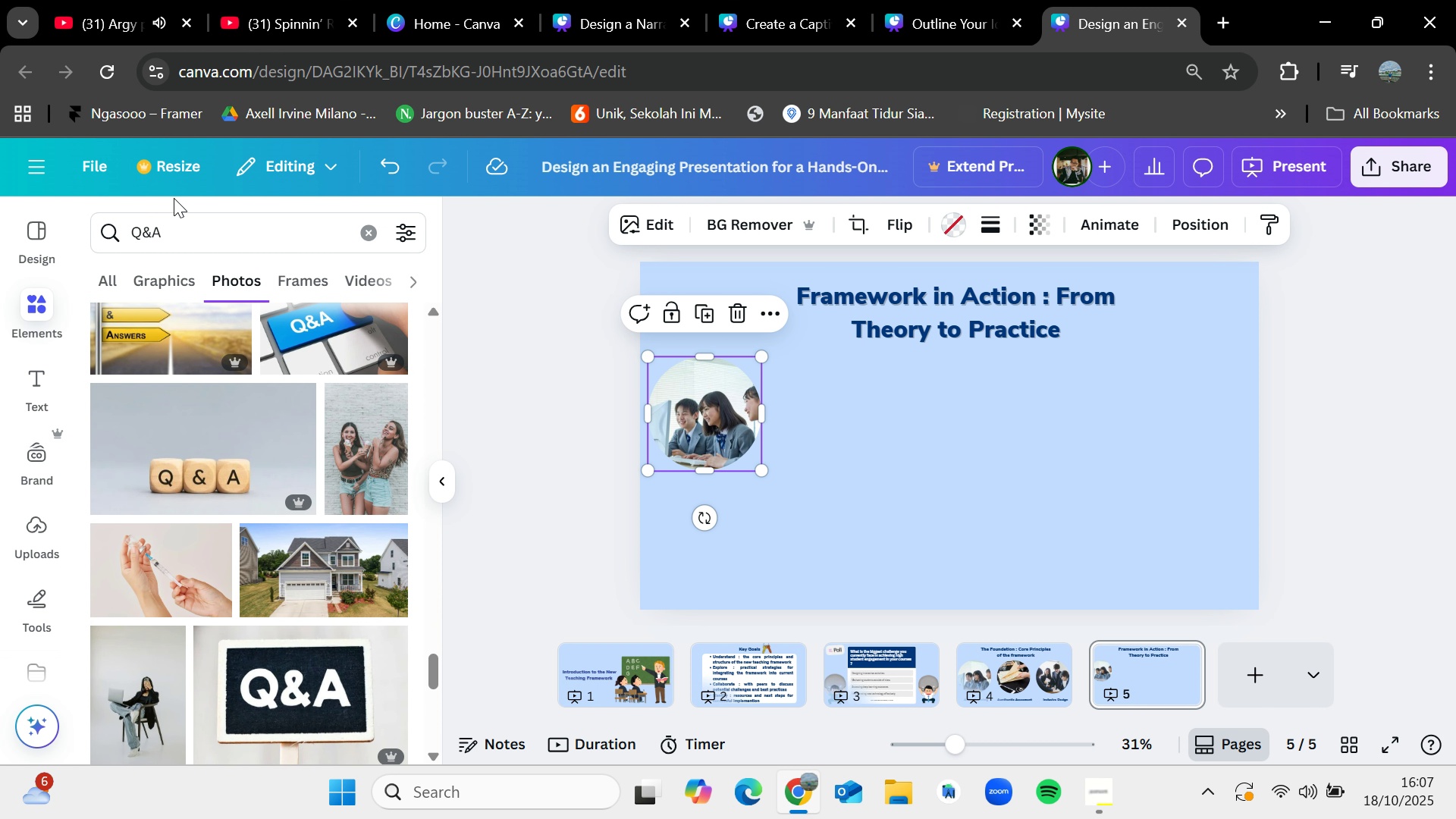 
left_click([187, 233])
 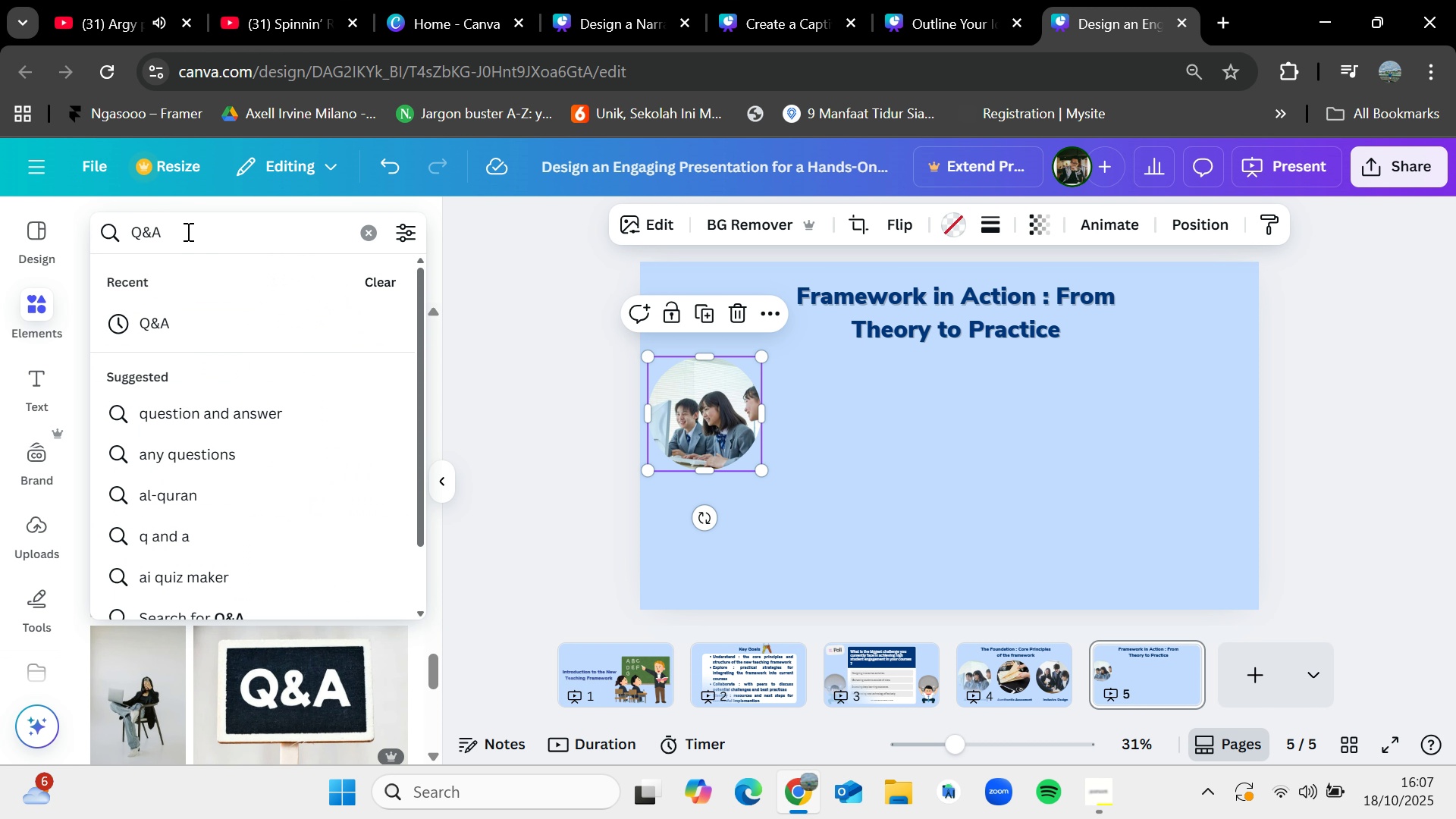 
key(Backspace)
key(Backspace)
type(uestion)
 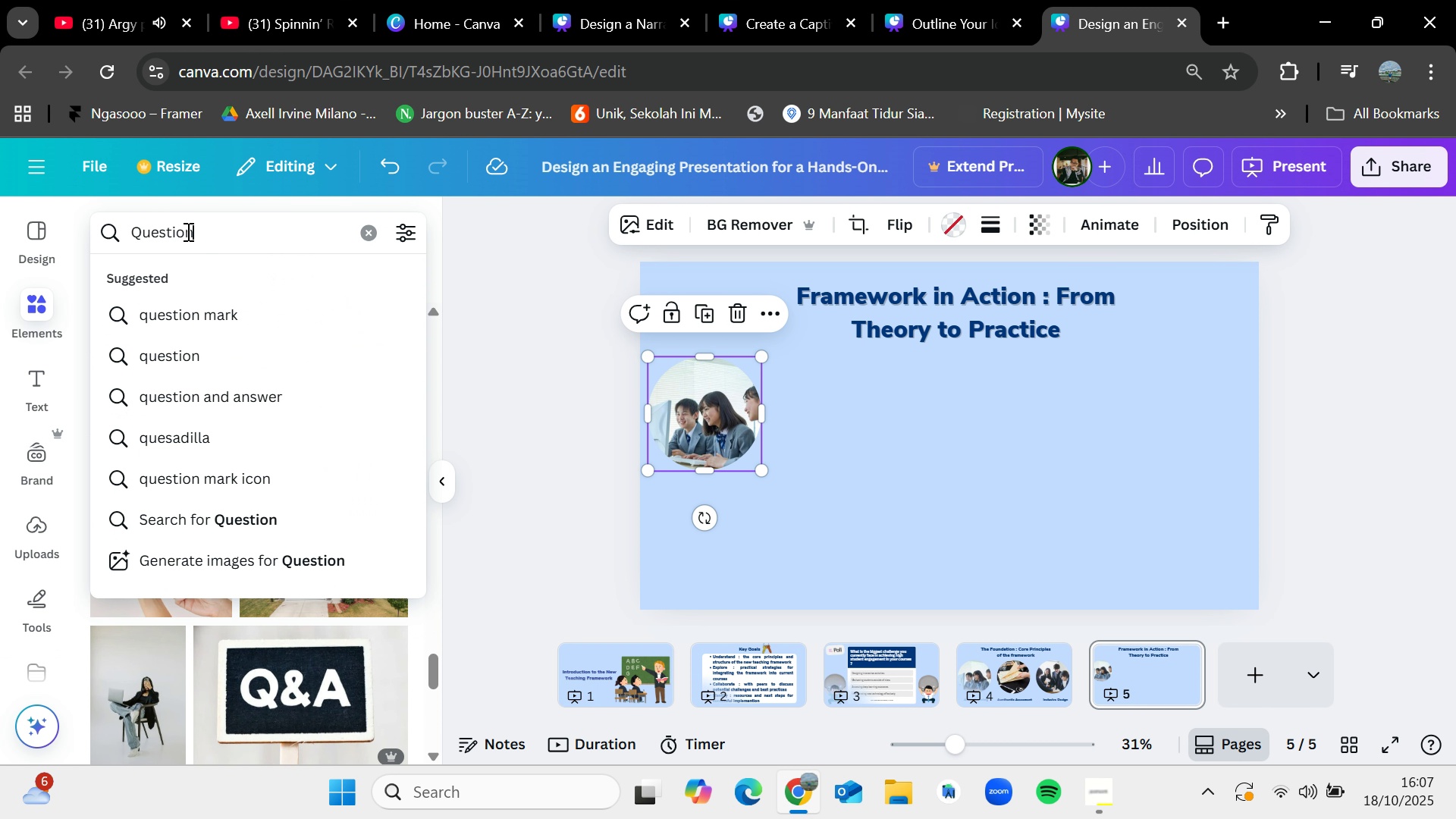 
key(Enter)
 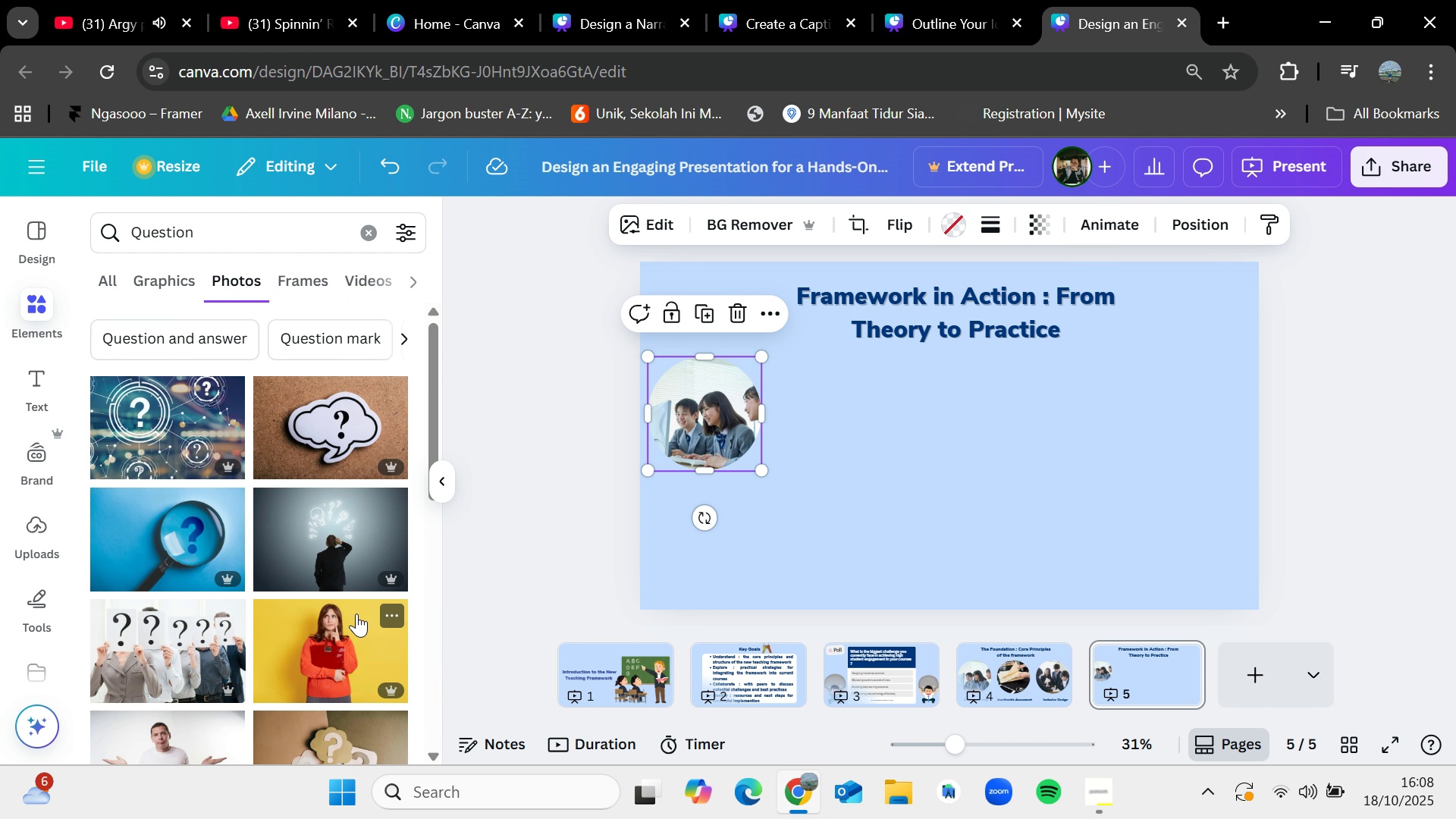 
scroll: coordinate [356, 618], scroll_direction: down, amount: 2.0
 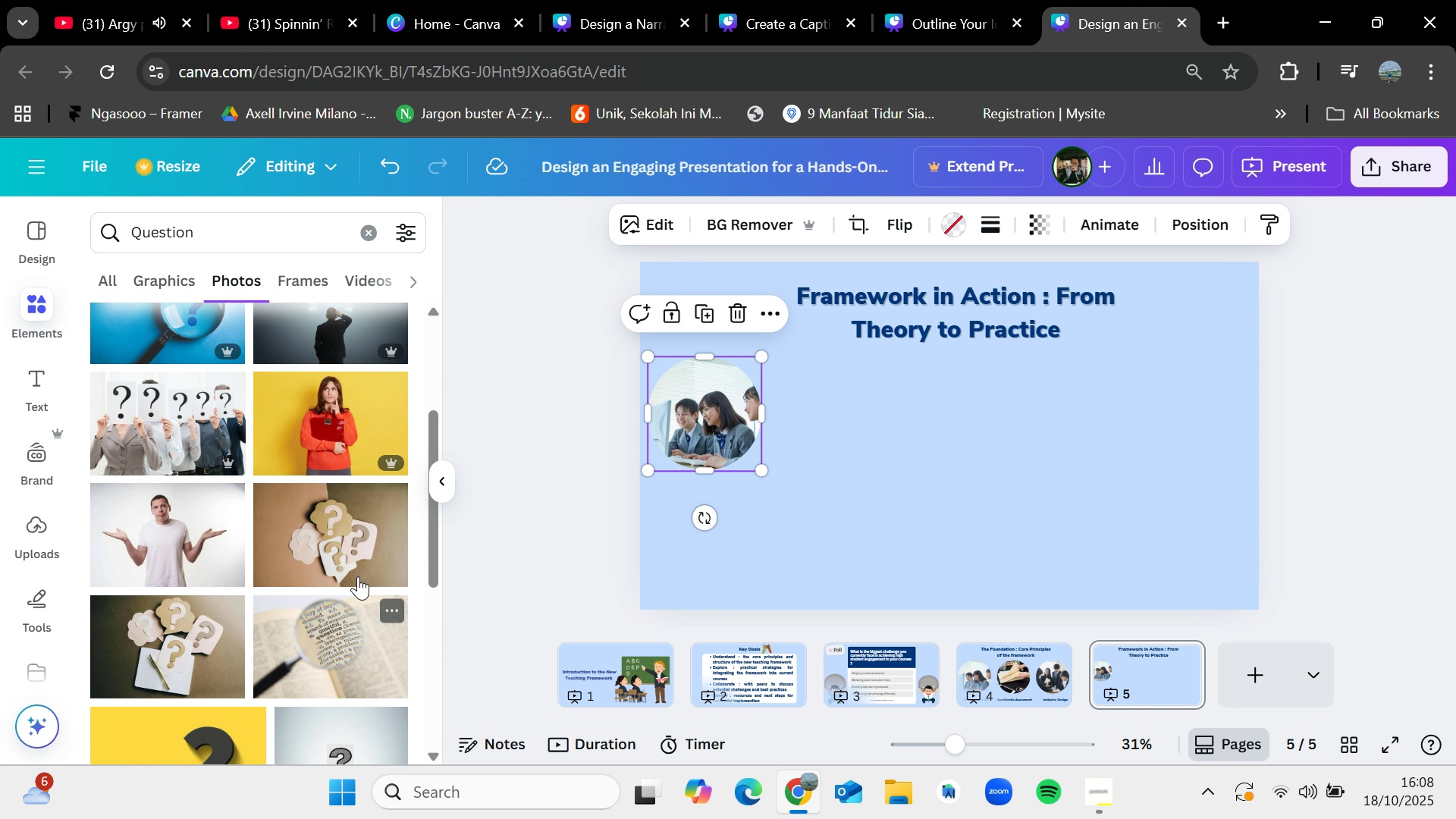 
left_click_drag(start_coordinate=[349, 535], to_coordinate=[682, 425])
 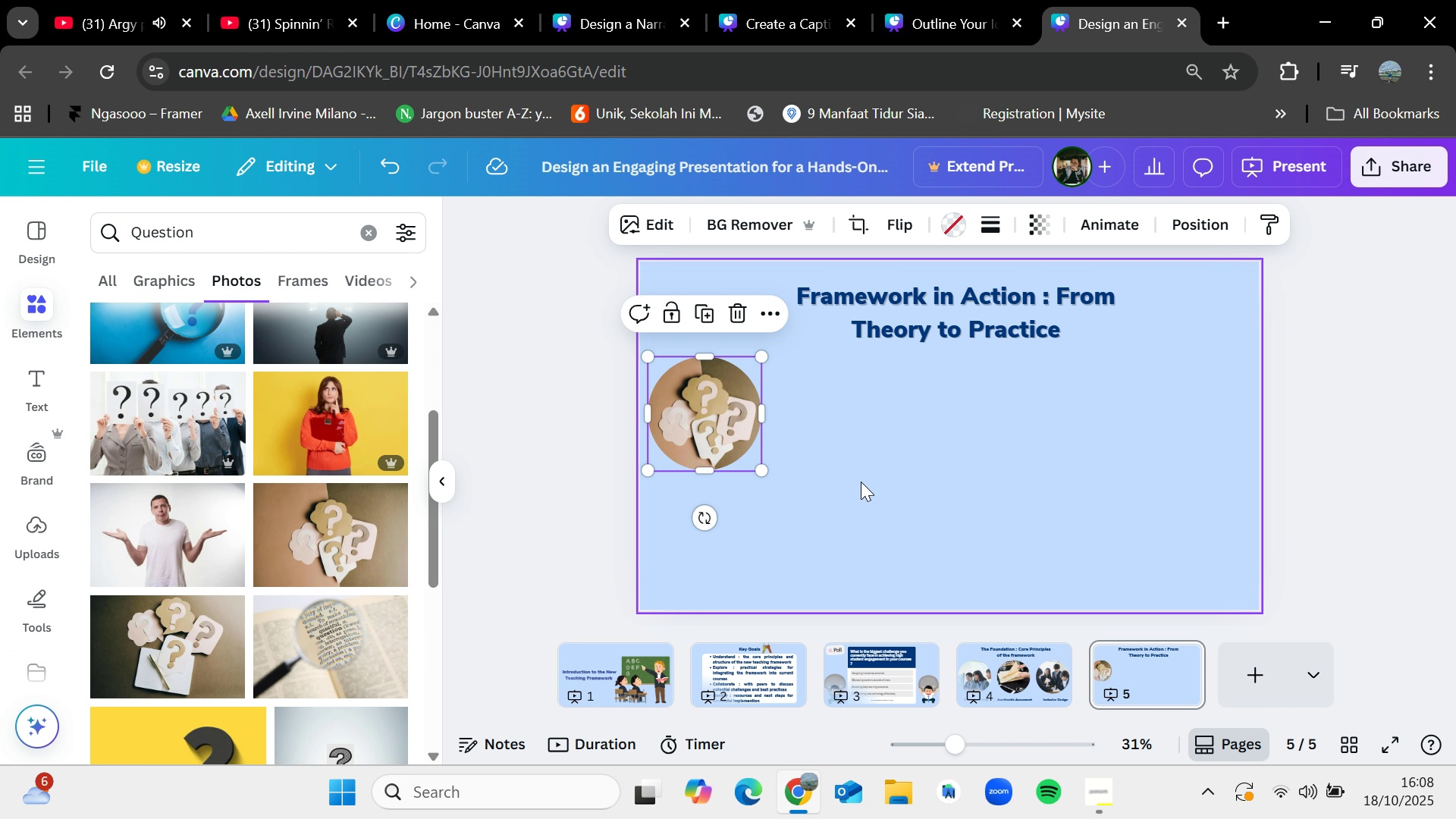 
left_click([862, 482])
 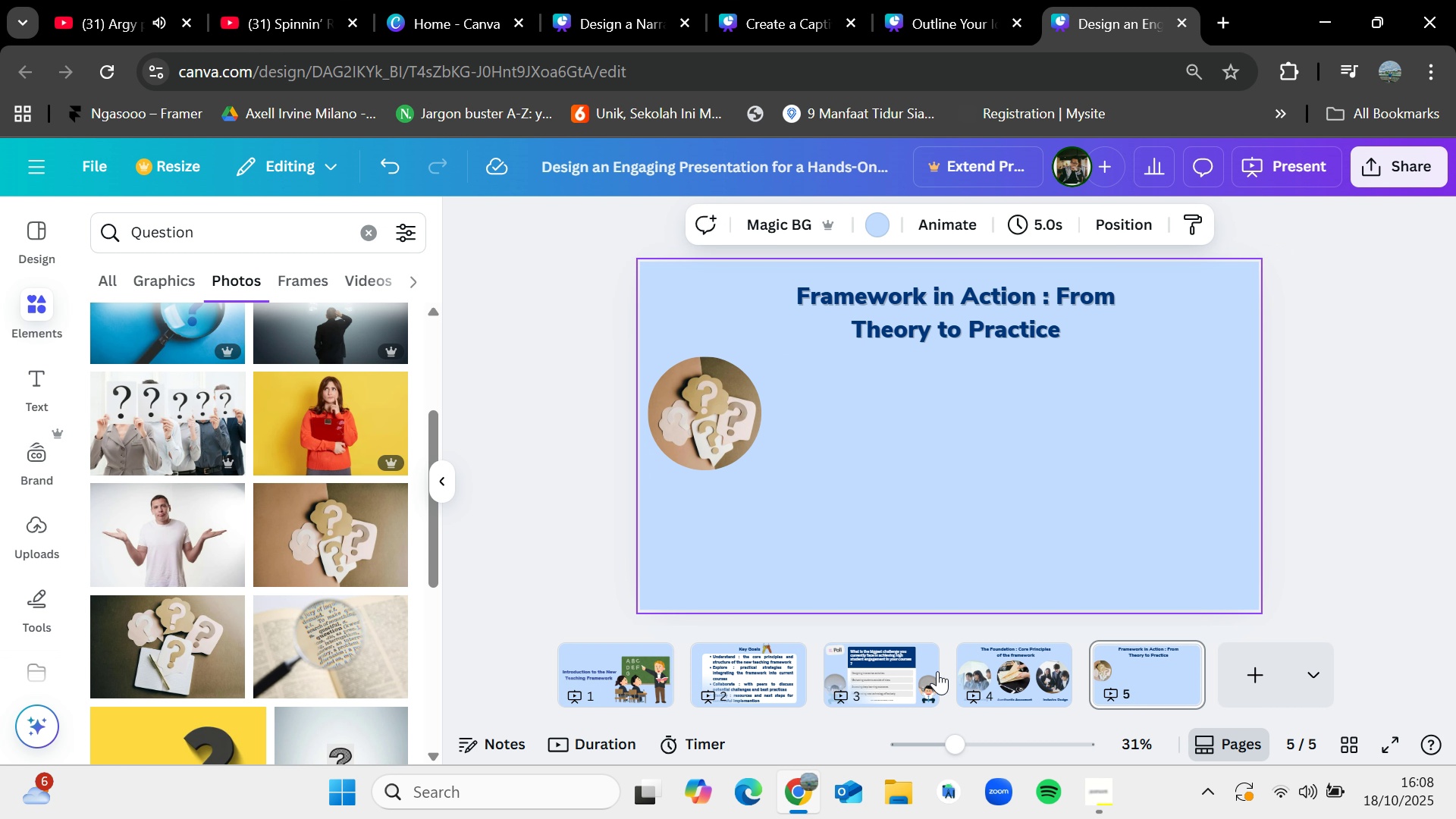 
left_click([996, 673])
 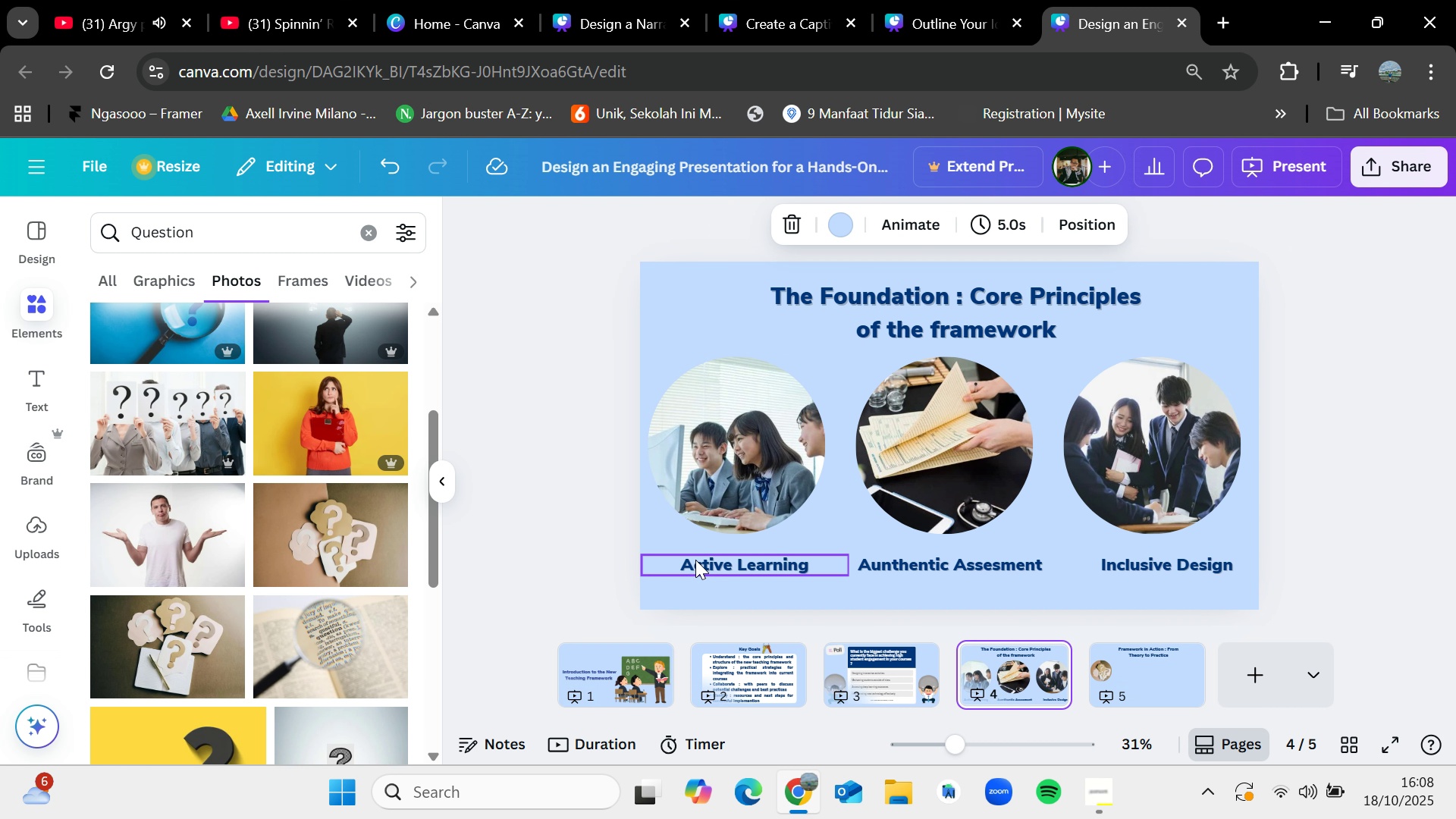 
left_click([695, 560])
 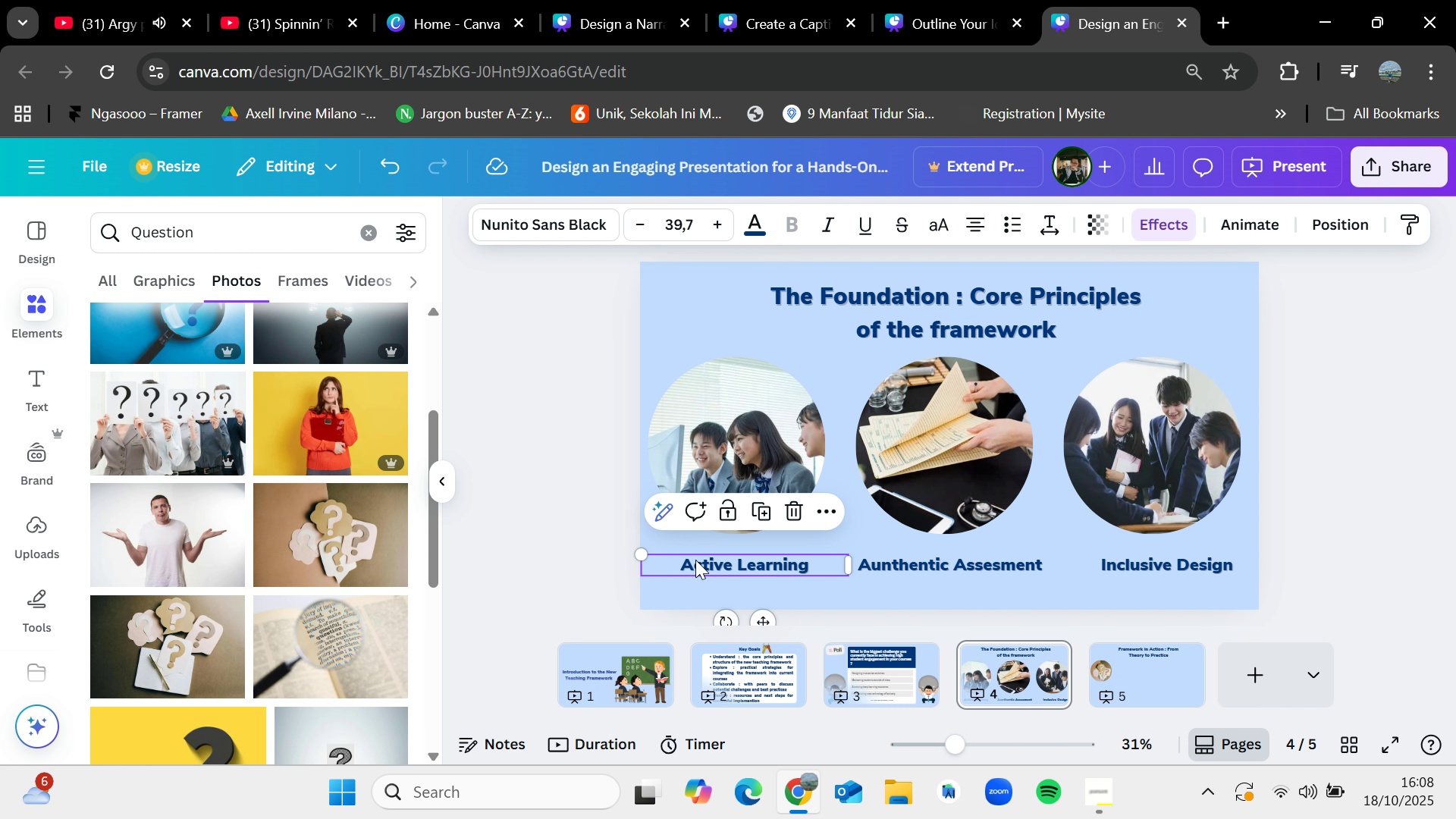 
key(Control+C)
 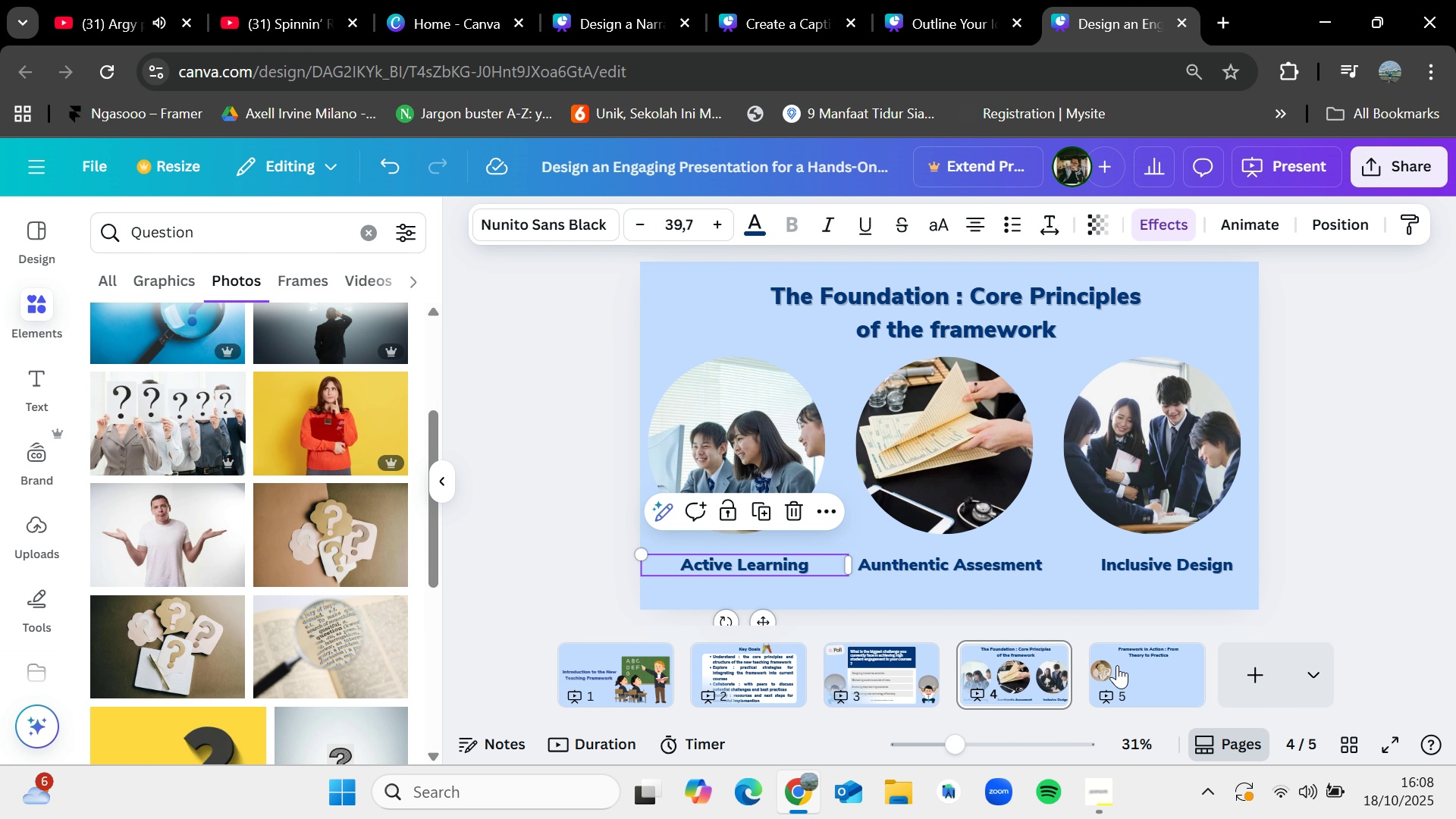 
left_click([1117, 665])
 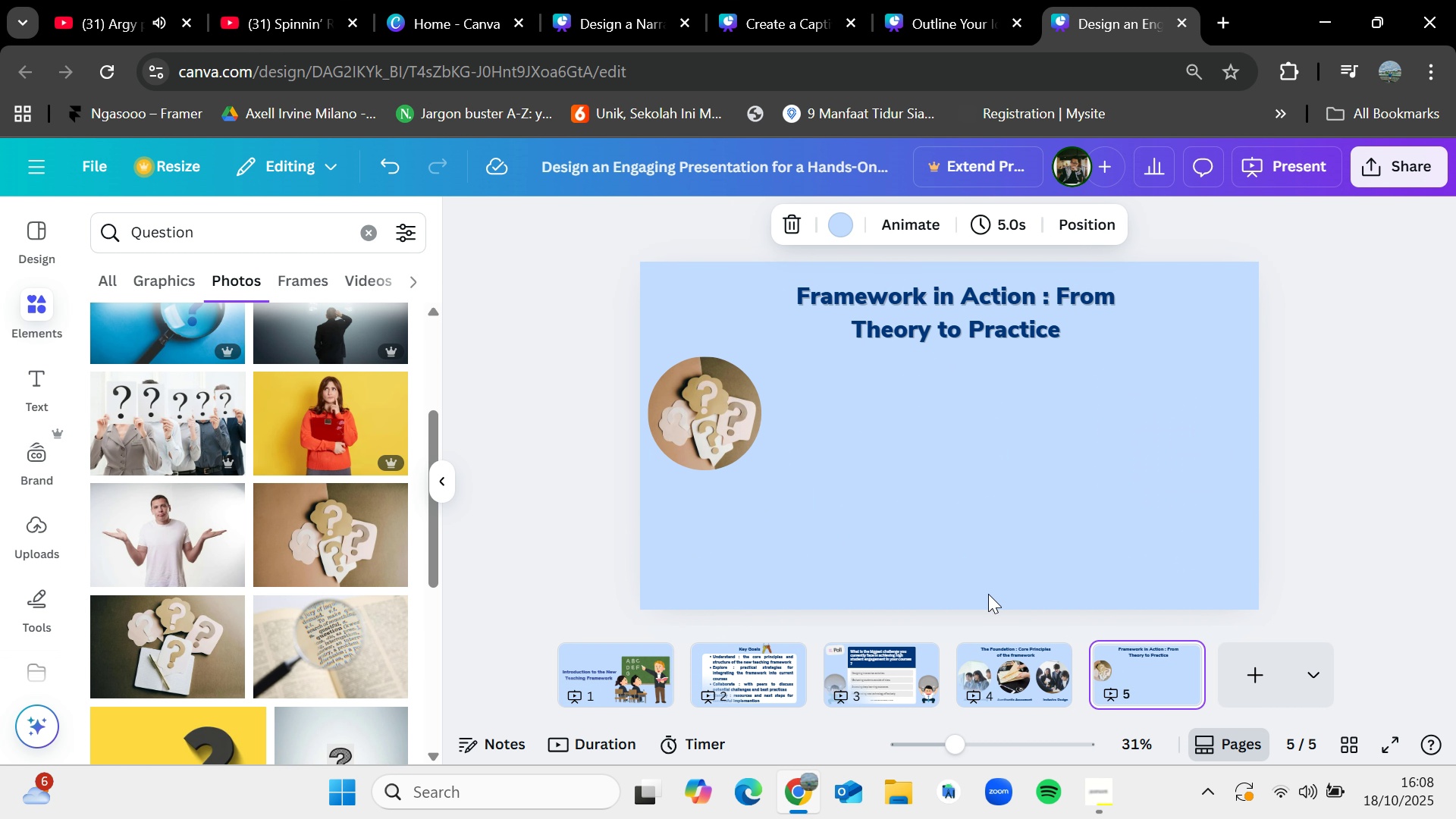 
key(Control+V)
 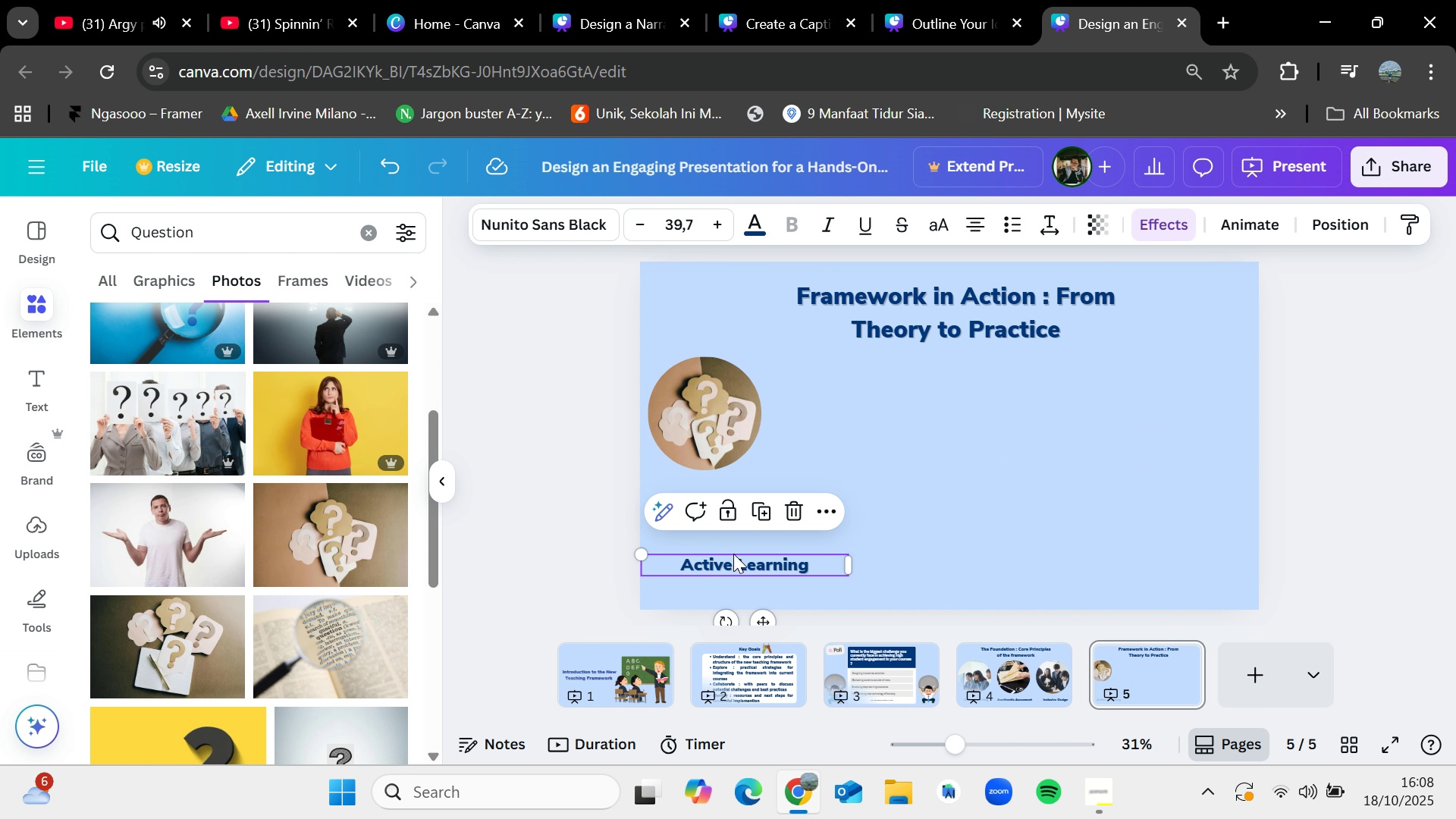 
left_click_drag(start_coordinate=[736, 559], to_coordinate=[694, 487])
 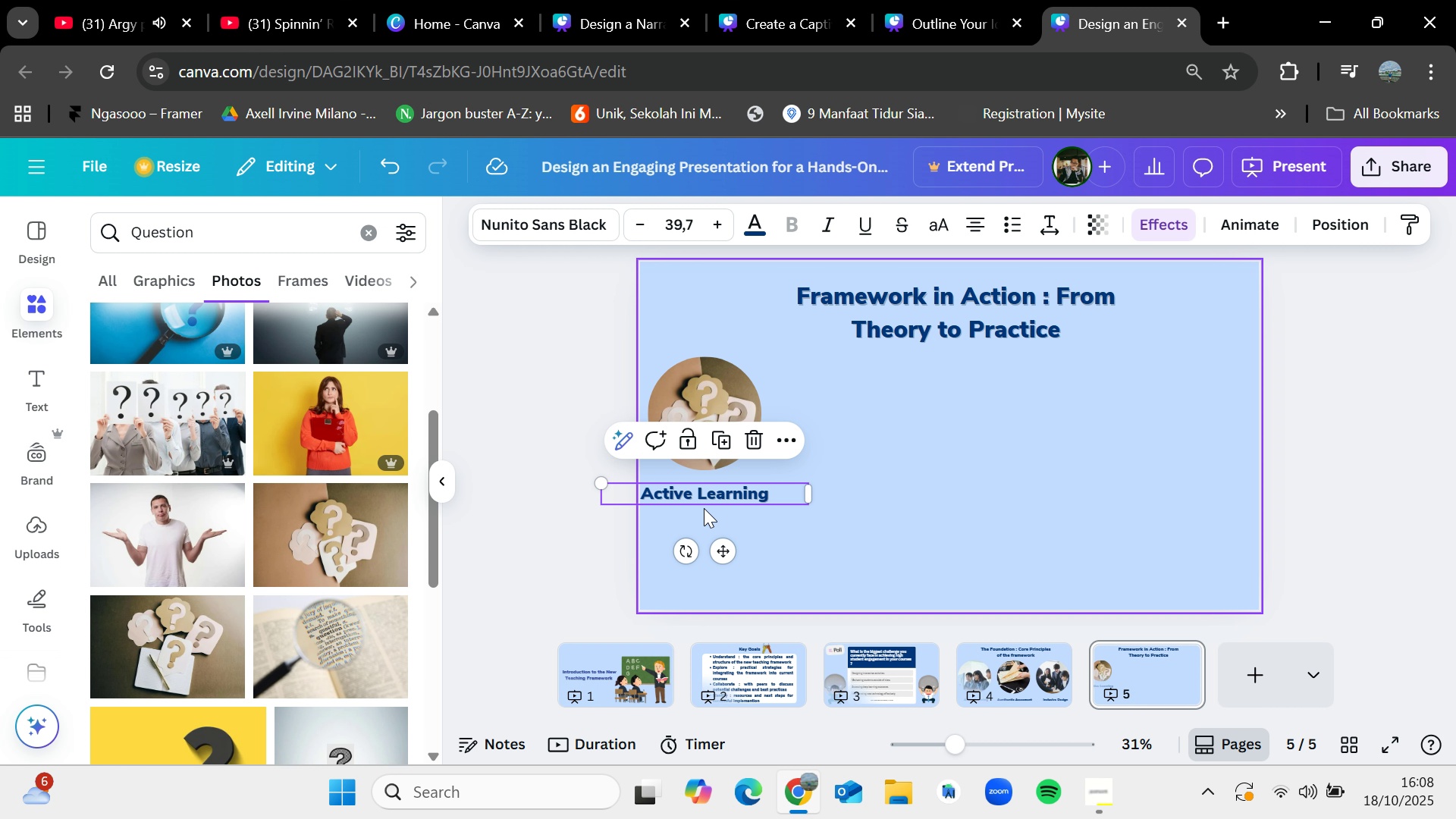 
double_click([748, 503])
 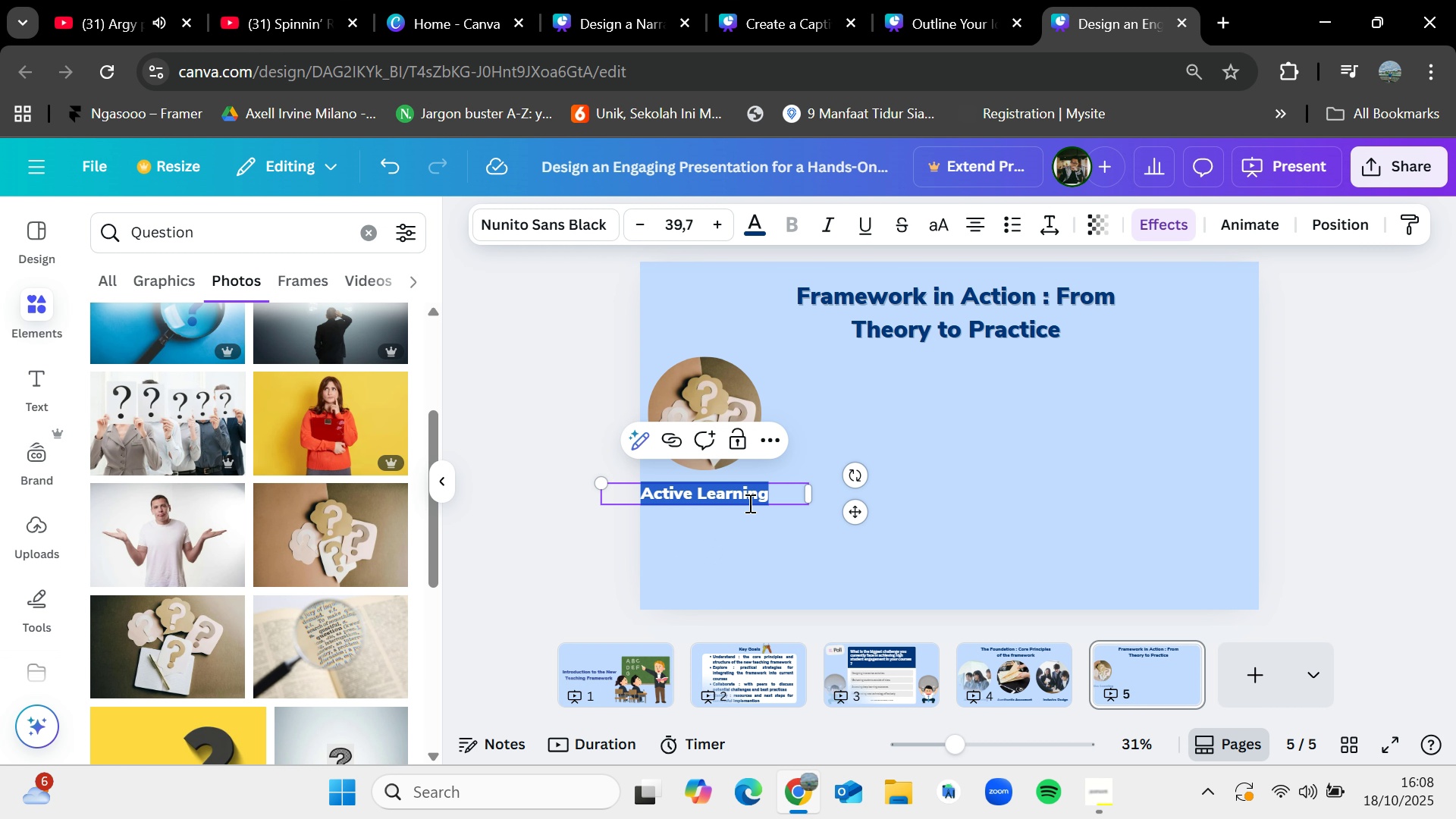 
key(Backspace)
 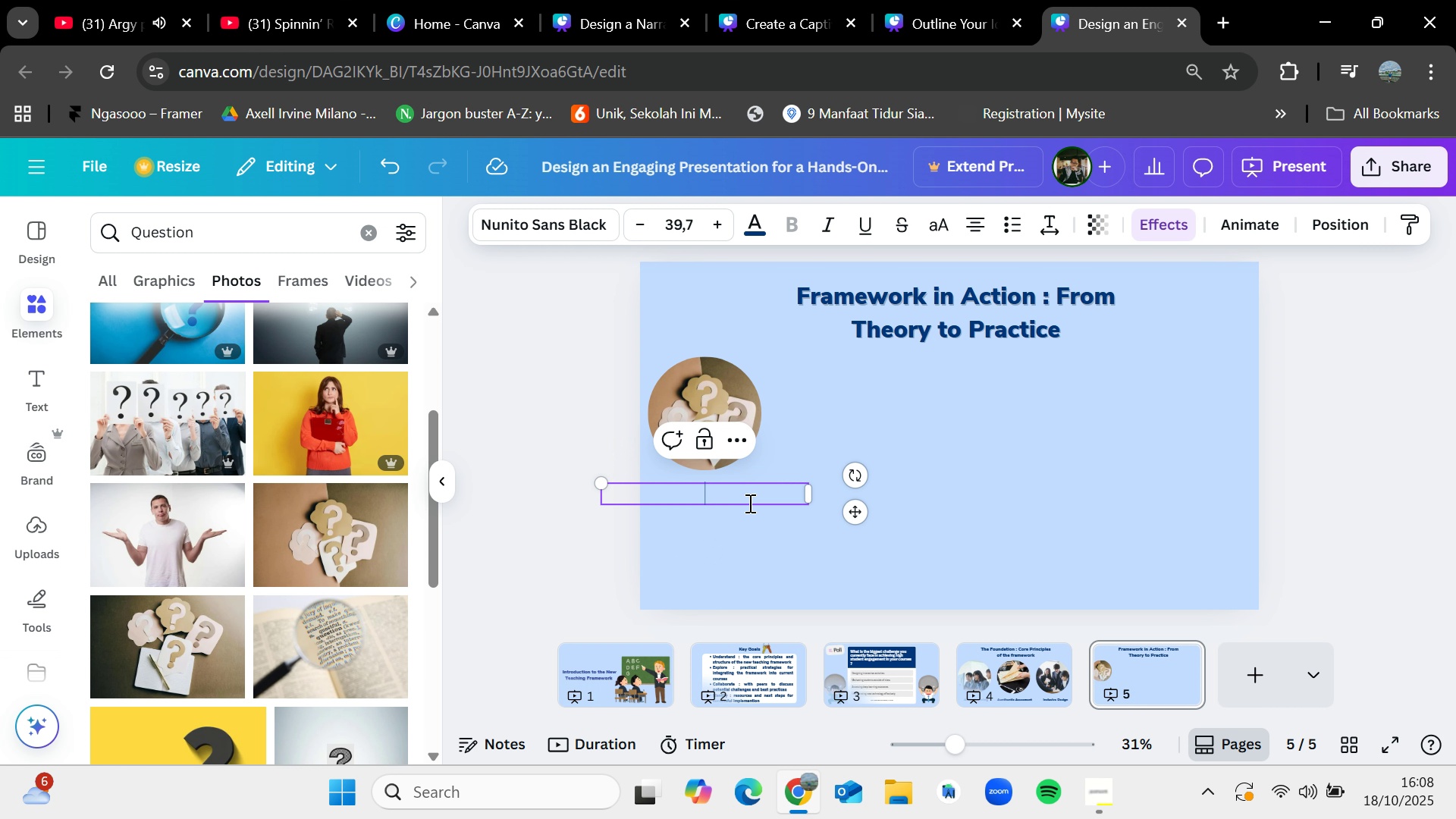 
key(Shift+Q)
 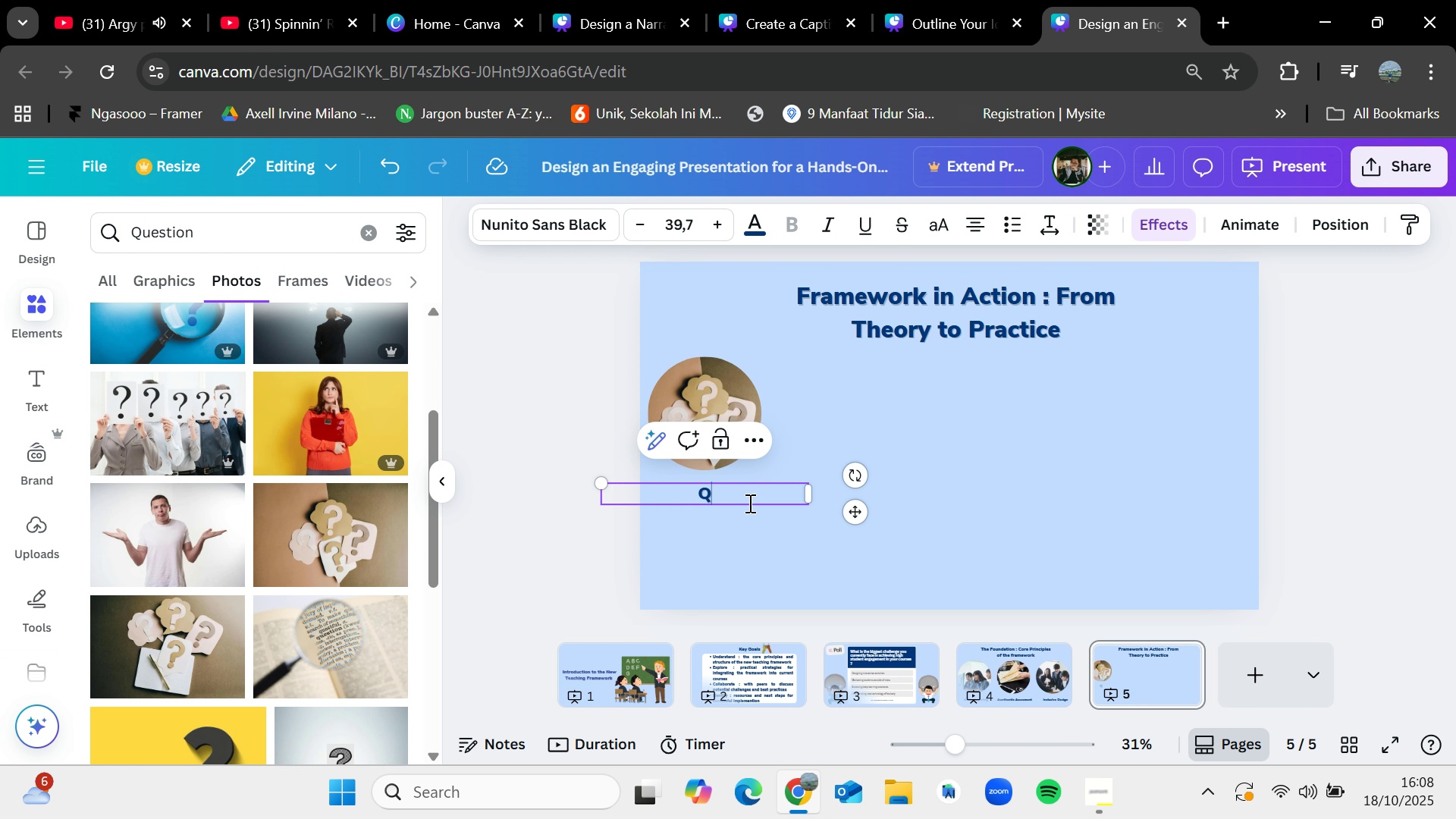 
key(Backspace)
 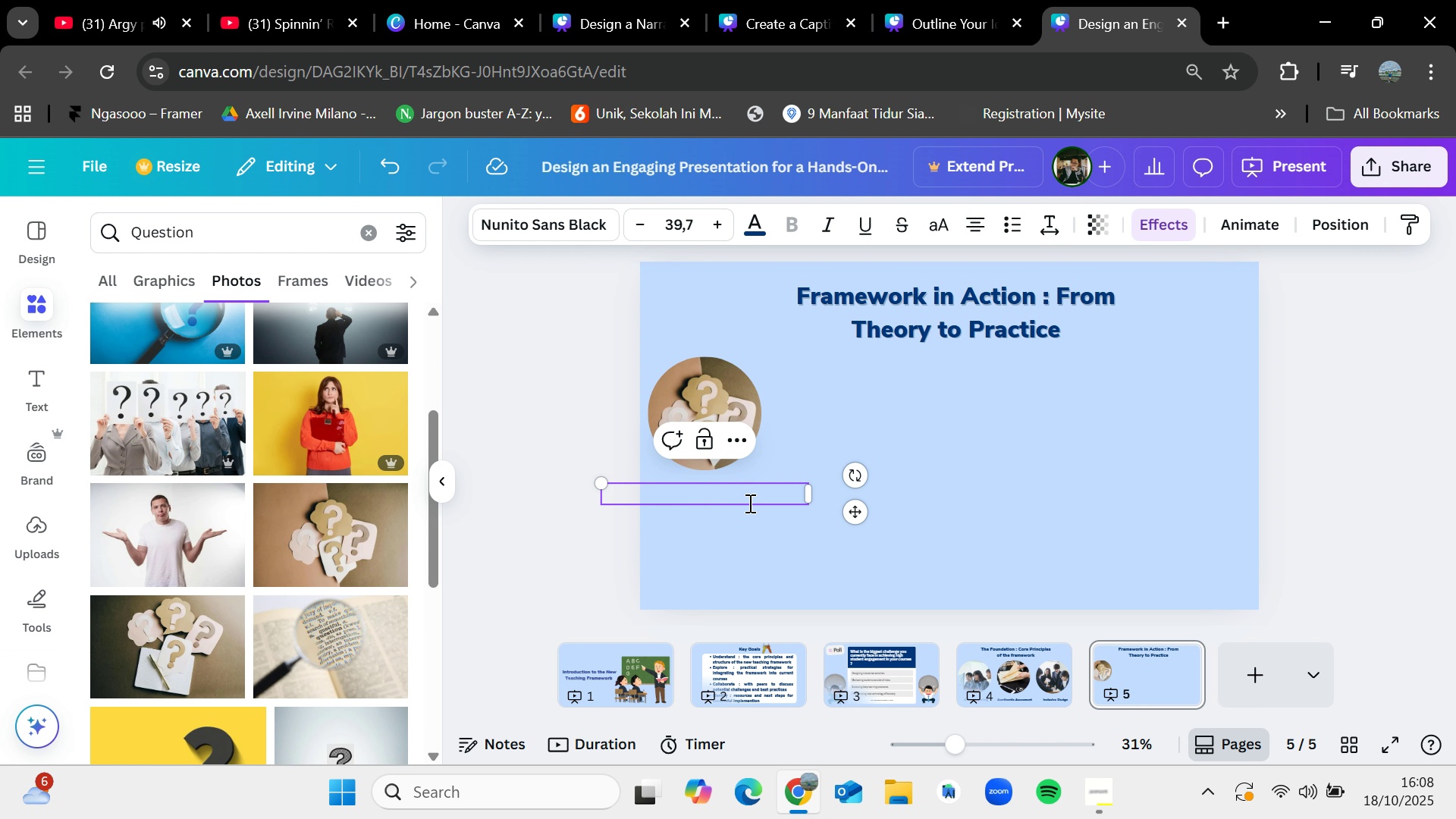 
hold_key(key=ShiftLeft, duration=1.18)
 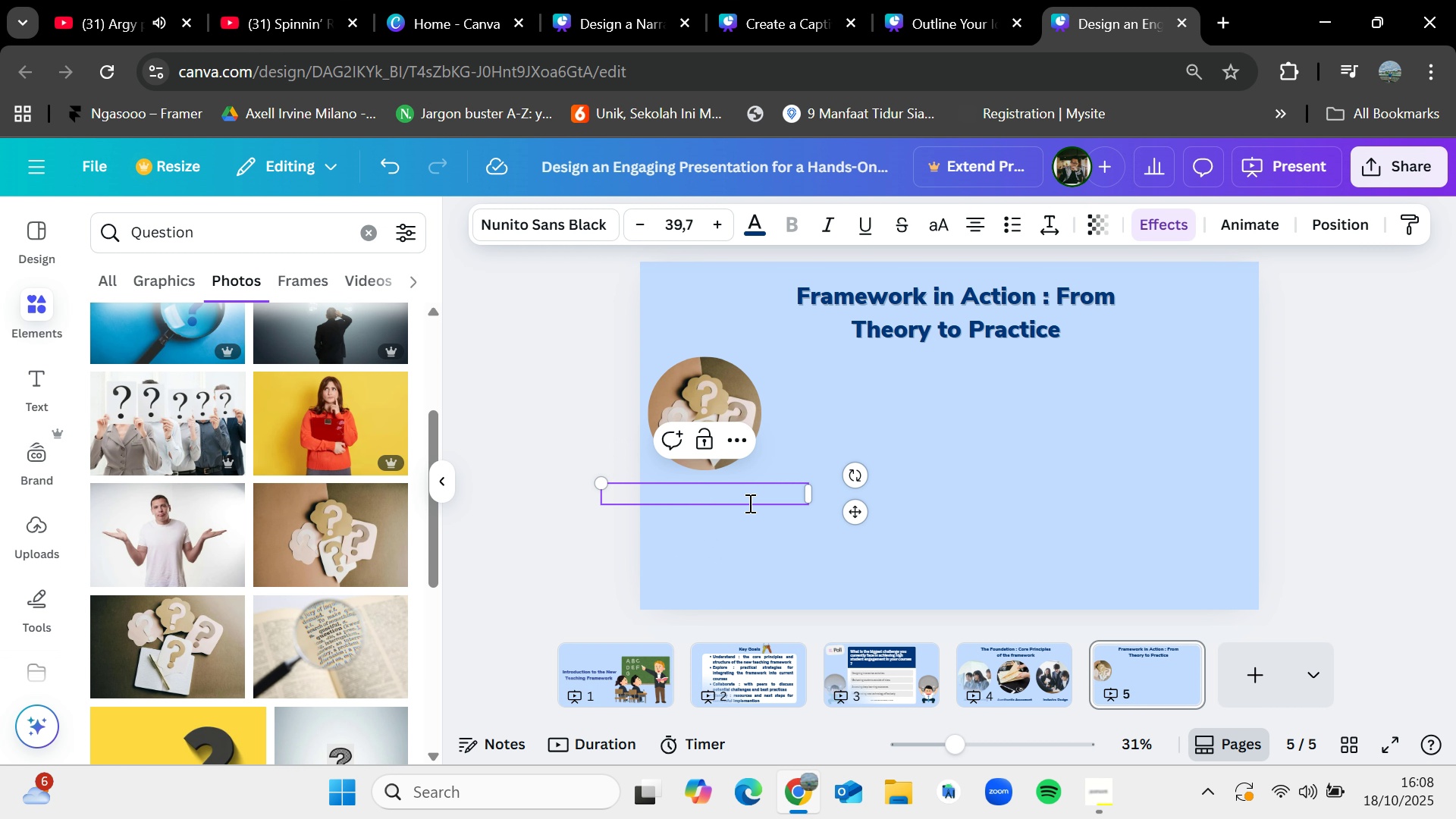 
type(Replace Q&A)
 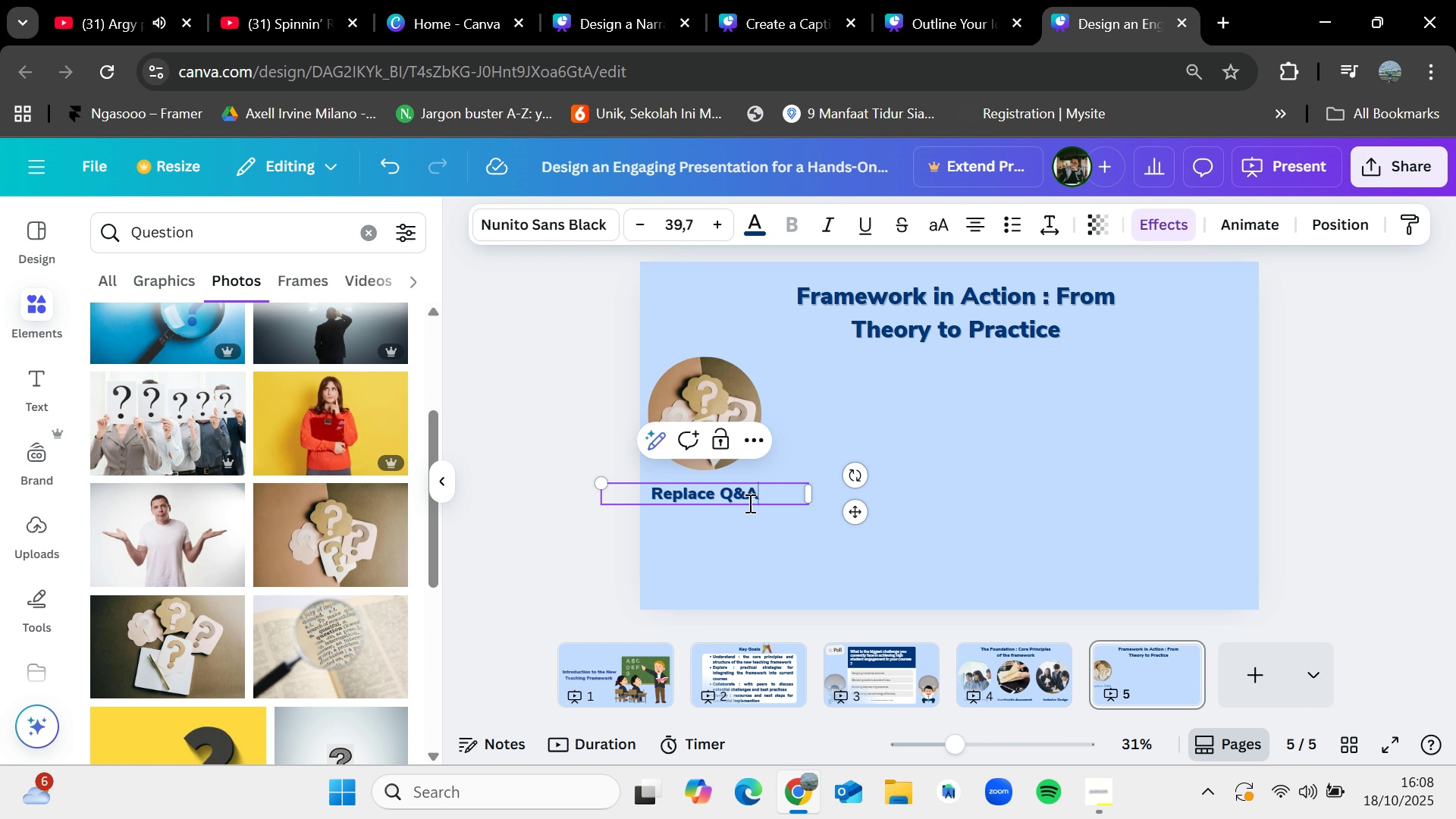 
left_click([814, 437])
 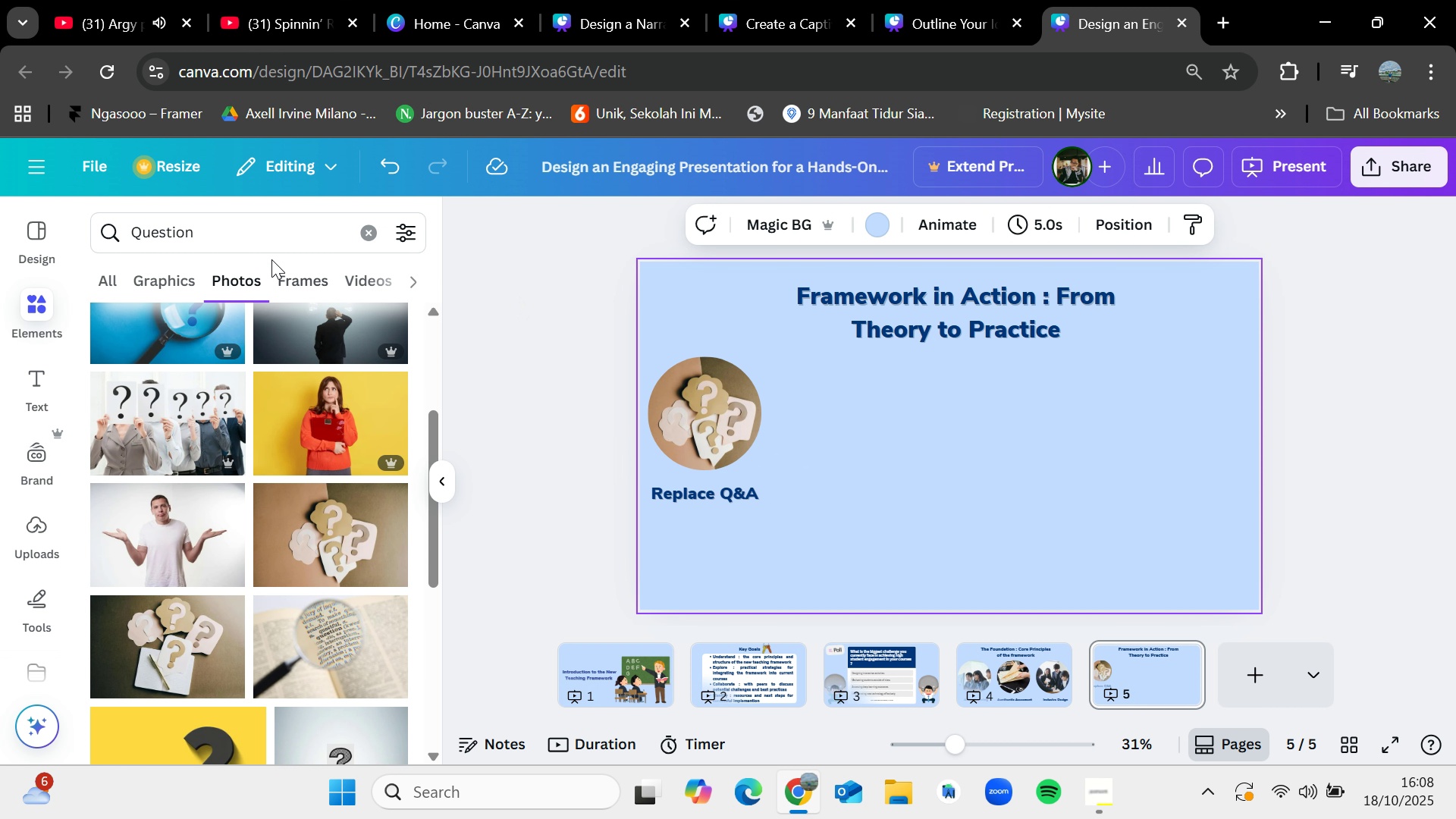 
left_click([359, 237])
 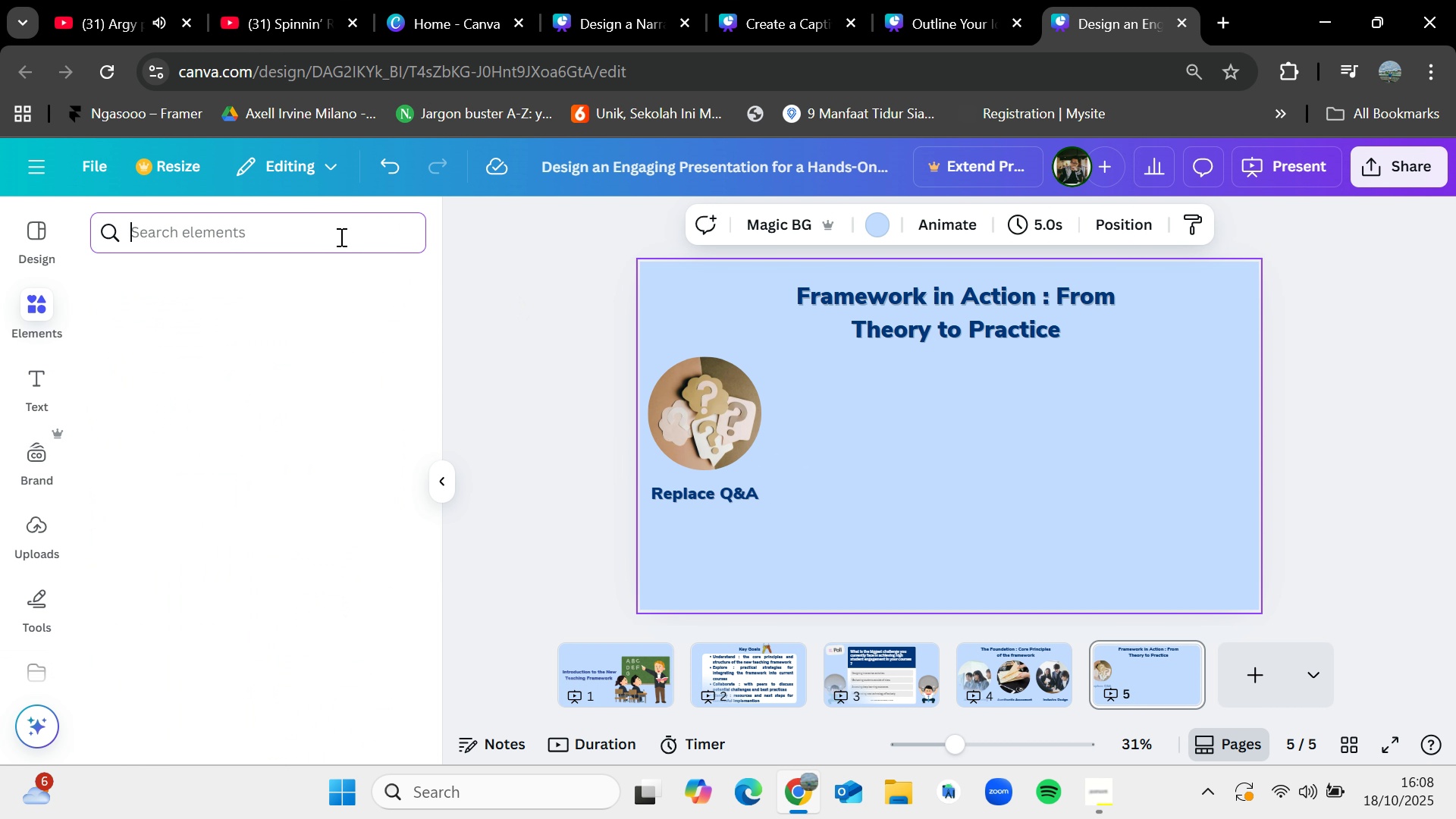 
type(ARROW)
 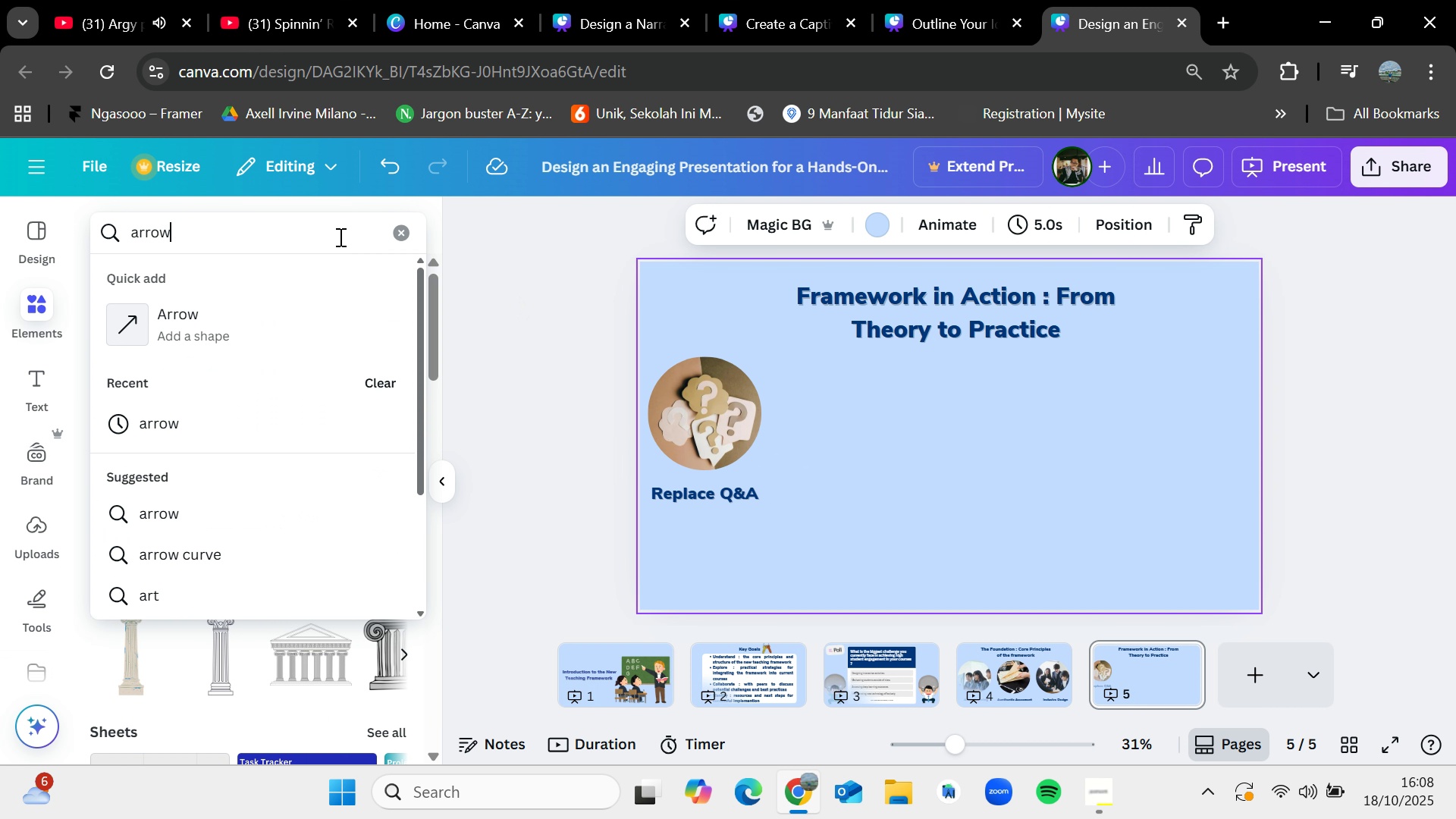 
key(Shift+Enter)
 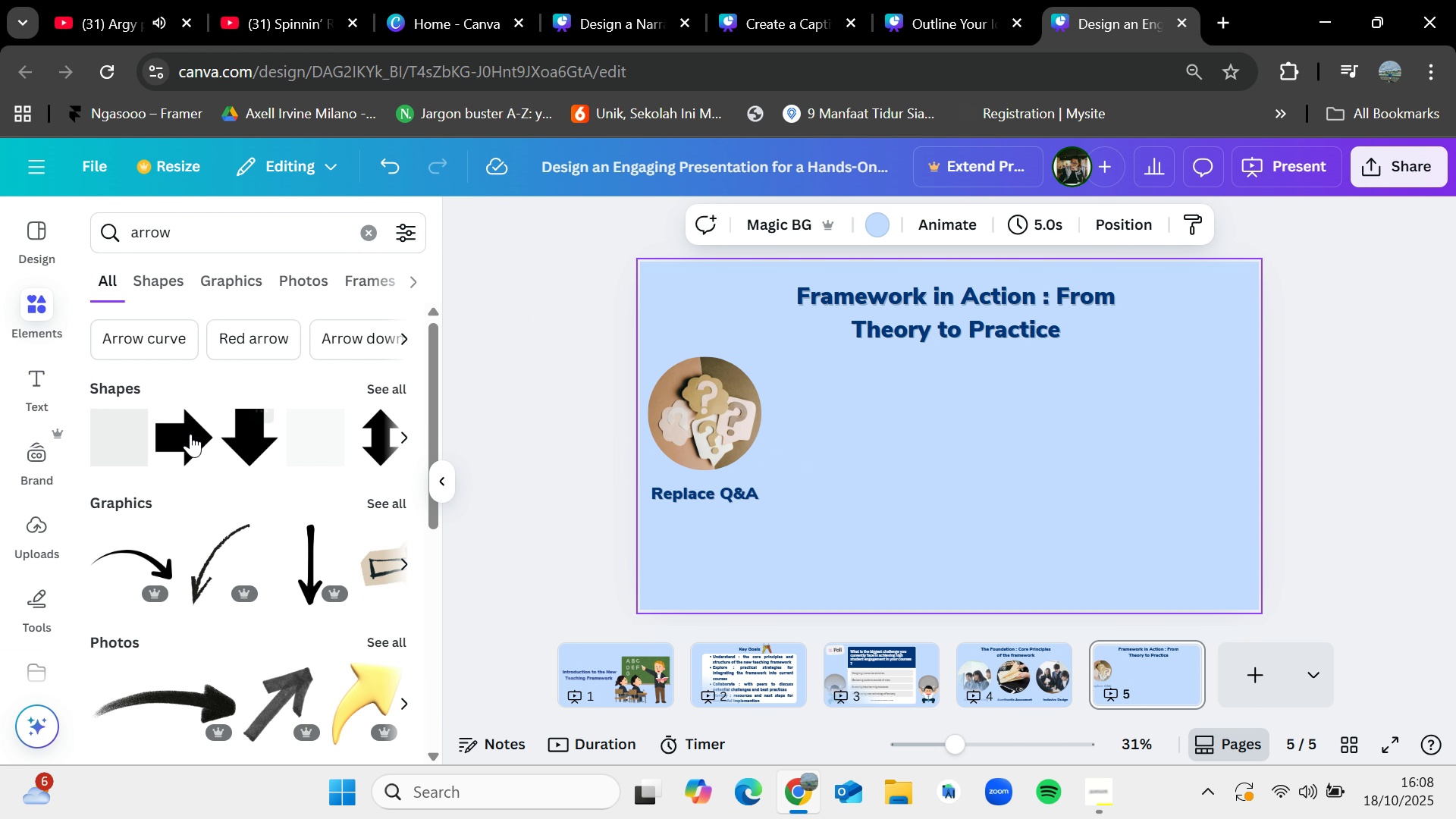 
mouse_move([172, 441])
 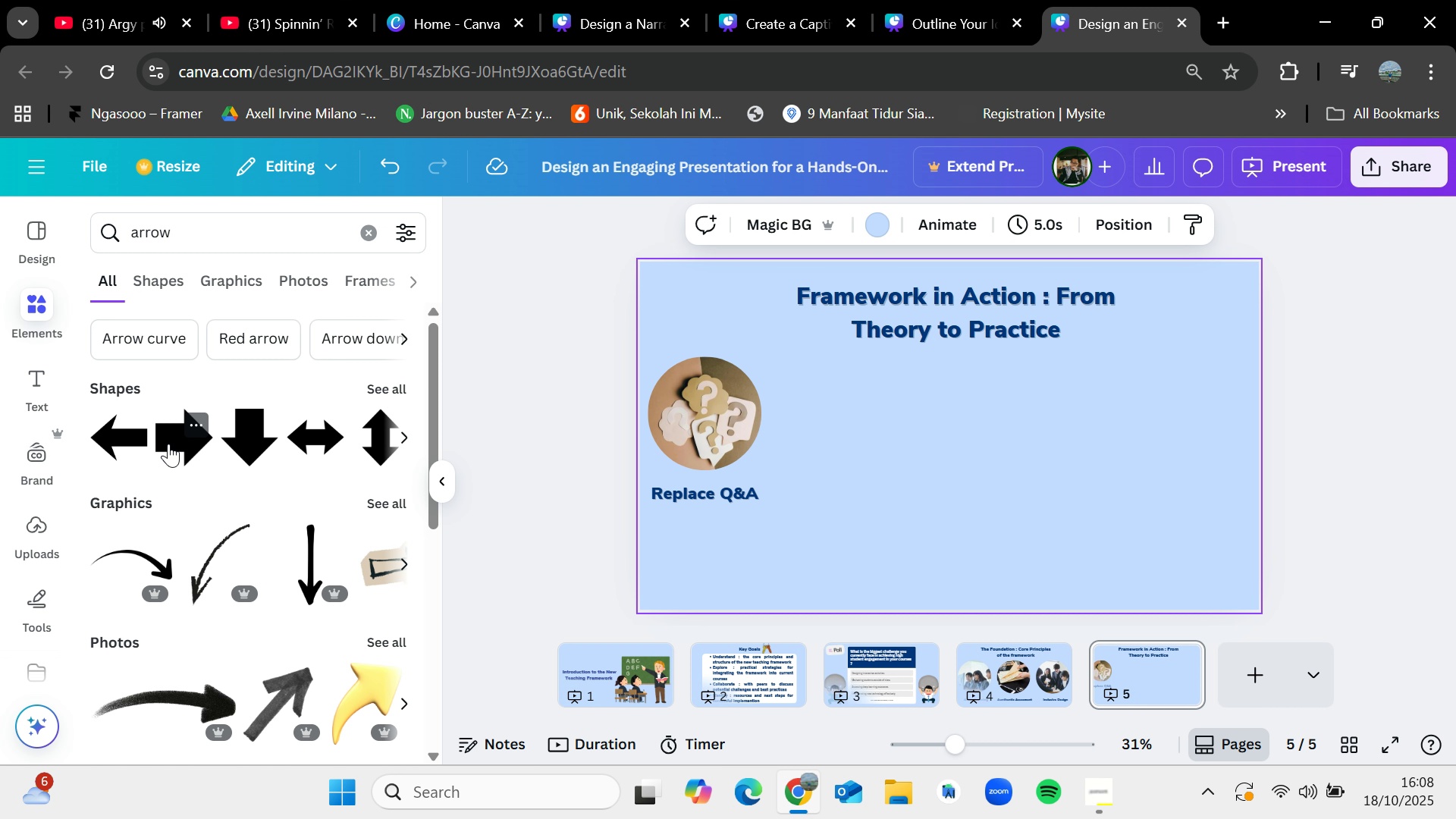 
left_click_drag(start_coordinate=[168, 444], to_coordinate=[792, 413])
 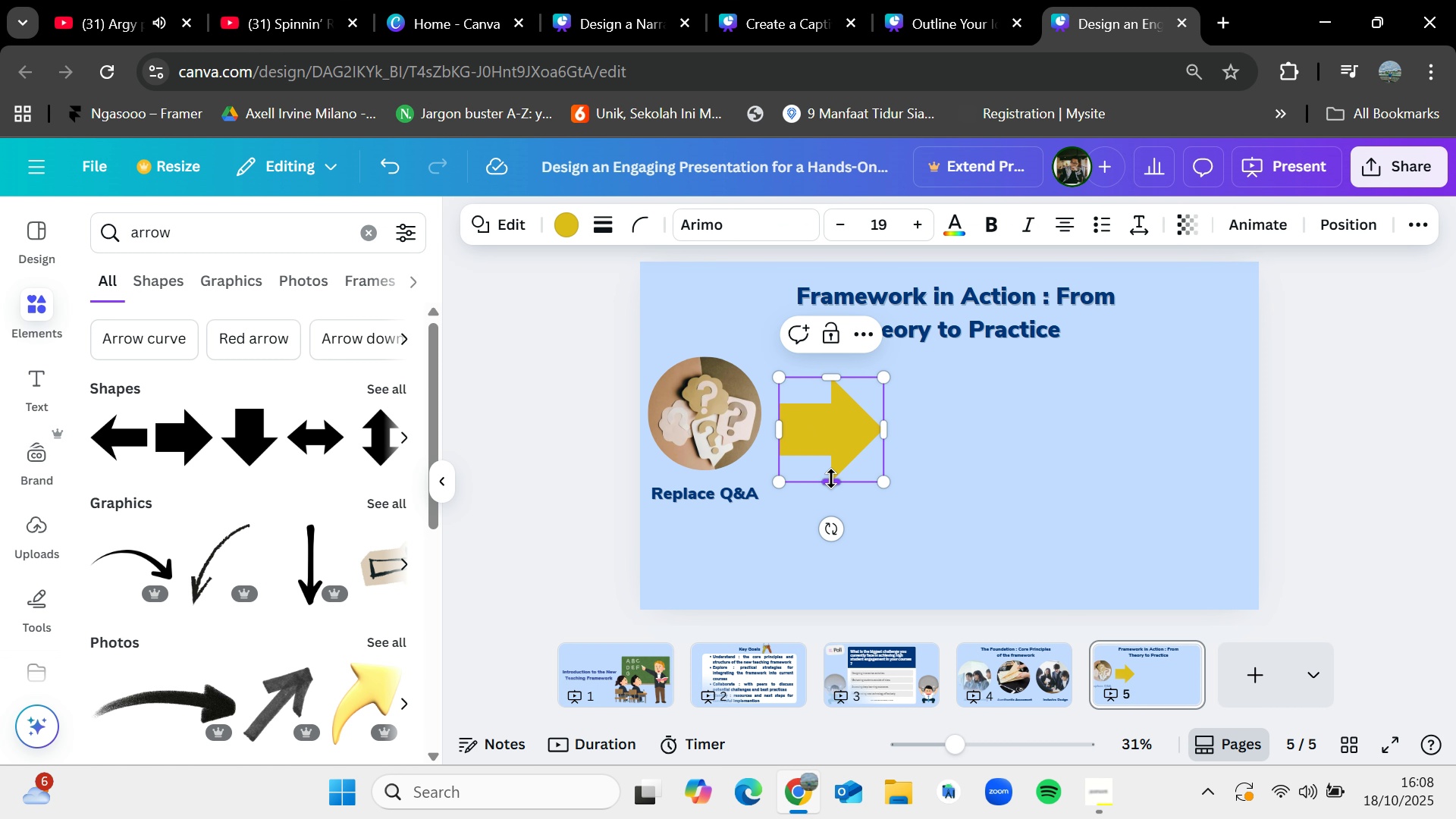 
left_click_drag(start_coordinate=[831, 479], to_coordinate=[832, 442])
 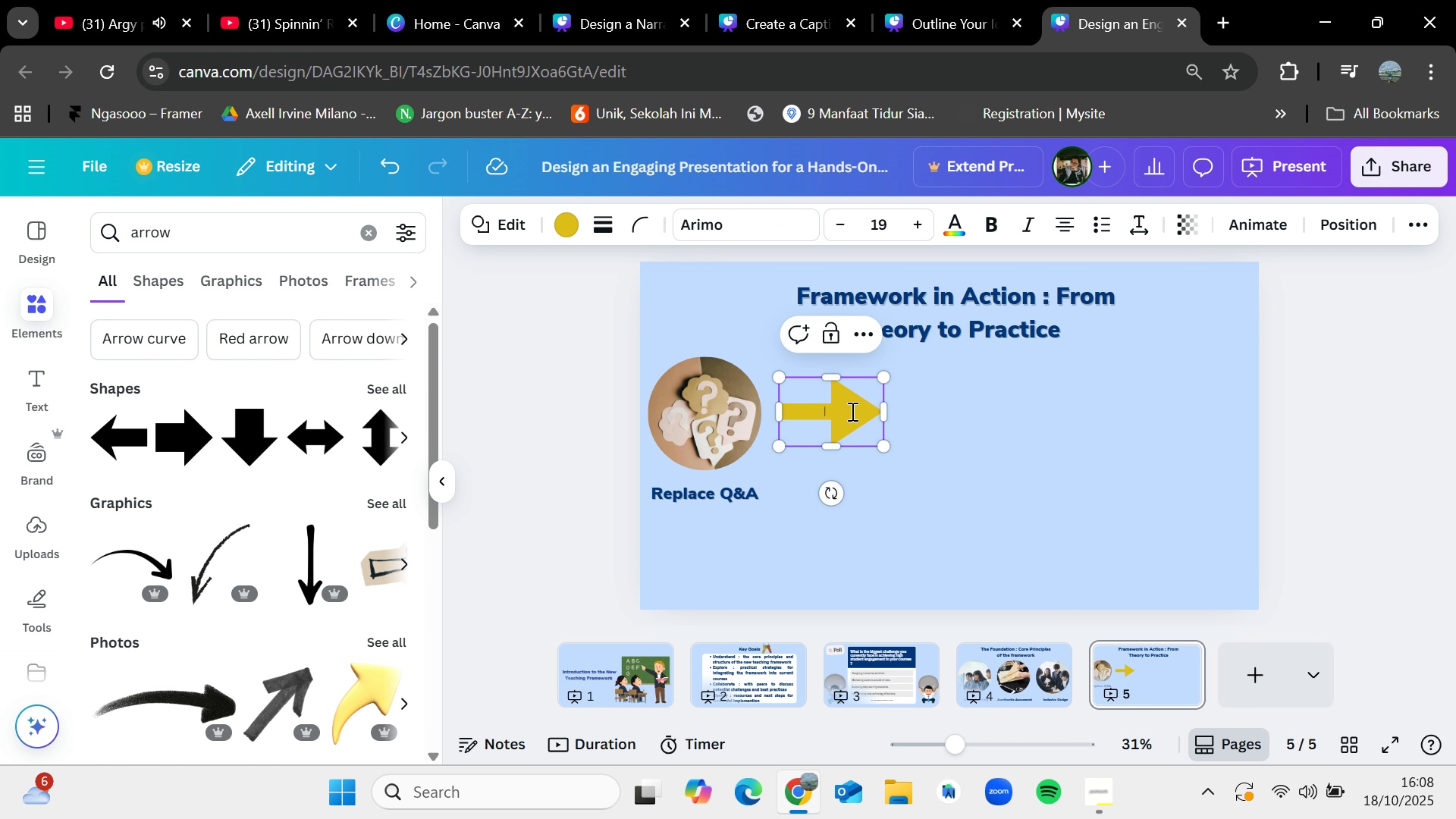 
left_click_drag(start_coordinate=[851, 411], to_coordinate=[833, 409])
 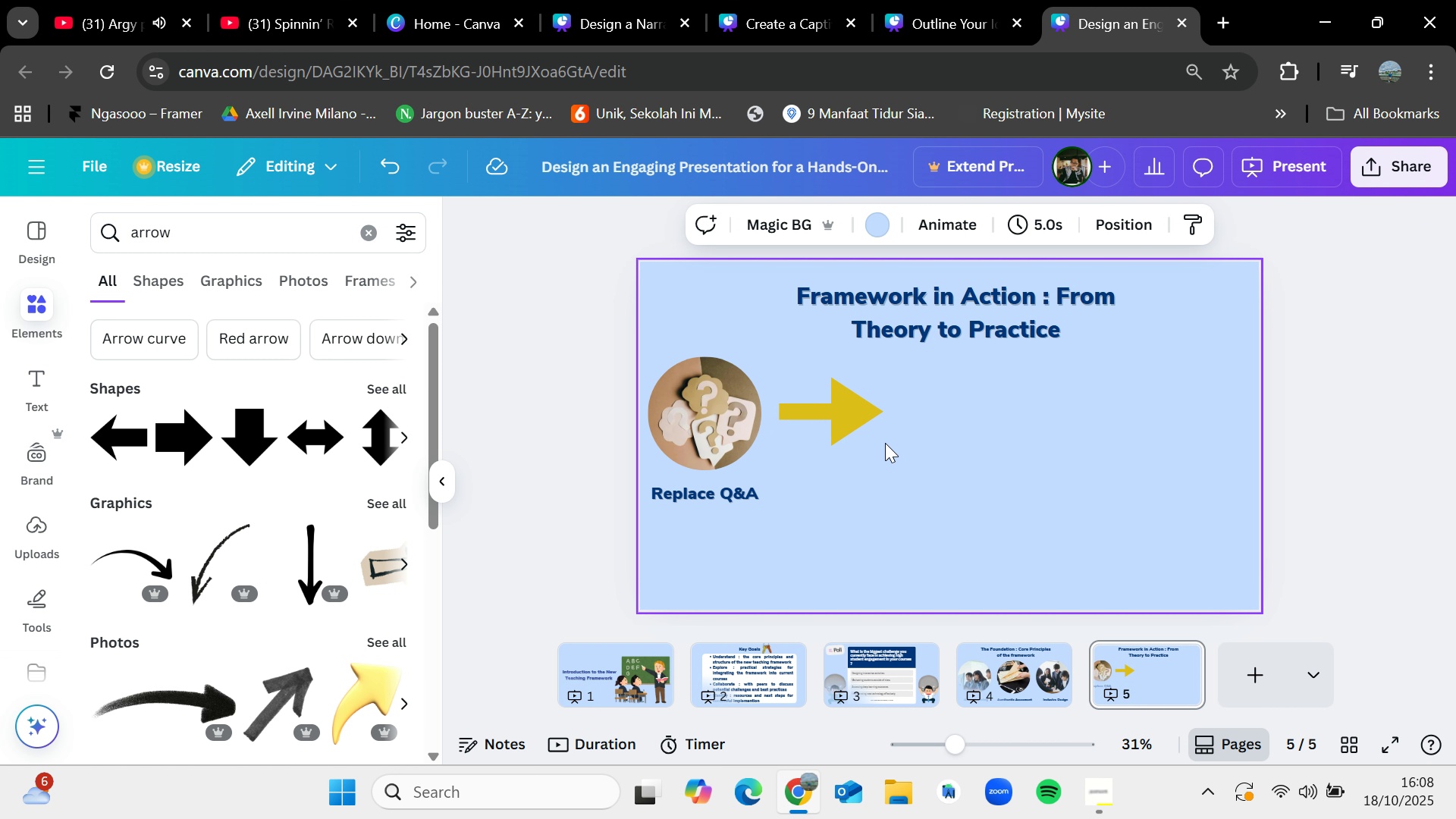 
left_click([855, 408])
 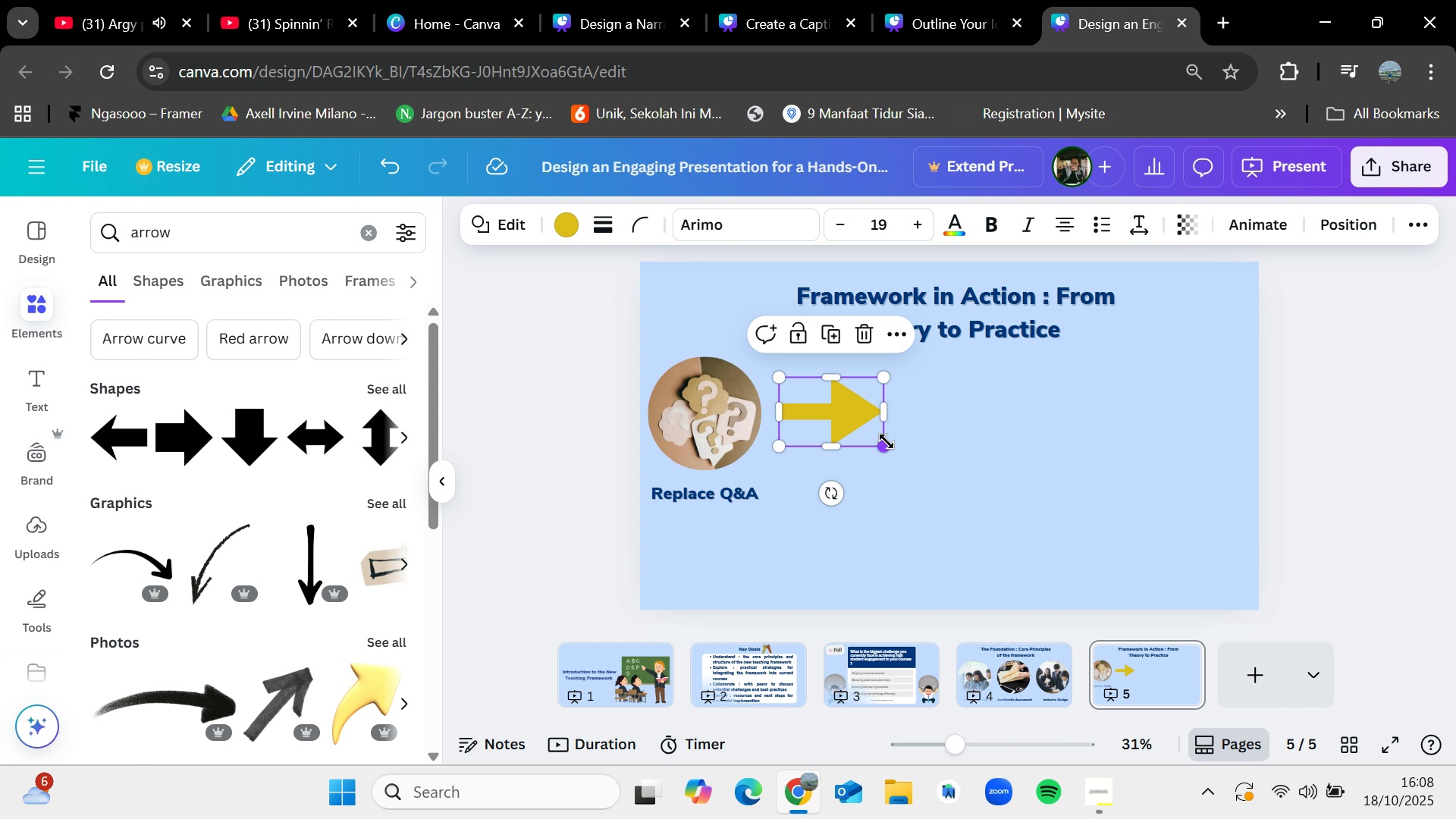 
left_click_drag(start_coordinate=[886, 441], to_coordinate=[835, 421])
 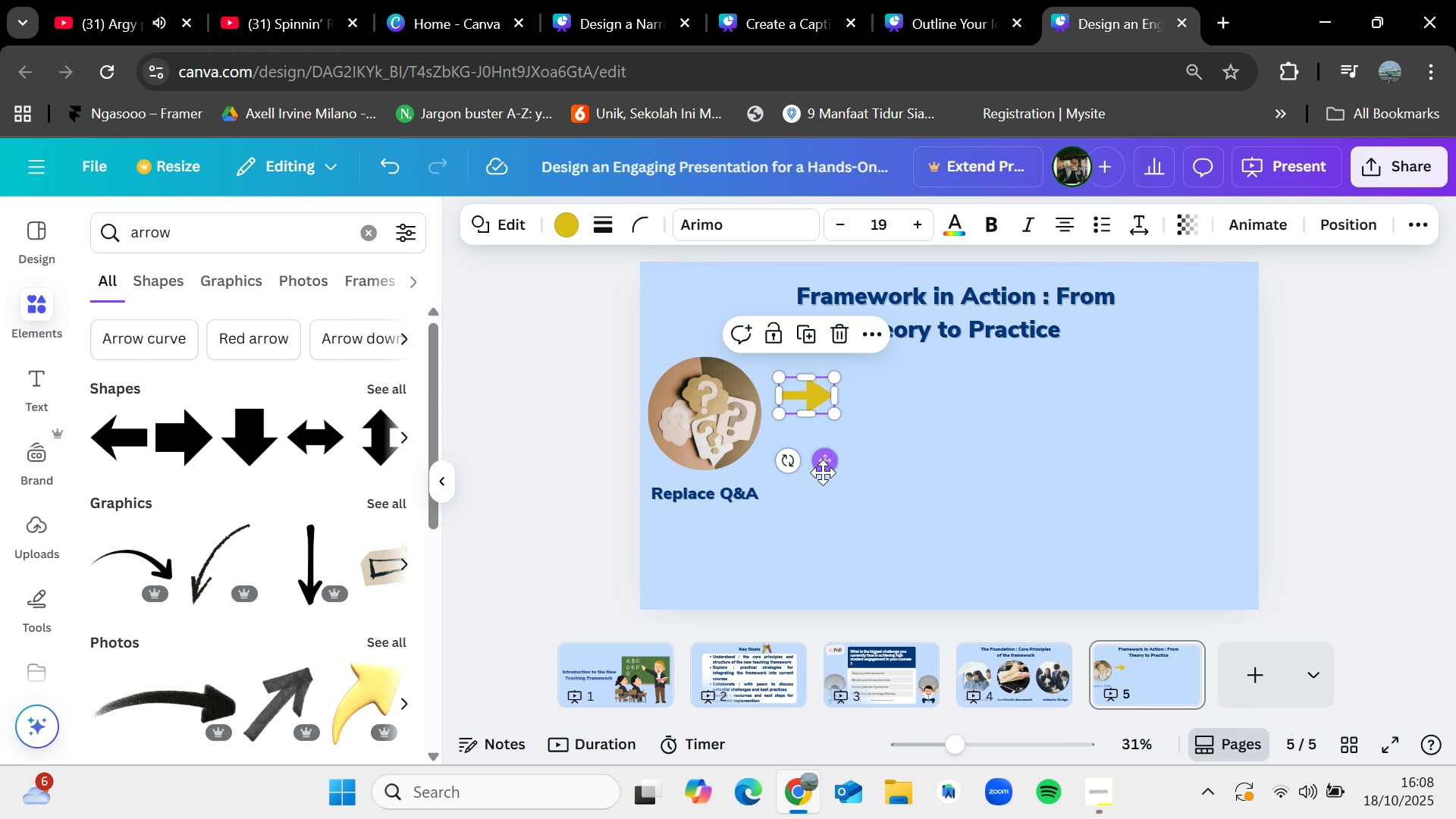 
left_click_drag(start_coordinate=[823, 465], to_coordinate=[815, 486])
 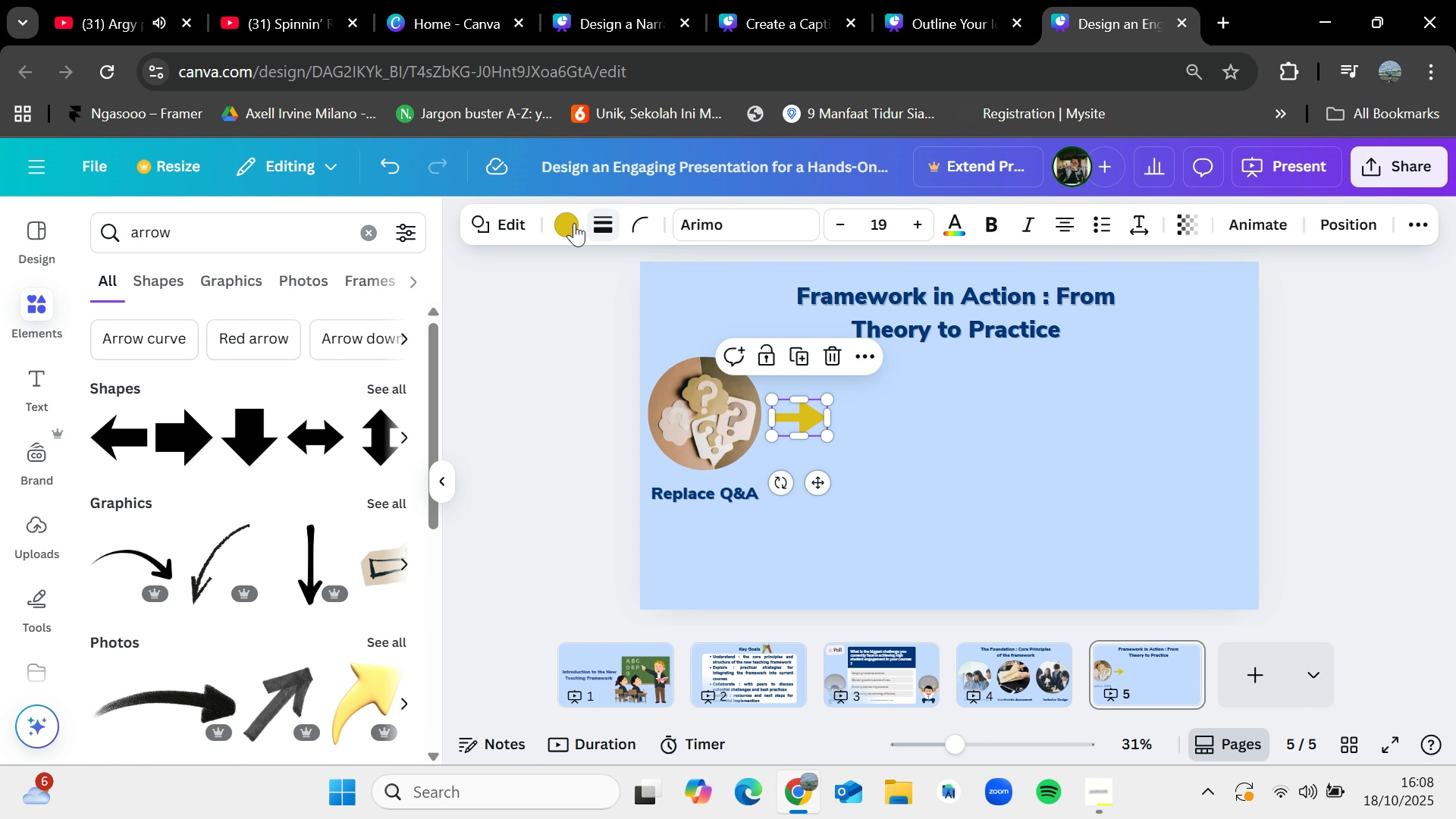 
left_click([568, 224])
 